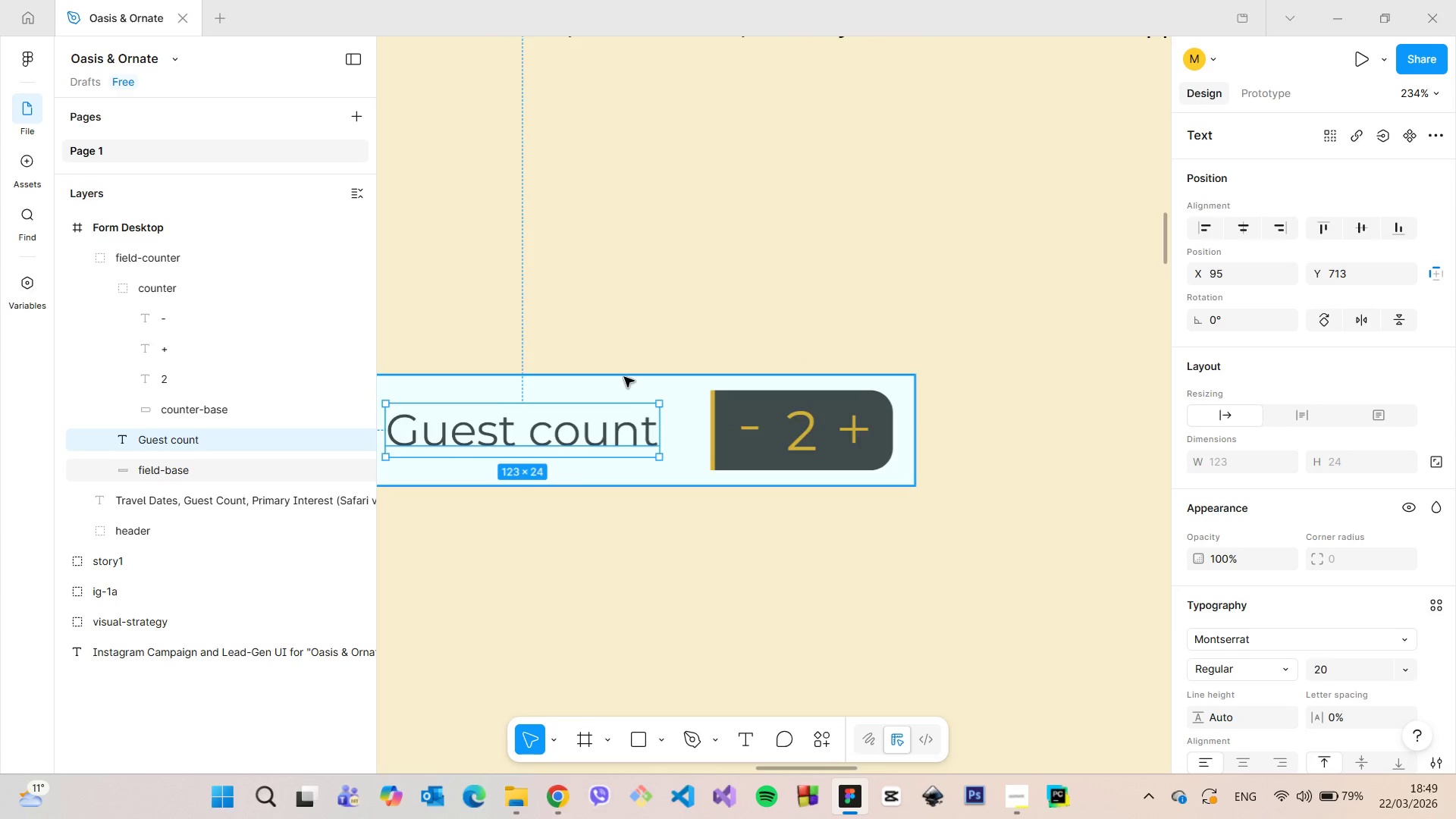 
hold_key(key=AltLeft, duration=0.56)
 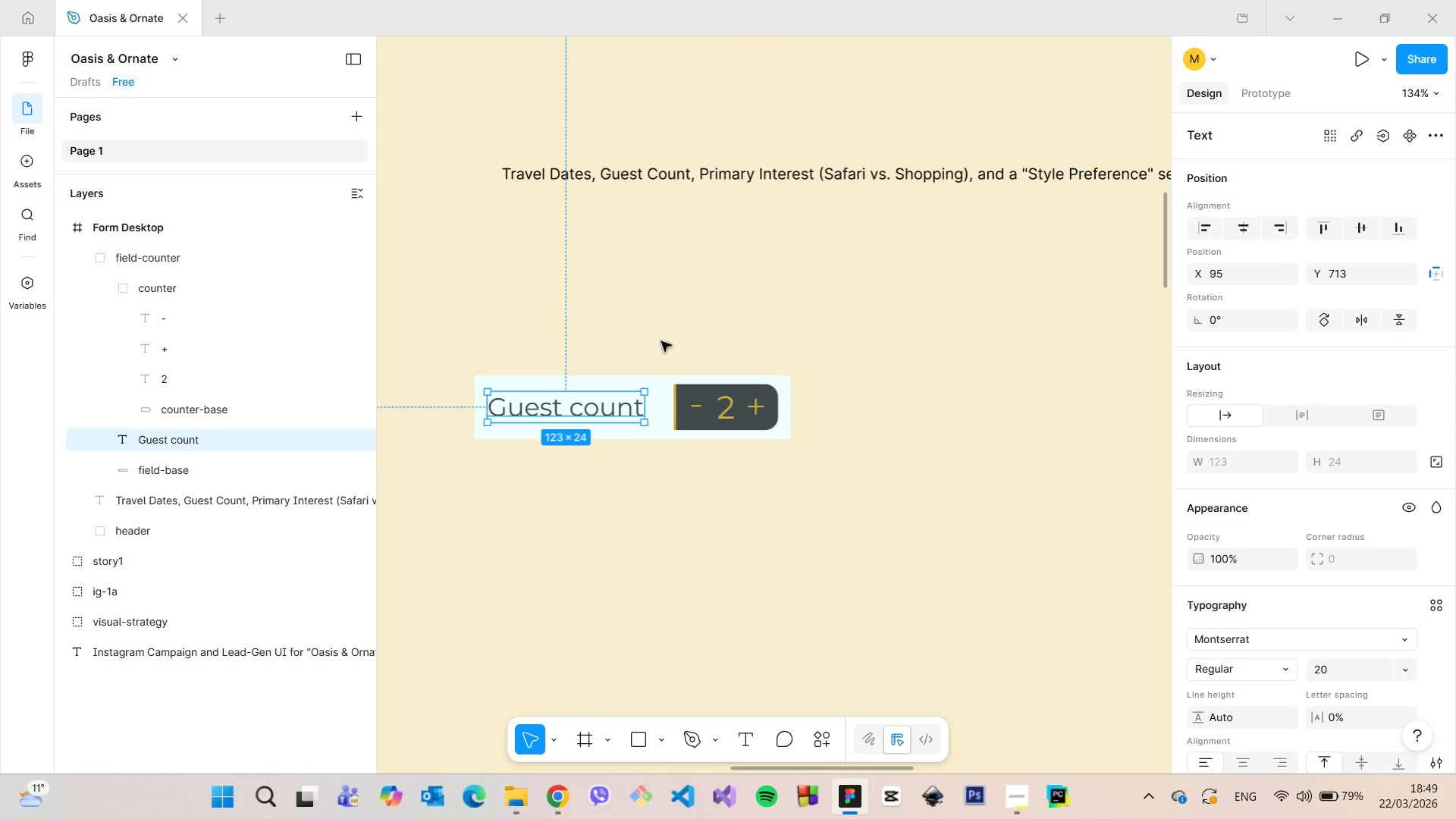 
scroll: coordinate [624, 377], scroll_direction: down, amount: 4.0
 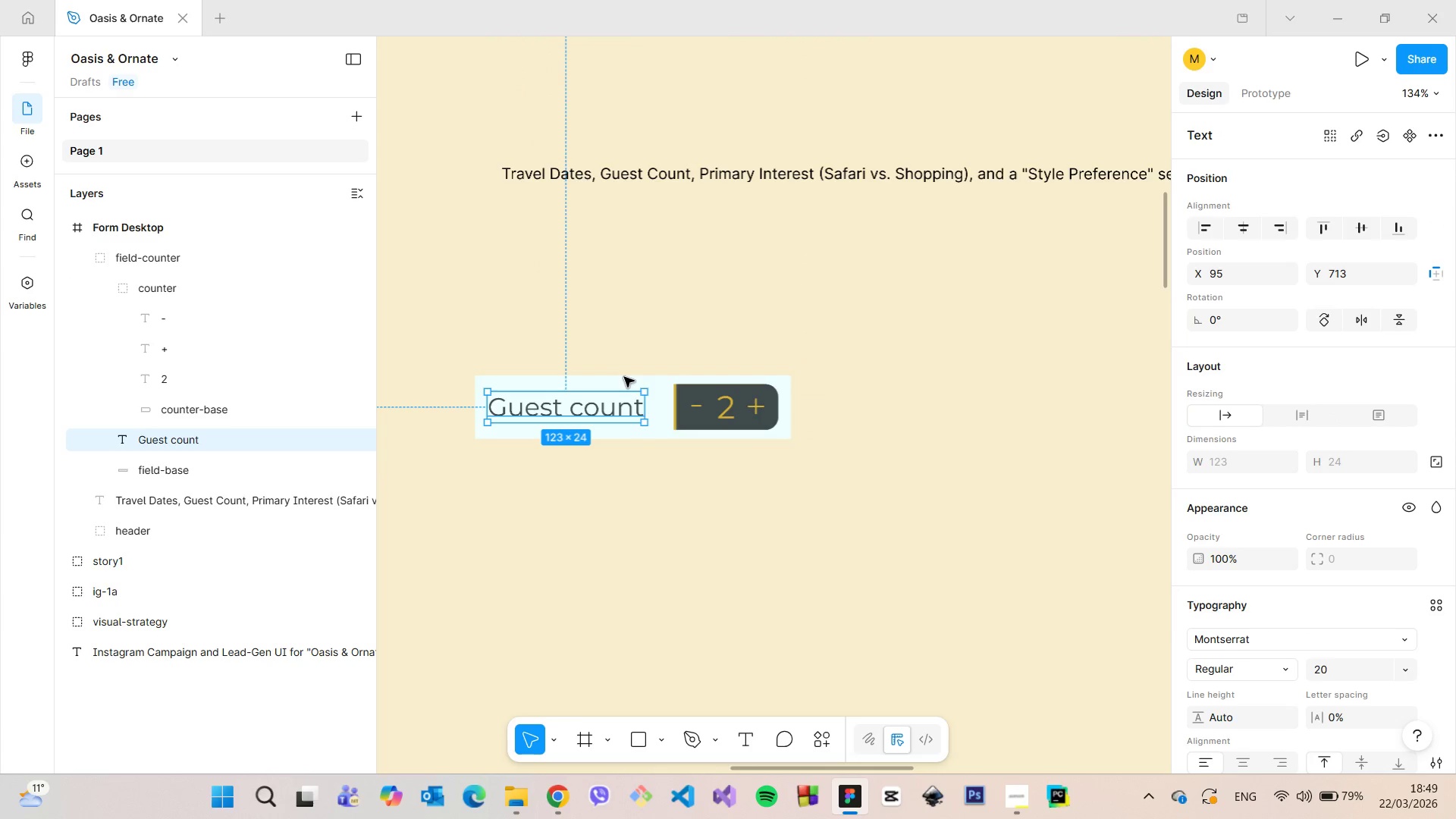 
left_click([664, 341])
 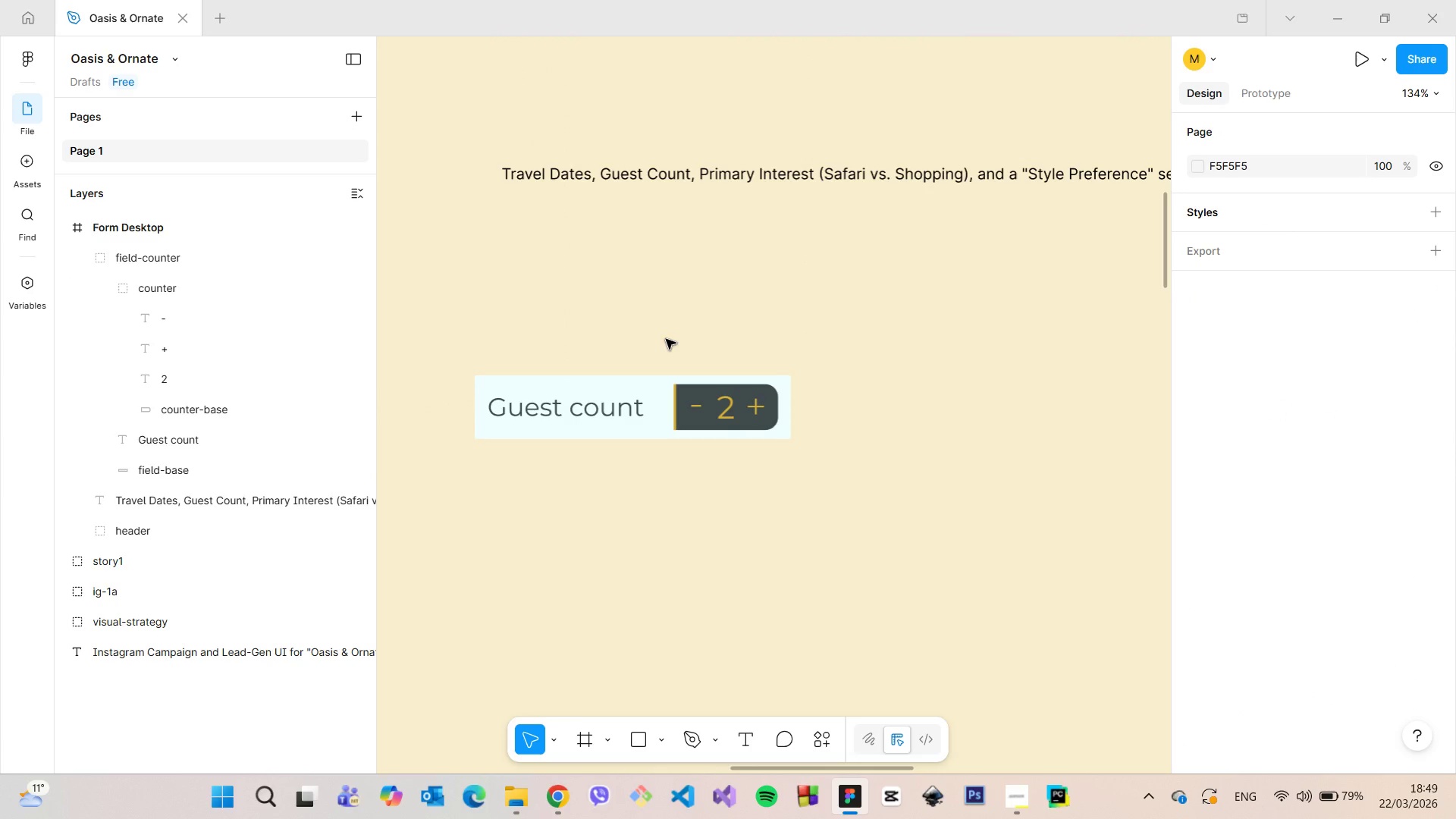 
scroll: coordinate [664, 338], scroll_direction: down, amount: 3.0
 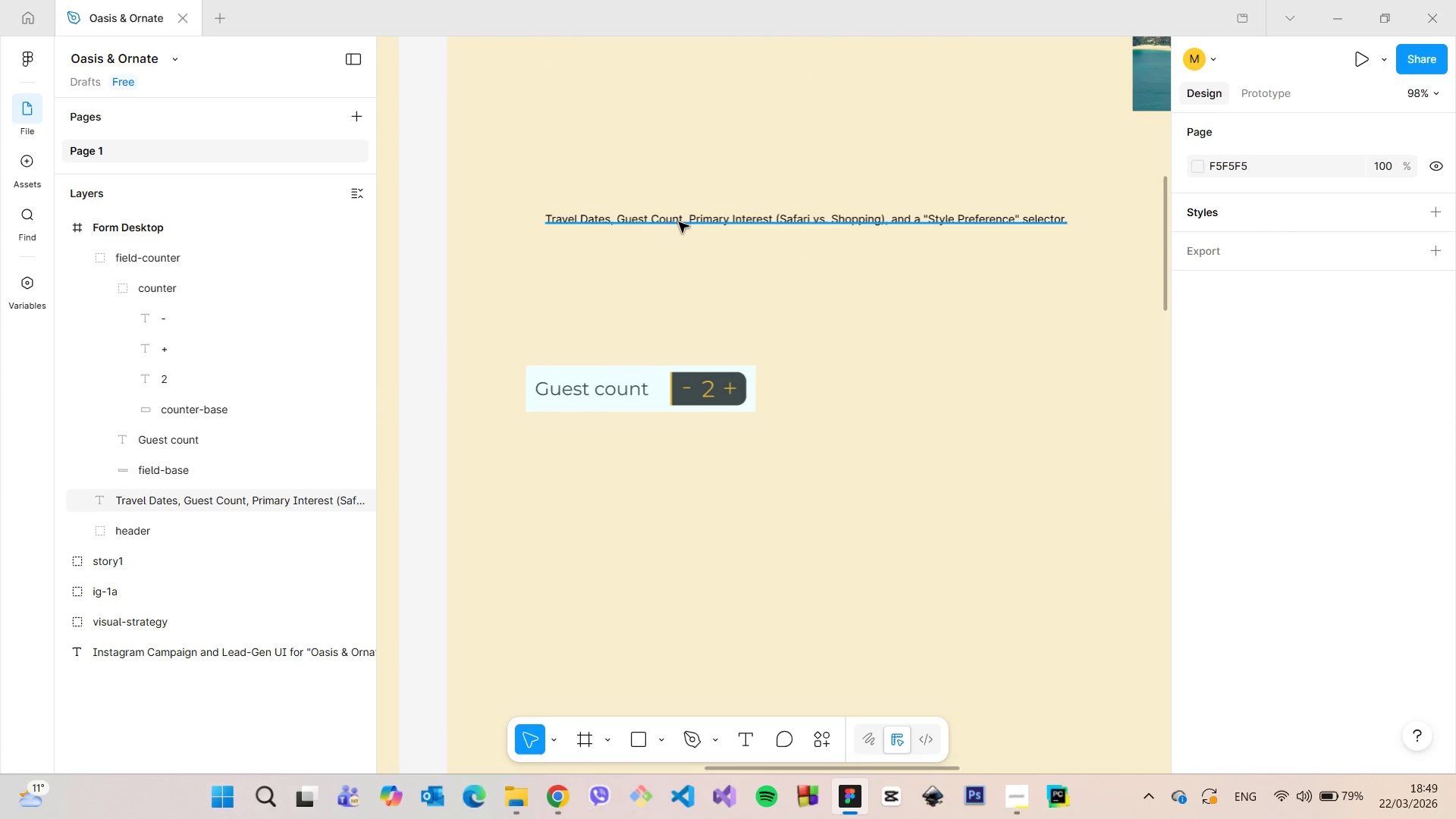 
double_click([679, 222])
 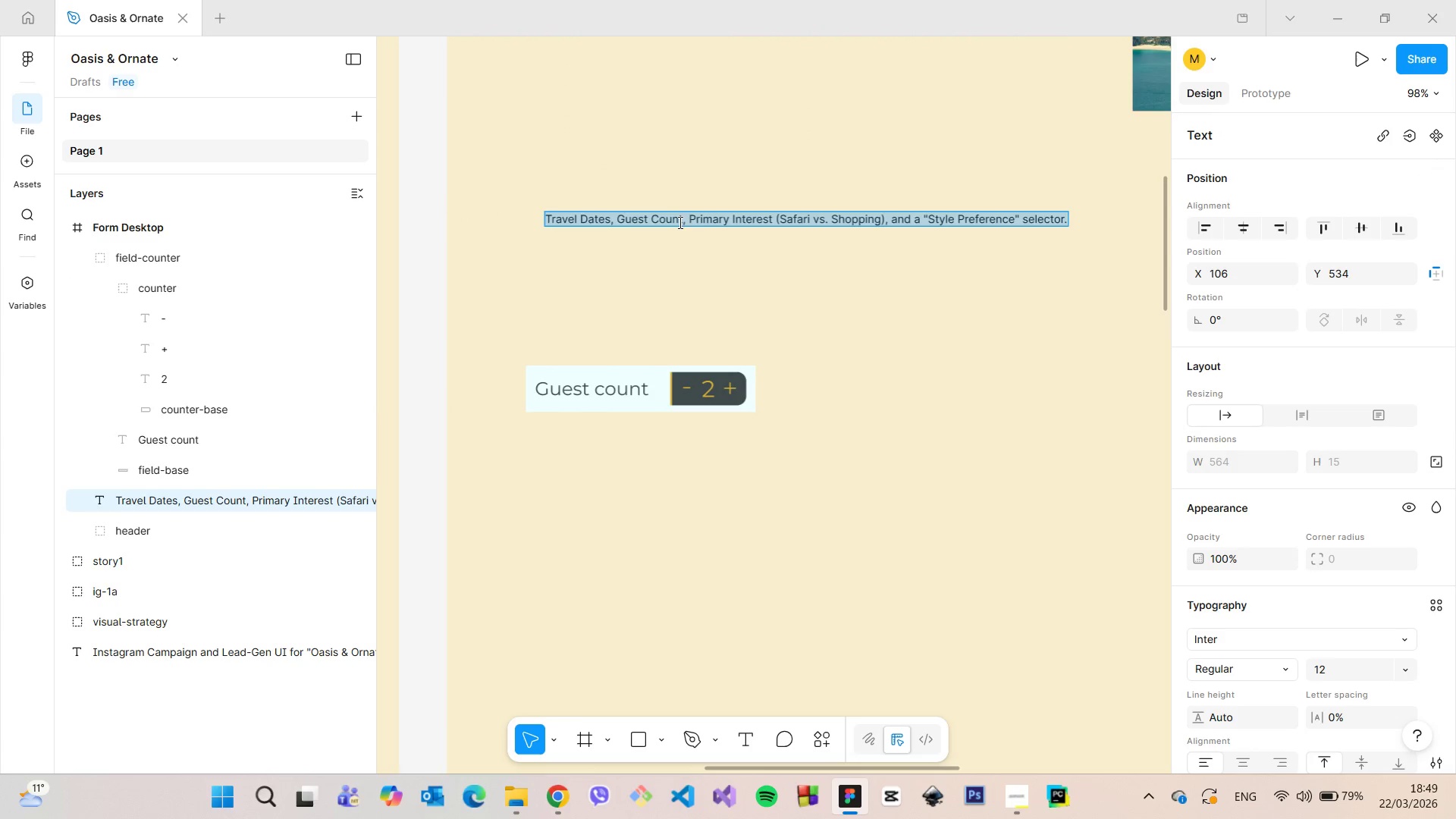 
left_click([678, 220])
 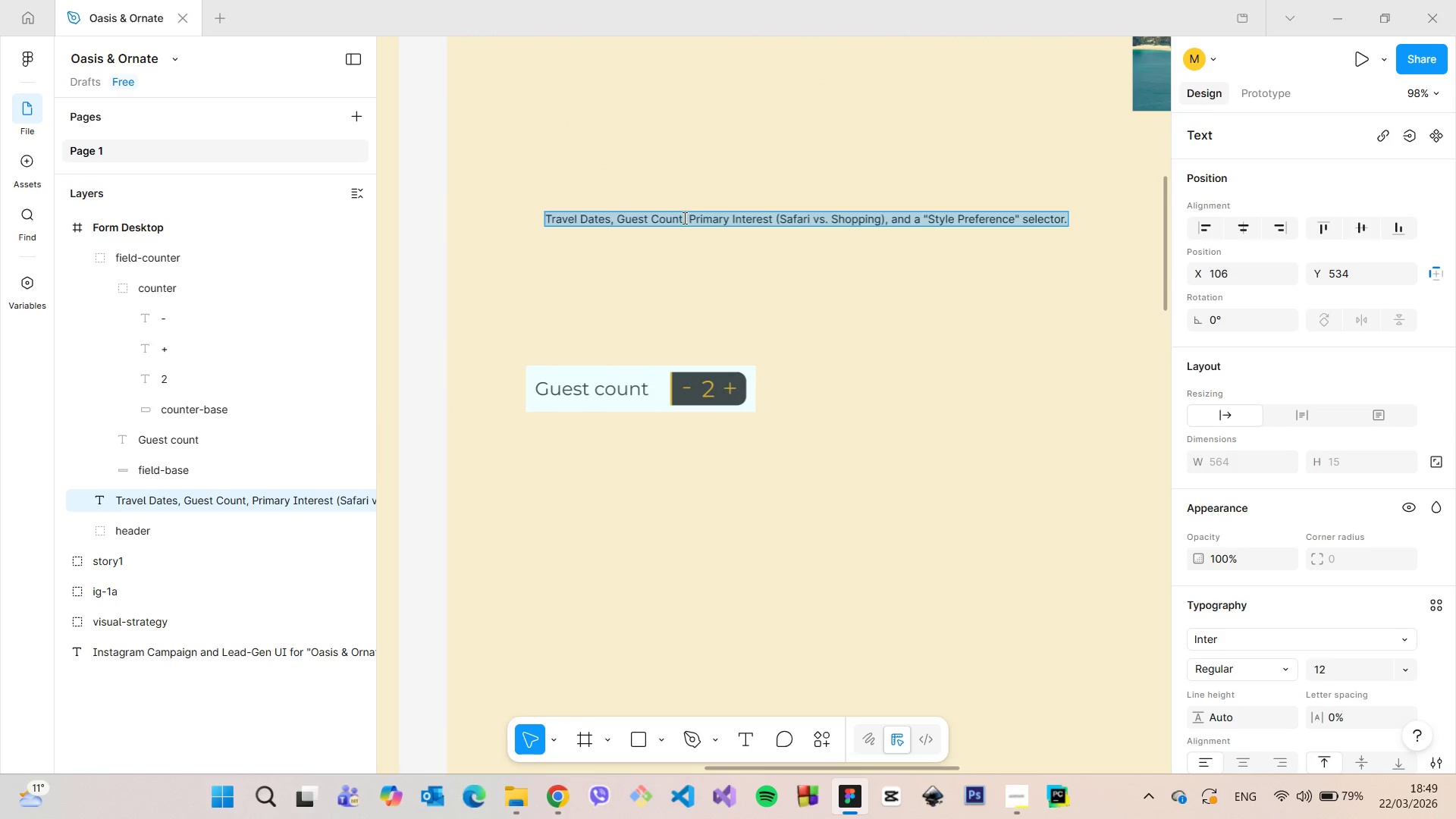 
left_click([683, 218])
 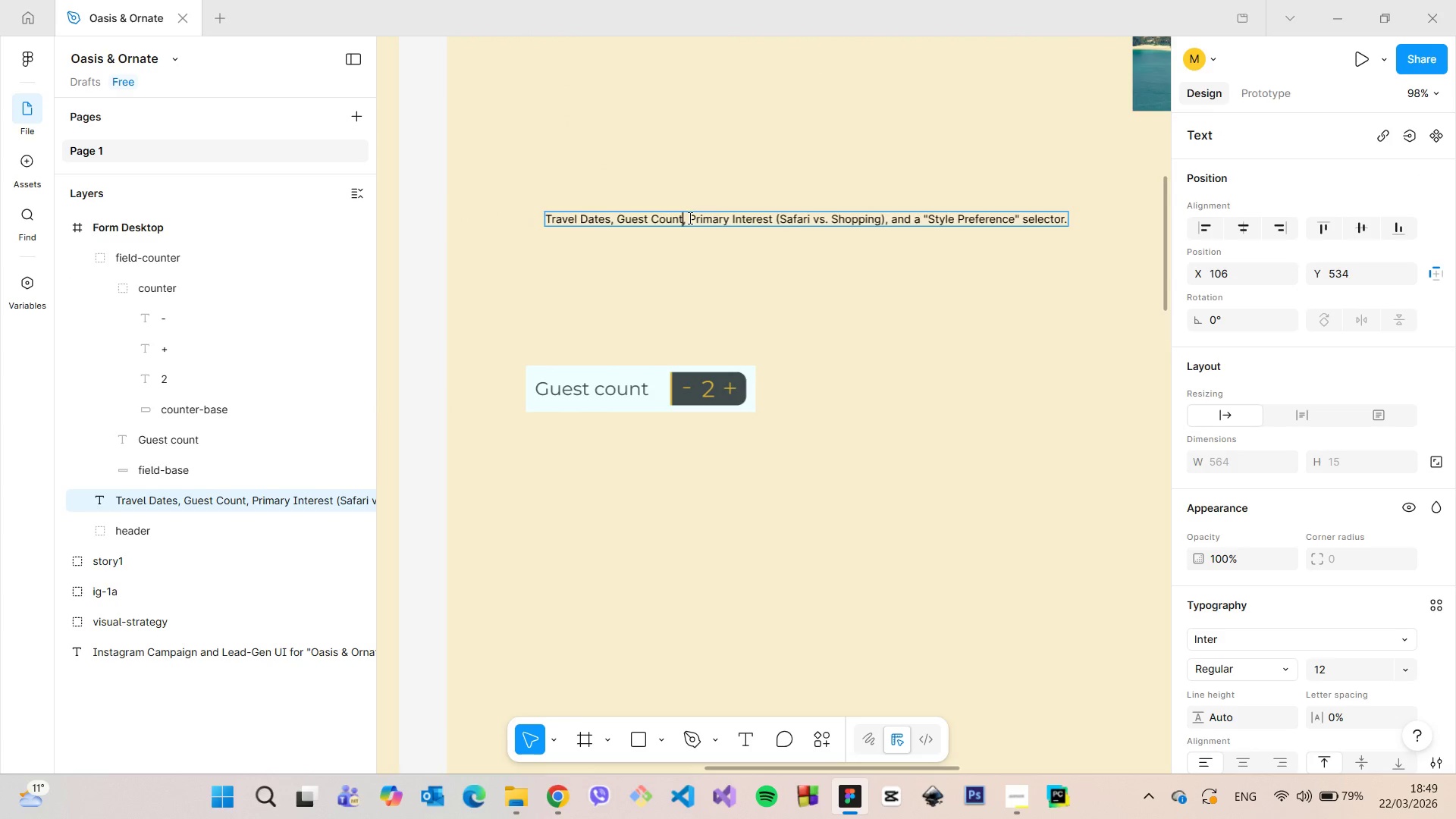 
left_click_drag(start_coordinate=[689, 218], to_coordinate=[617, 220])
 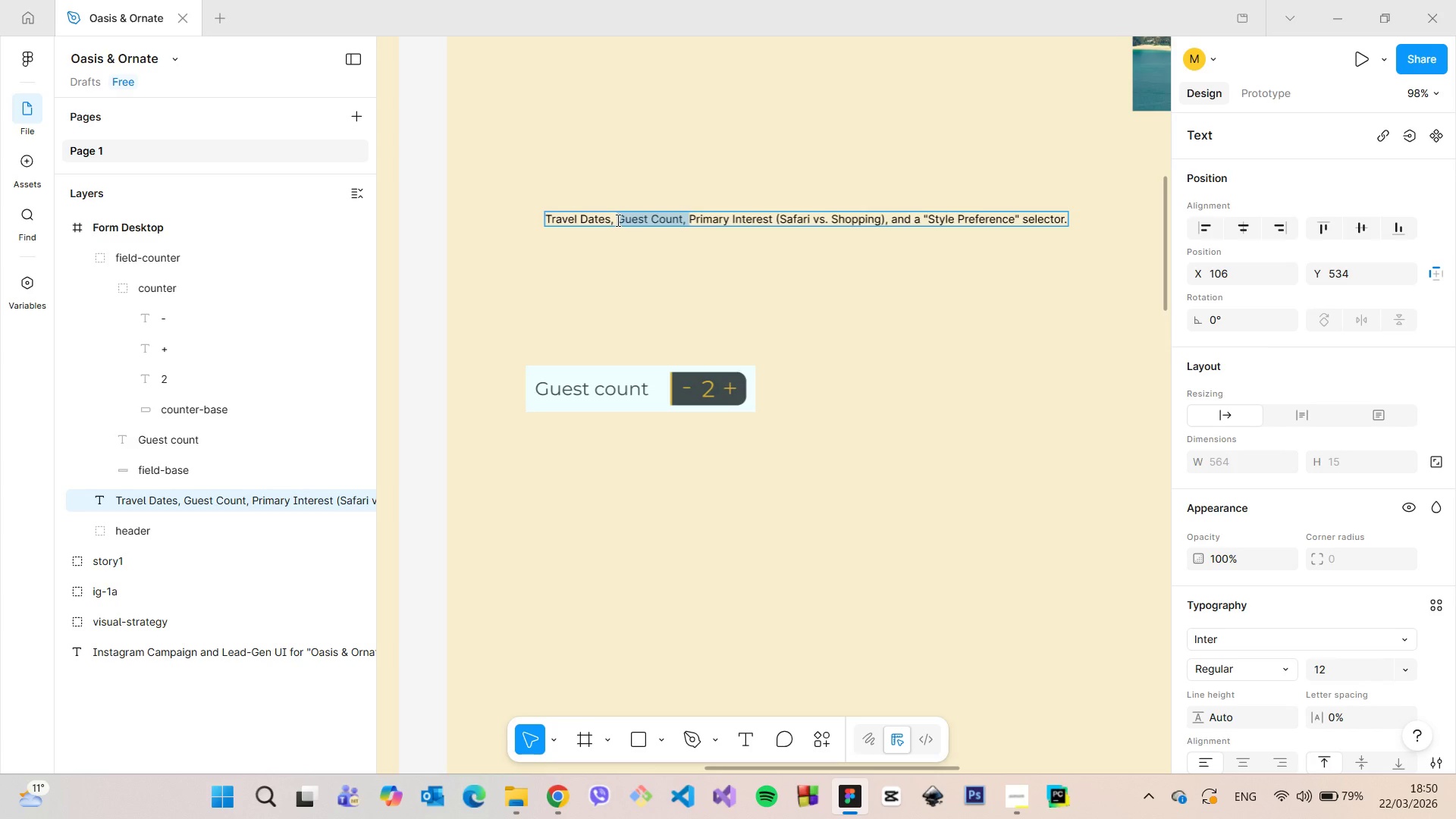 
key(Backspace)
 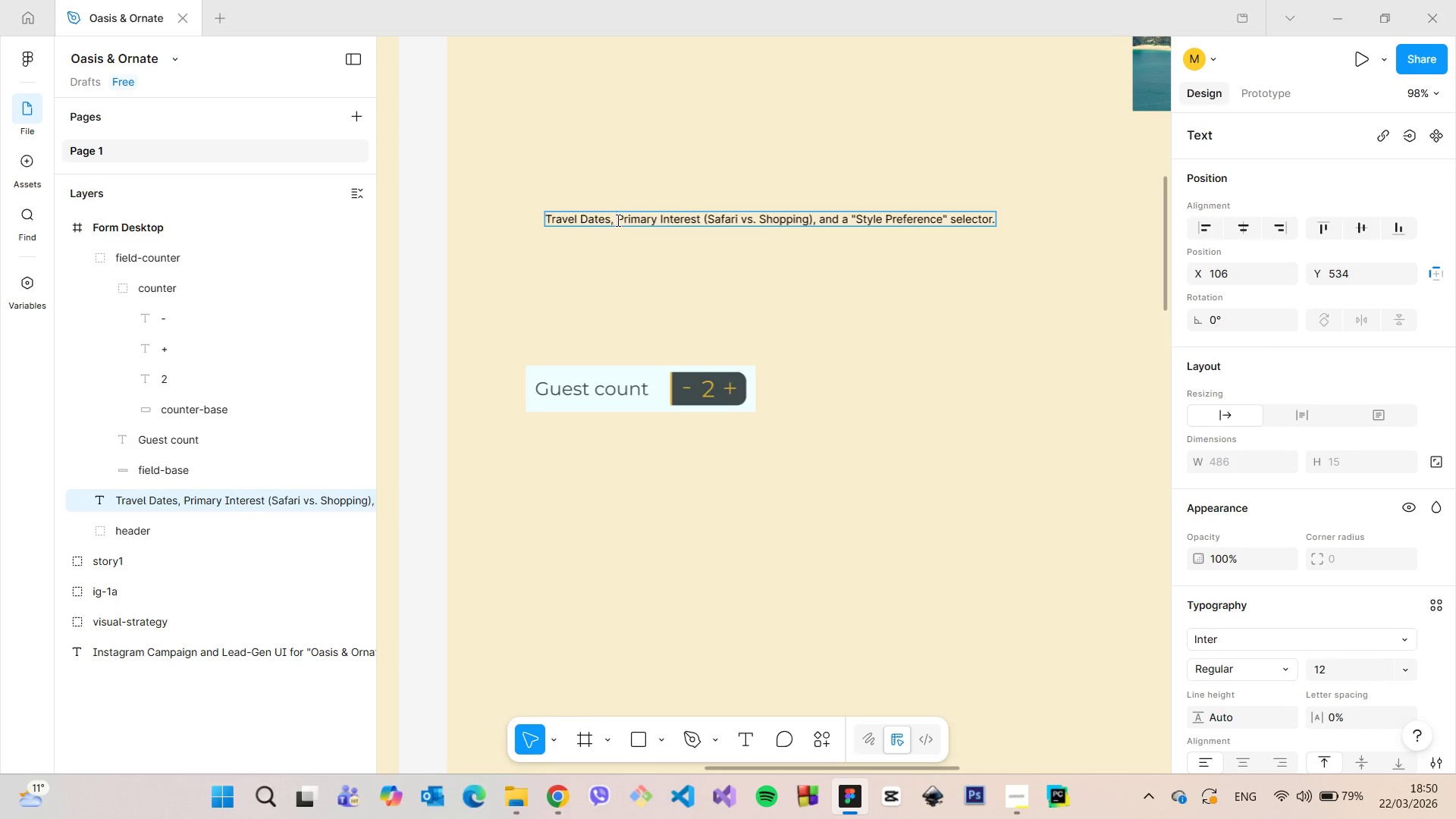 
key(Backspace)
 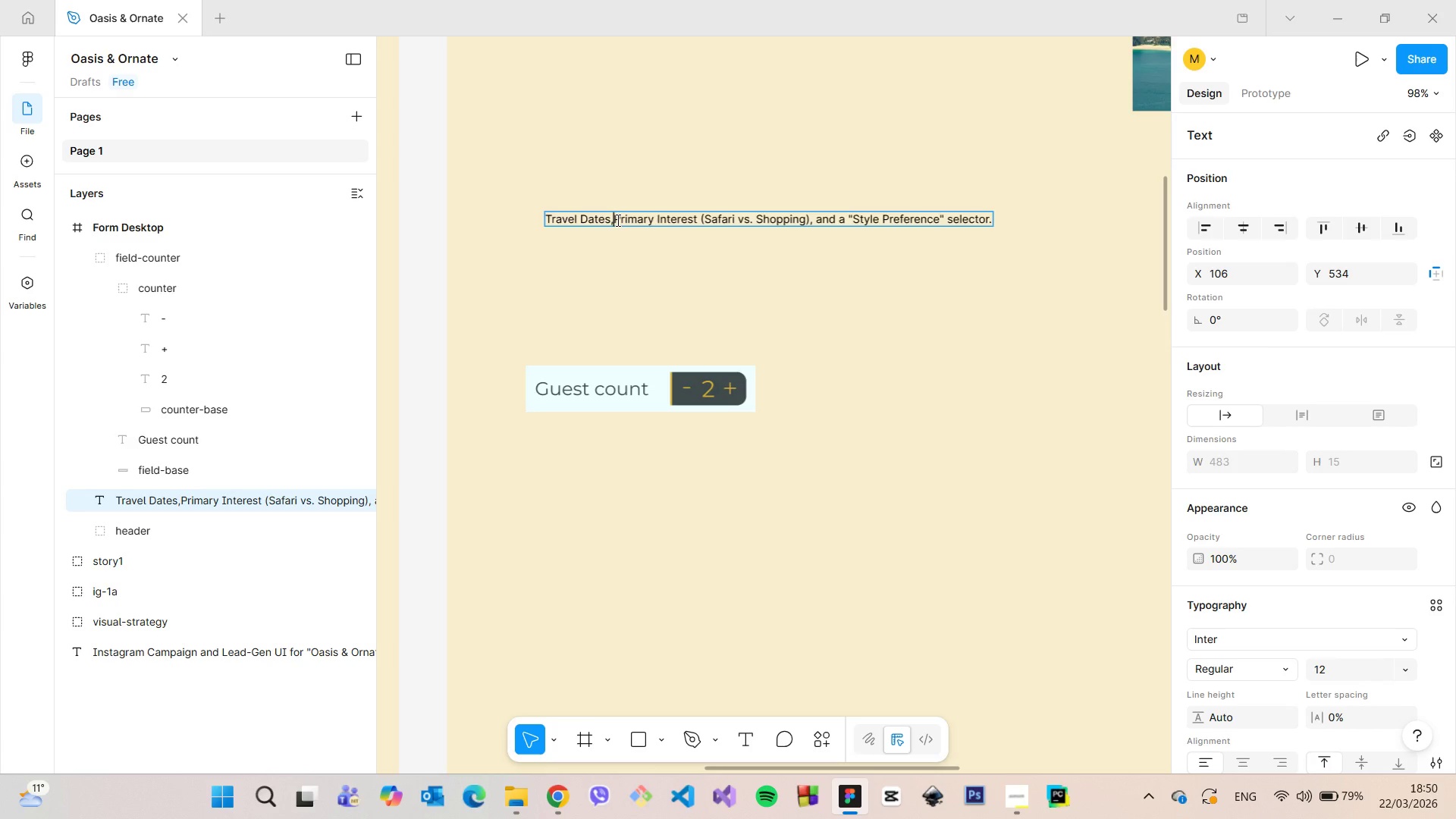 
key(Space)
 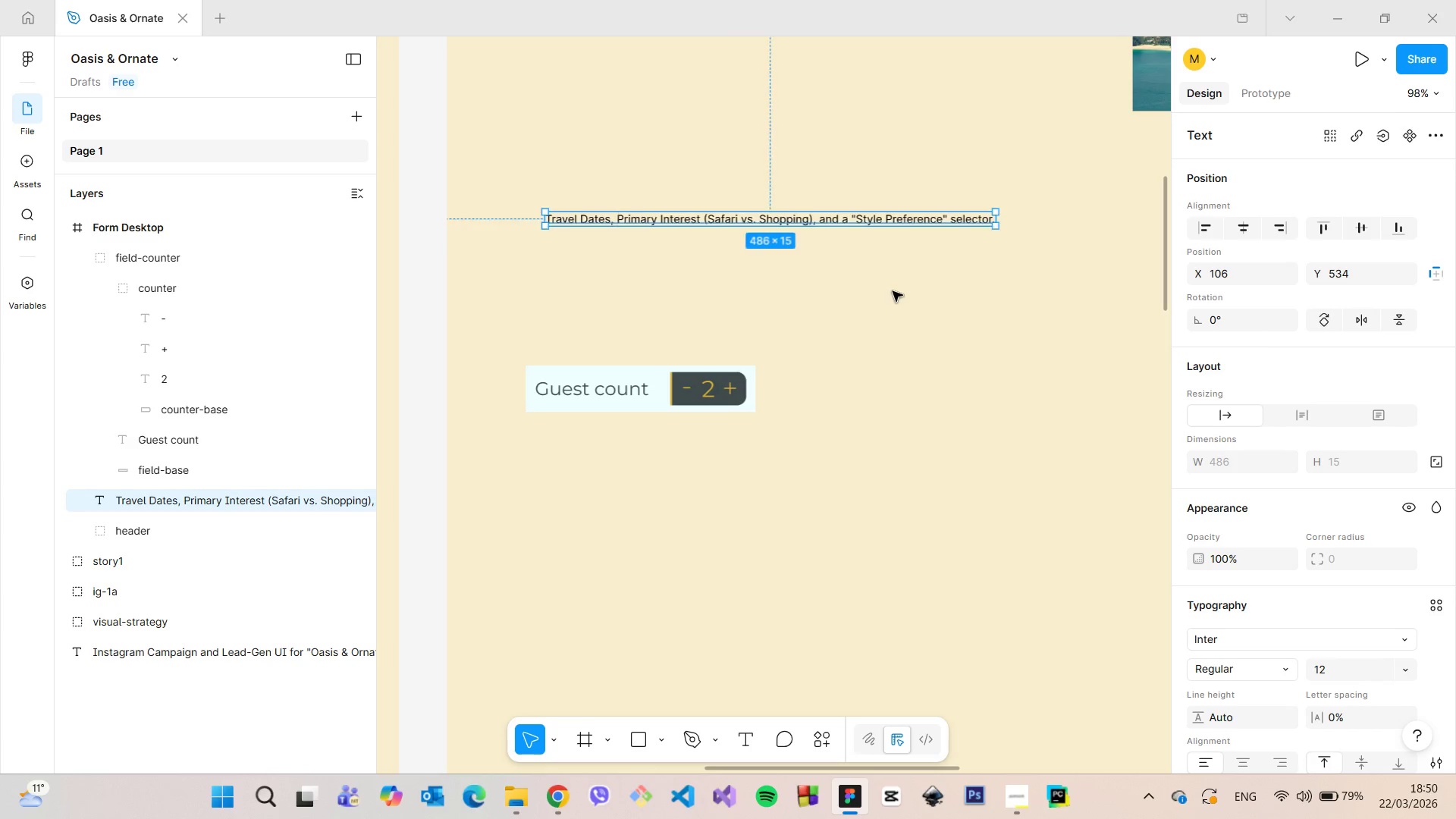 
double_click([893, 291])
 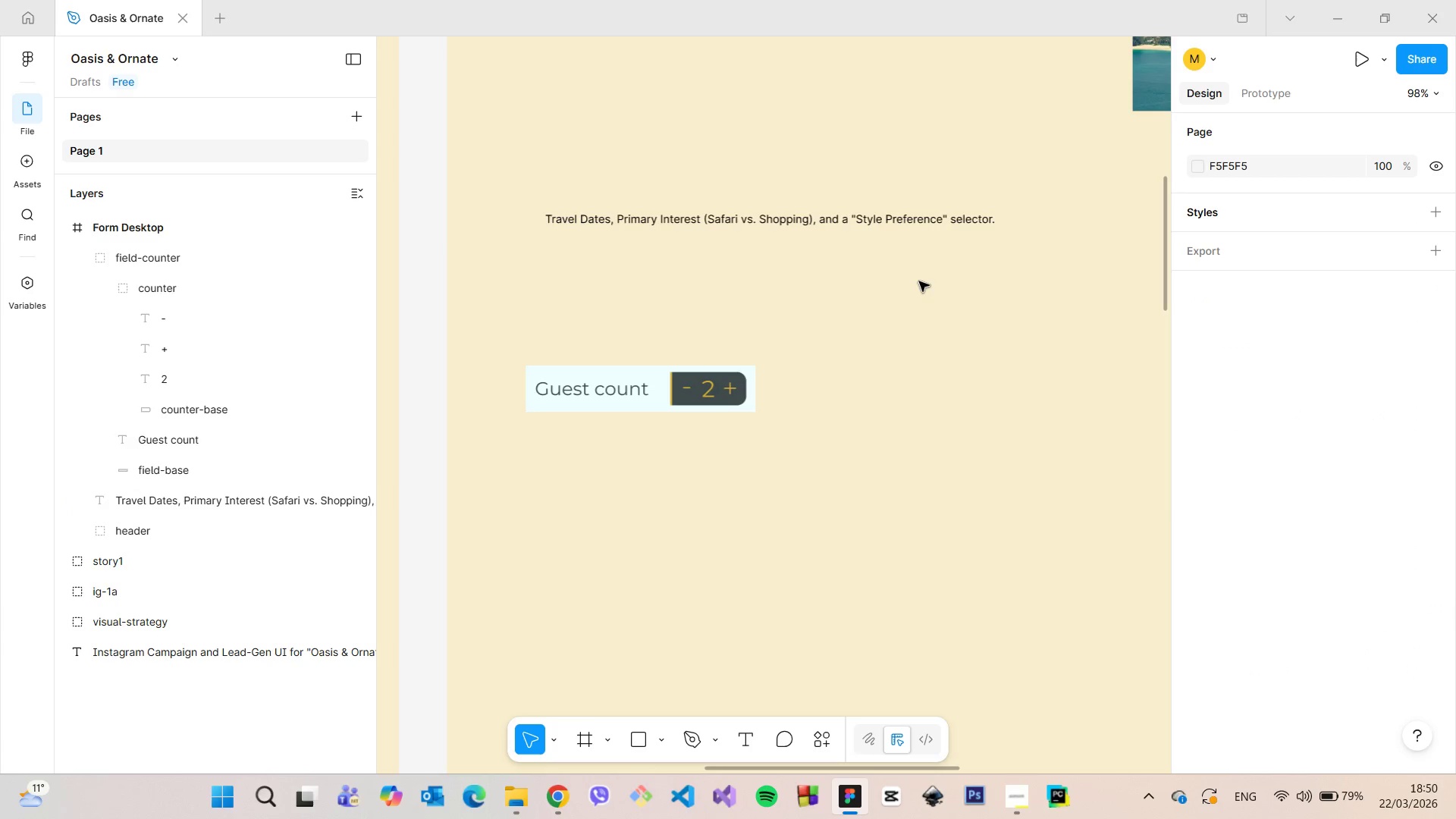 
scroll: coordinate [920, 289], scroll_direction: down, amount: 15.0
 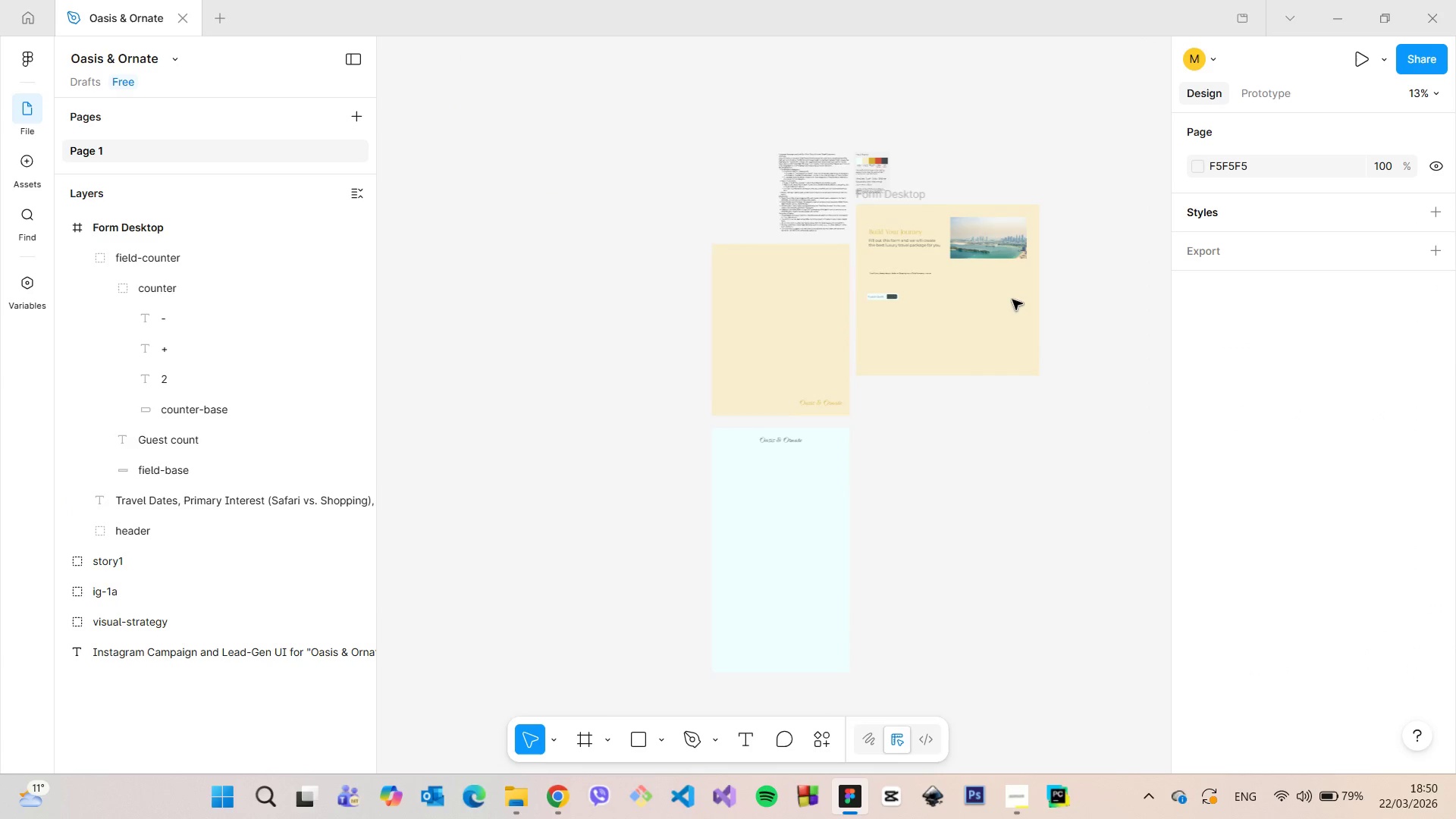 
scroll: coordinate [723, 300], scroll_direction: up, amount: 14.0
 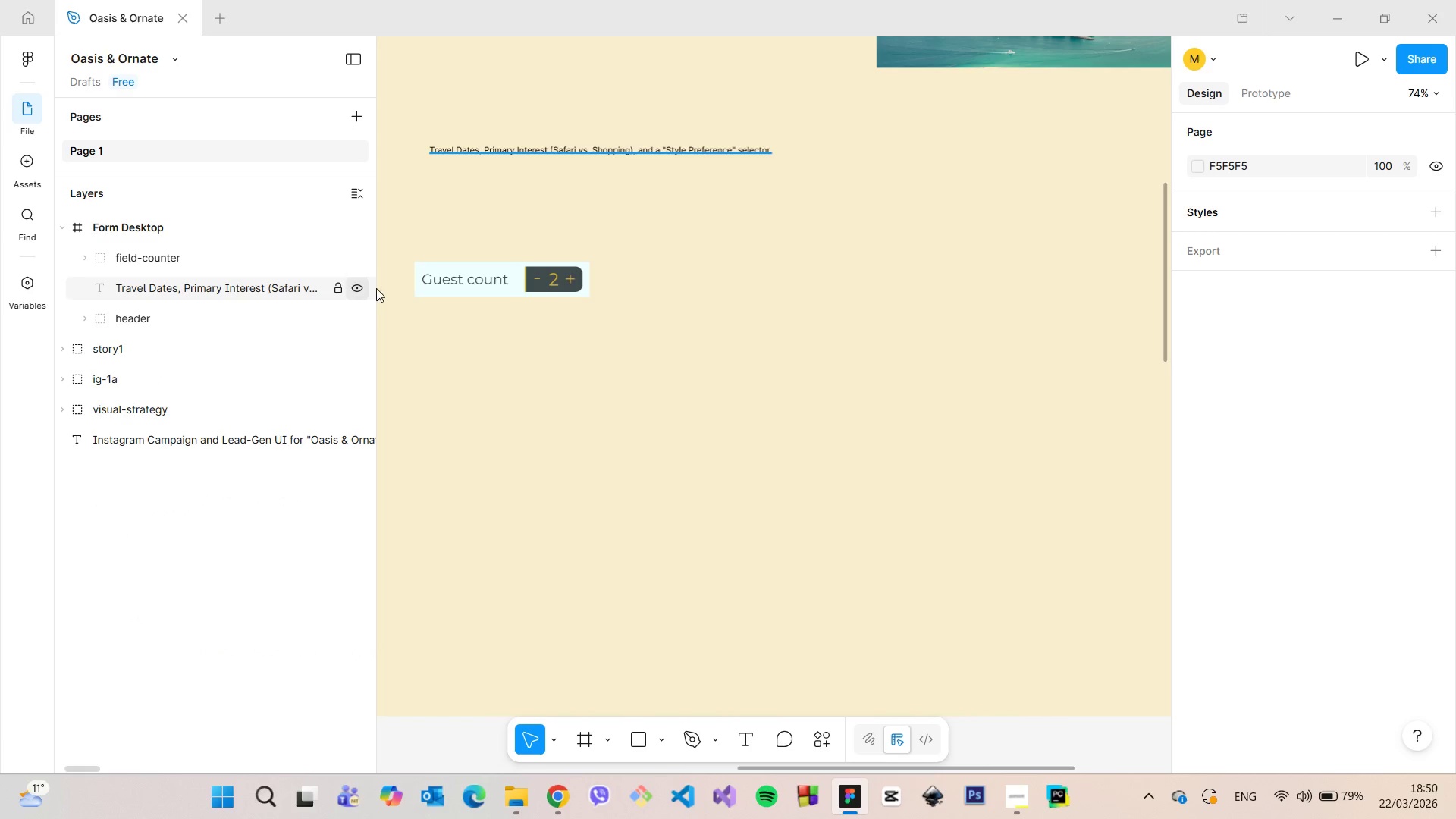 
left_click([497, 271])
 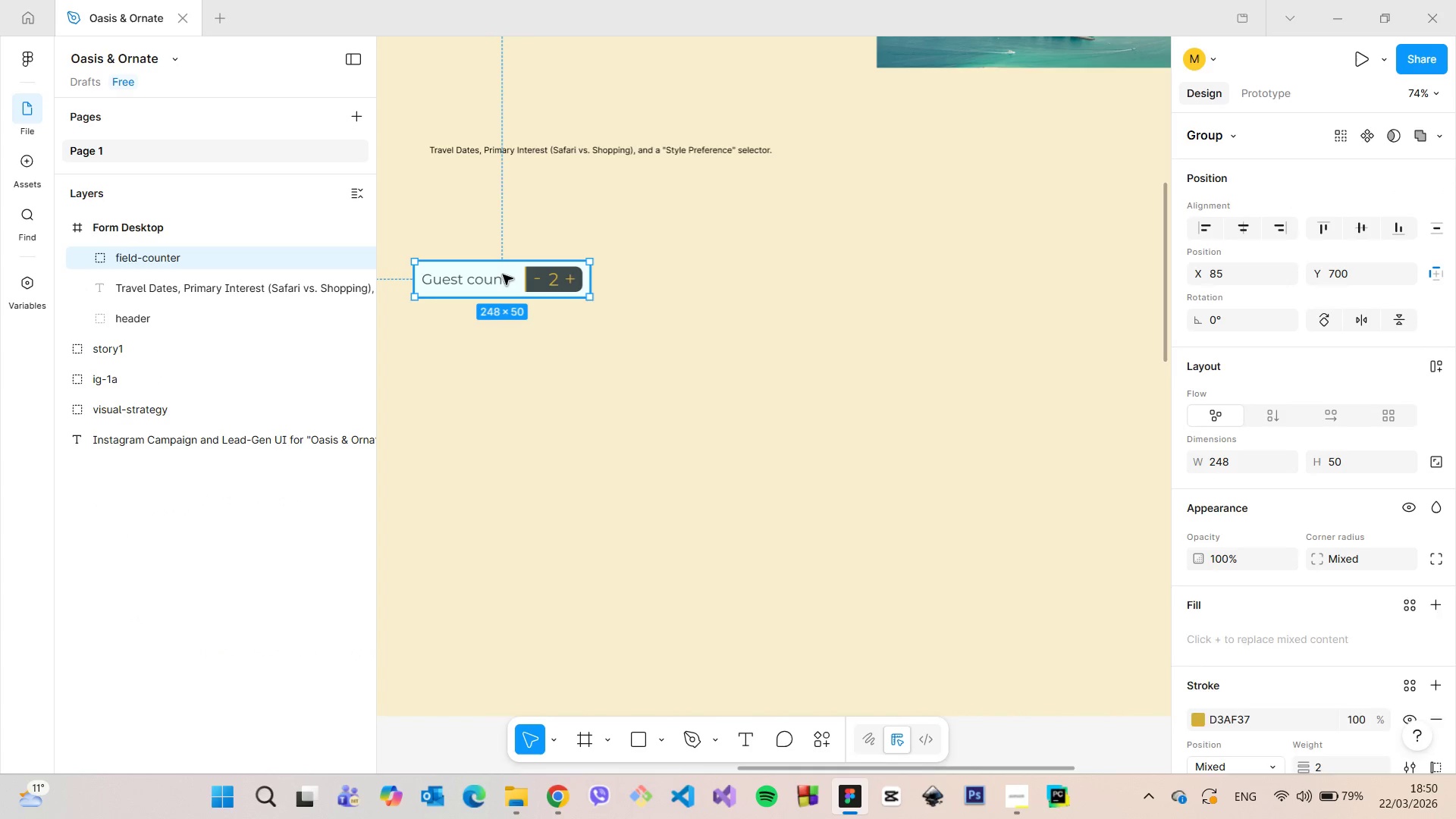 
left_click_drag(start_coordinate=[503, 275], to_coordinate=[519, 275])
 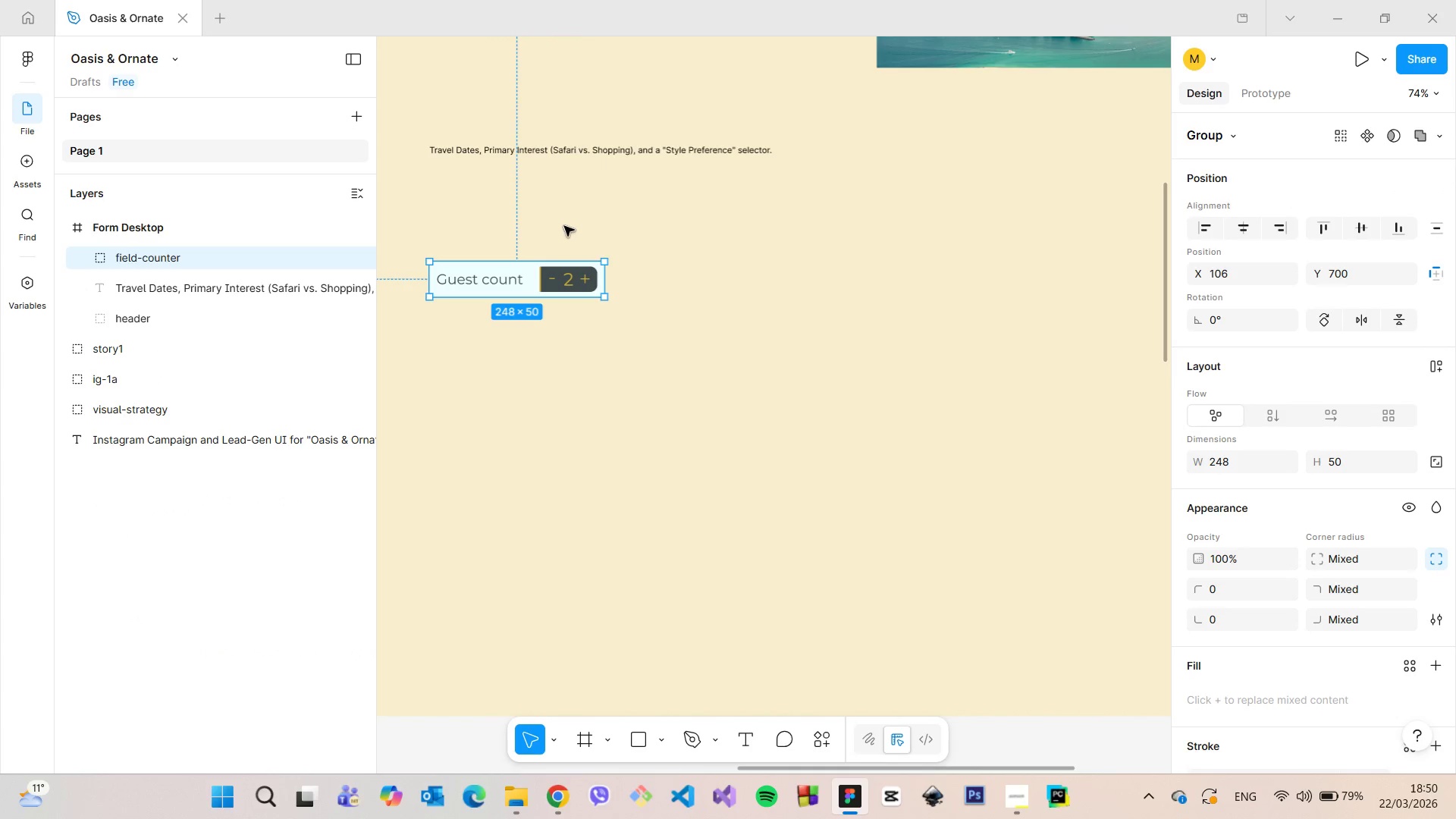 
left_click([564, 226])
 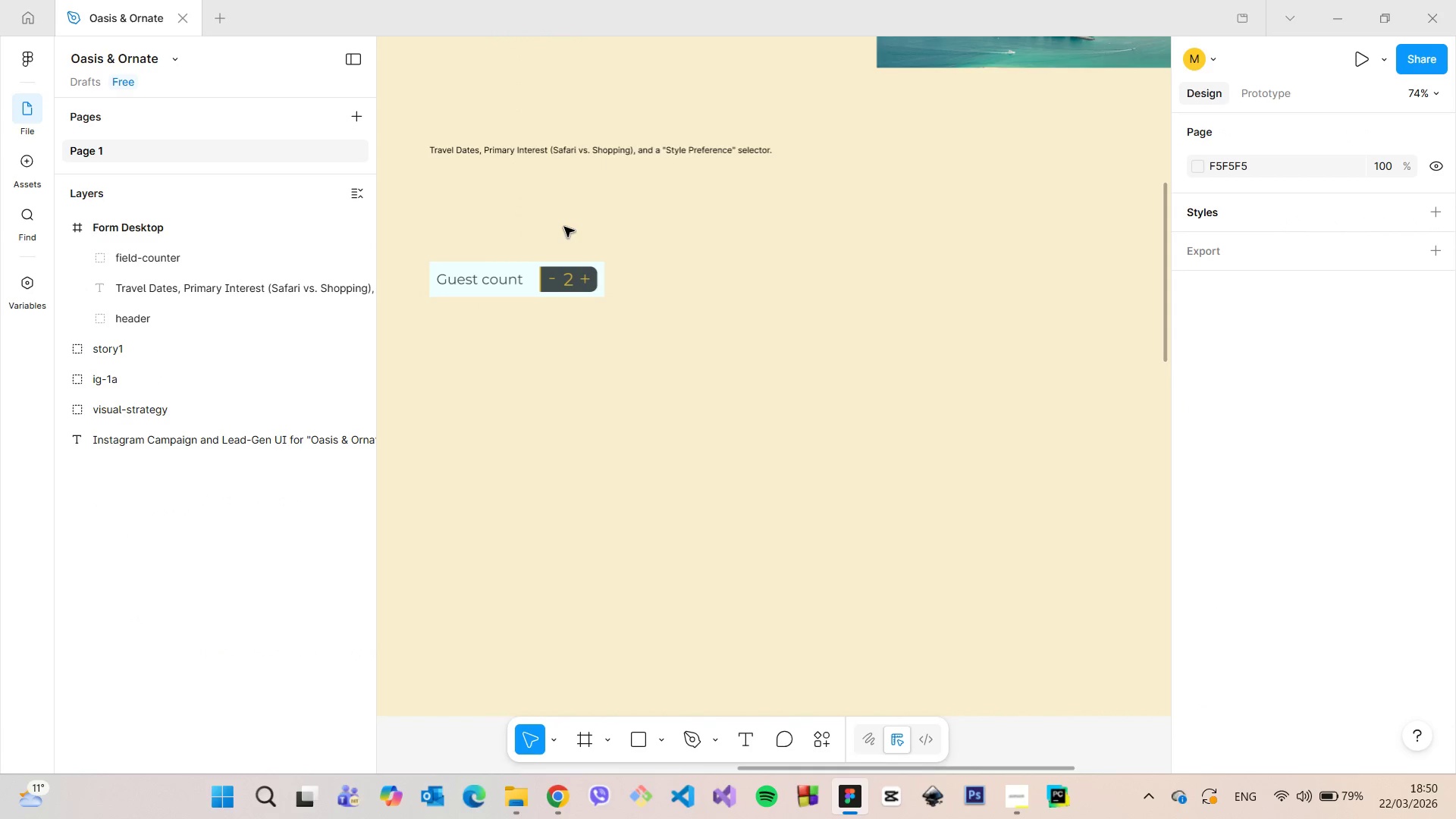 
scroll: coordinate [566, 231], scroll_direction: down, amount: 10.0
 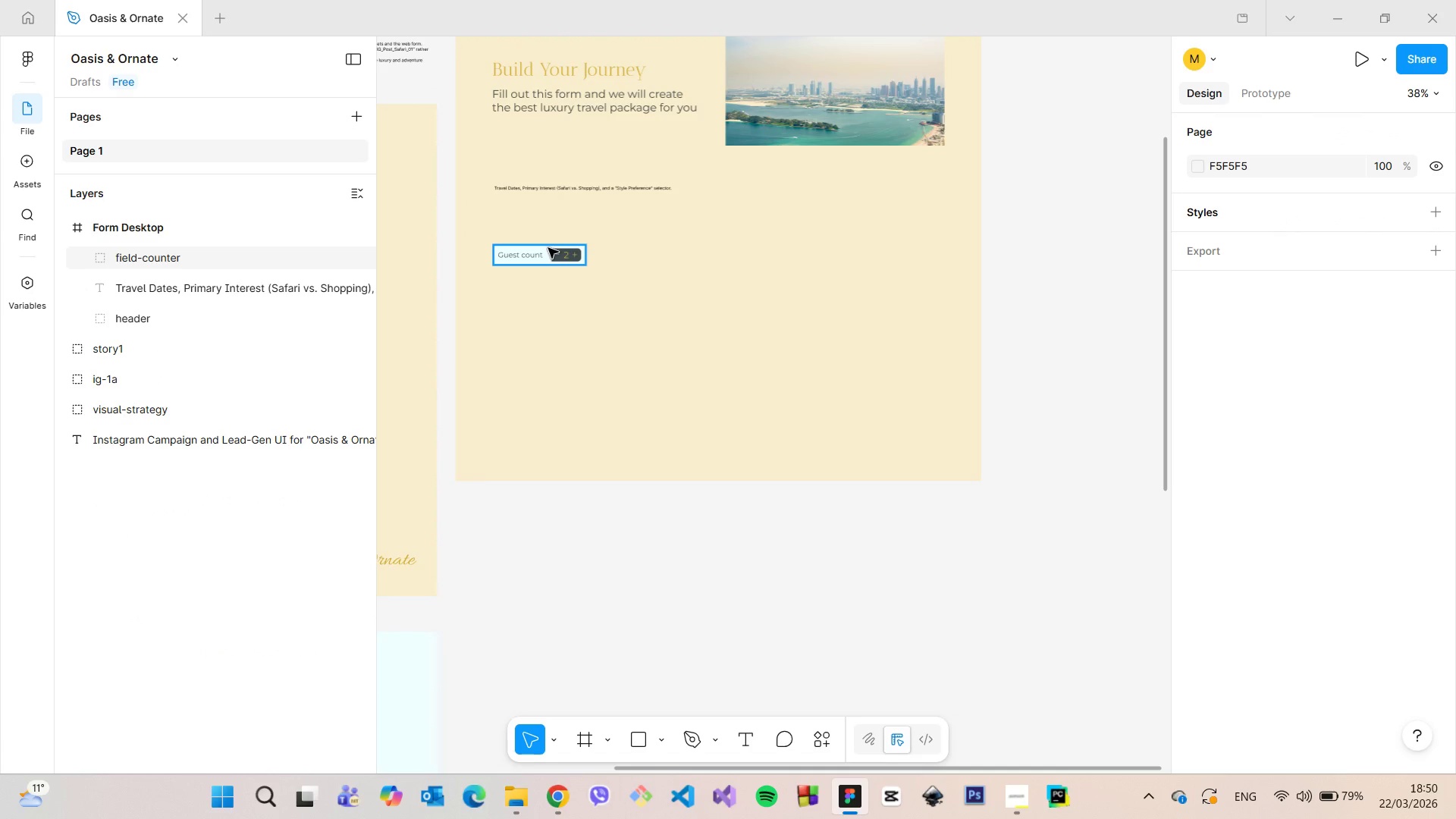 
scroll: coordinate [523, 230], scroll_direction: up, amount: 5.0
 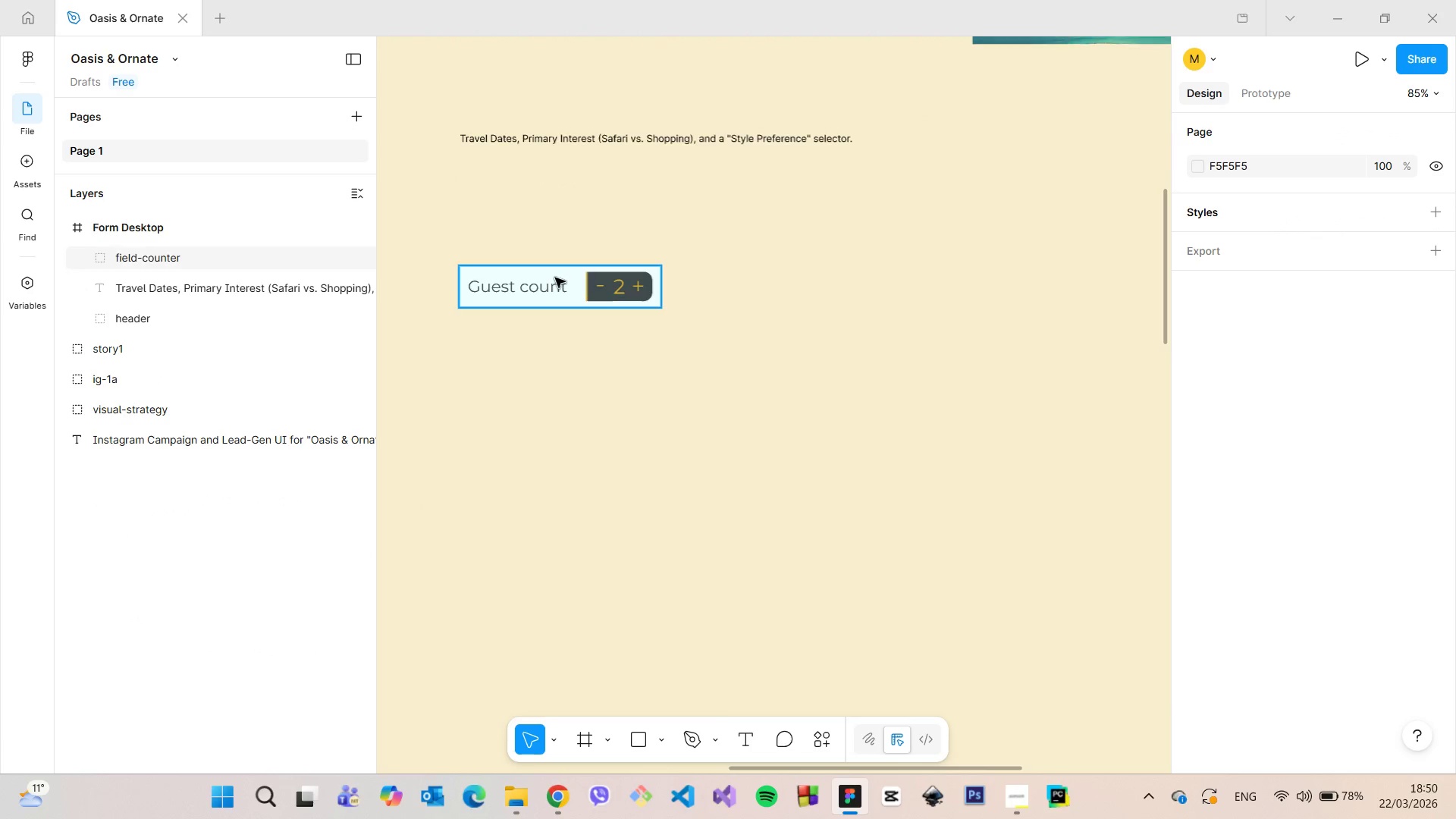 
left_click([555, 278])
 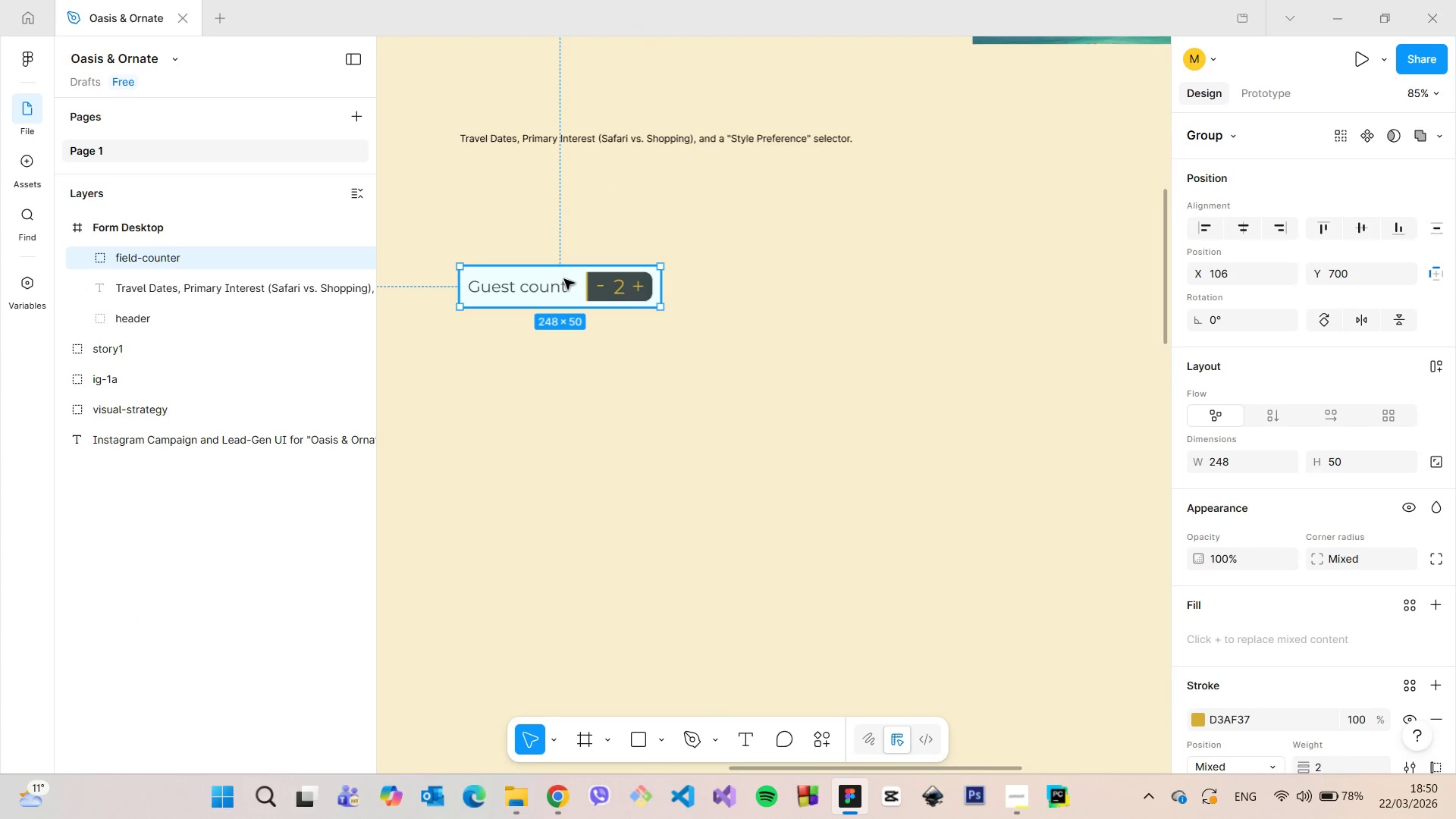 
left_click_drag(start_coordinate=[564, 279], to_coordinate=[563, 364])
 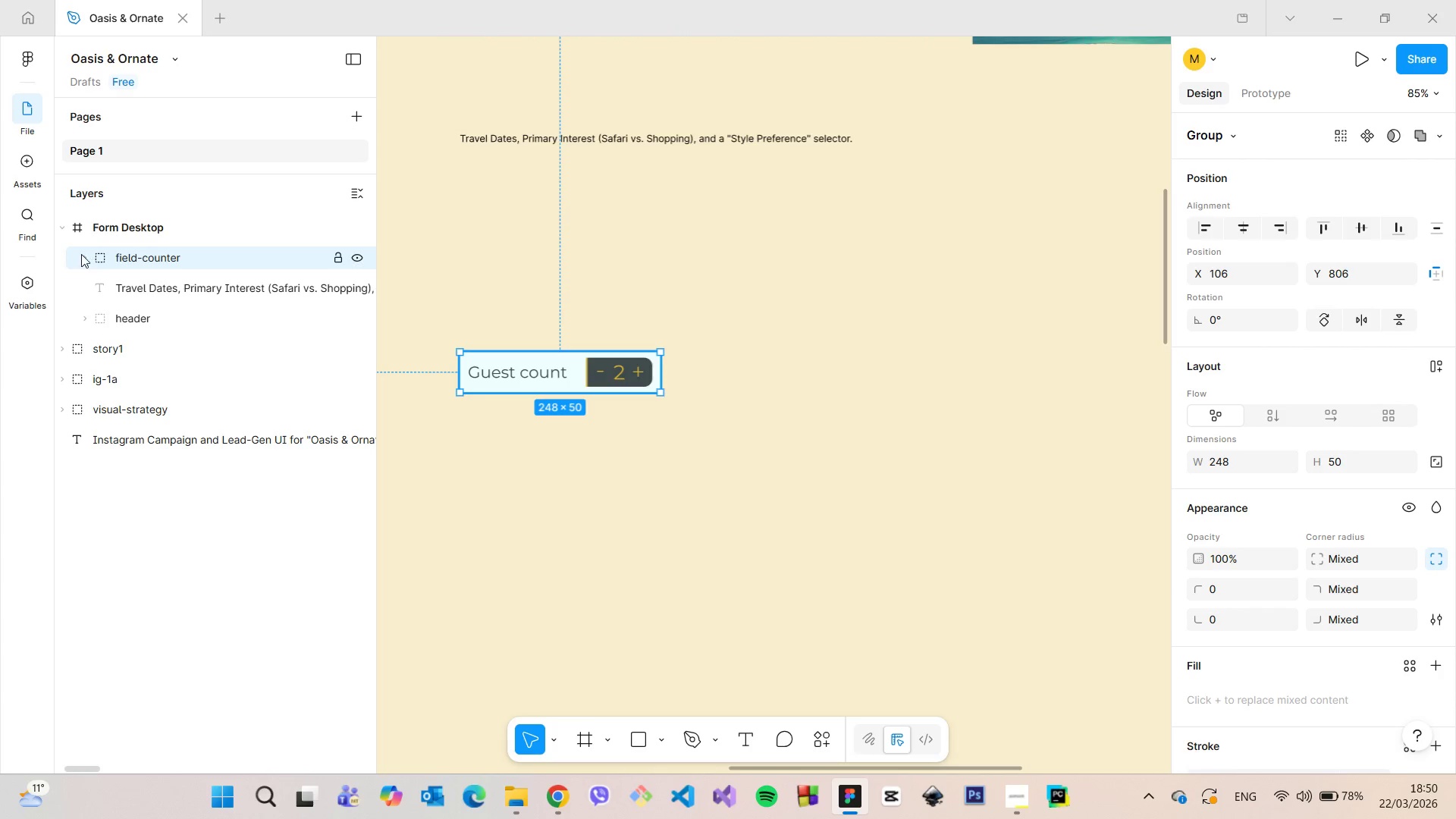 
left_click([81, 254])
 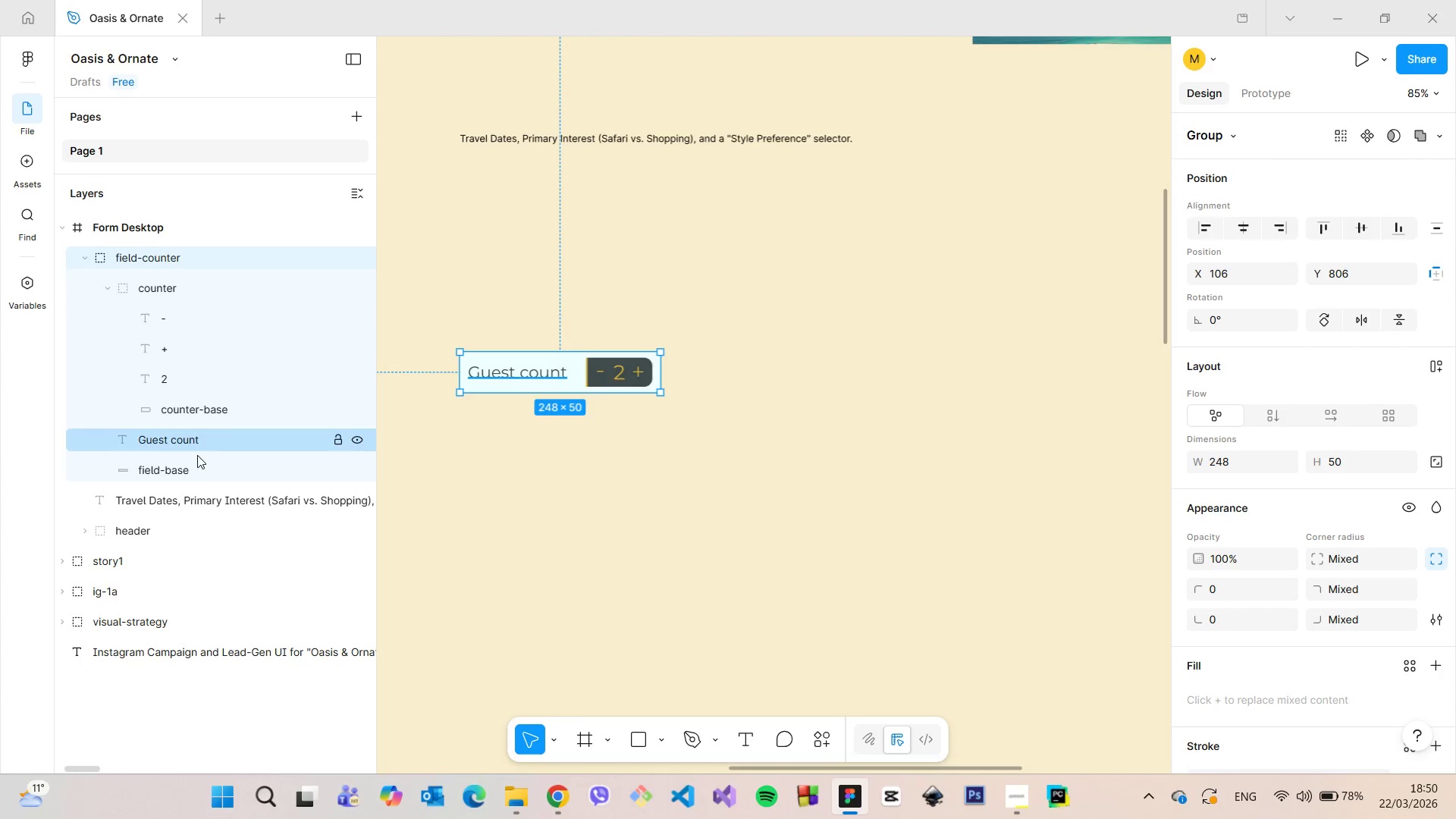 
left_click([199, 463])
 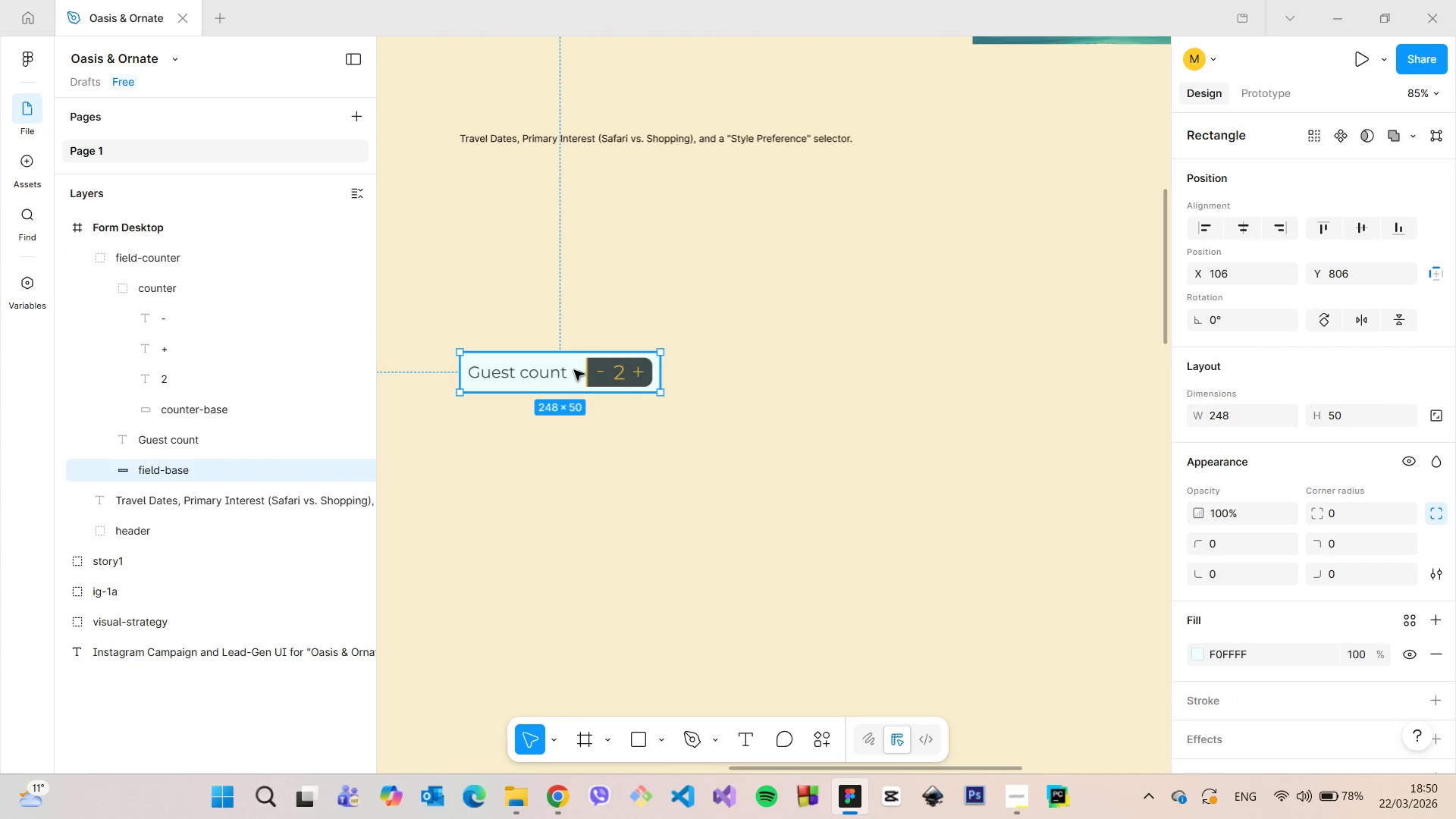 
hold_key(key=AltLeft, duration=1.51)
left_click_drag(start_coordinate=[574, 370], to_coordinate=[575, 269])
 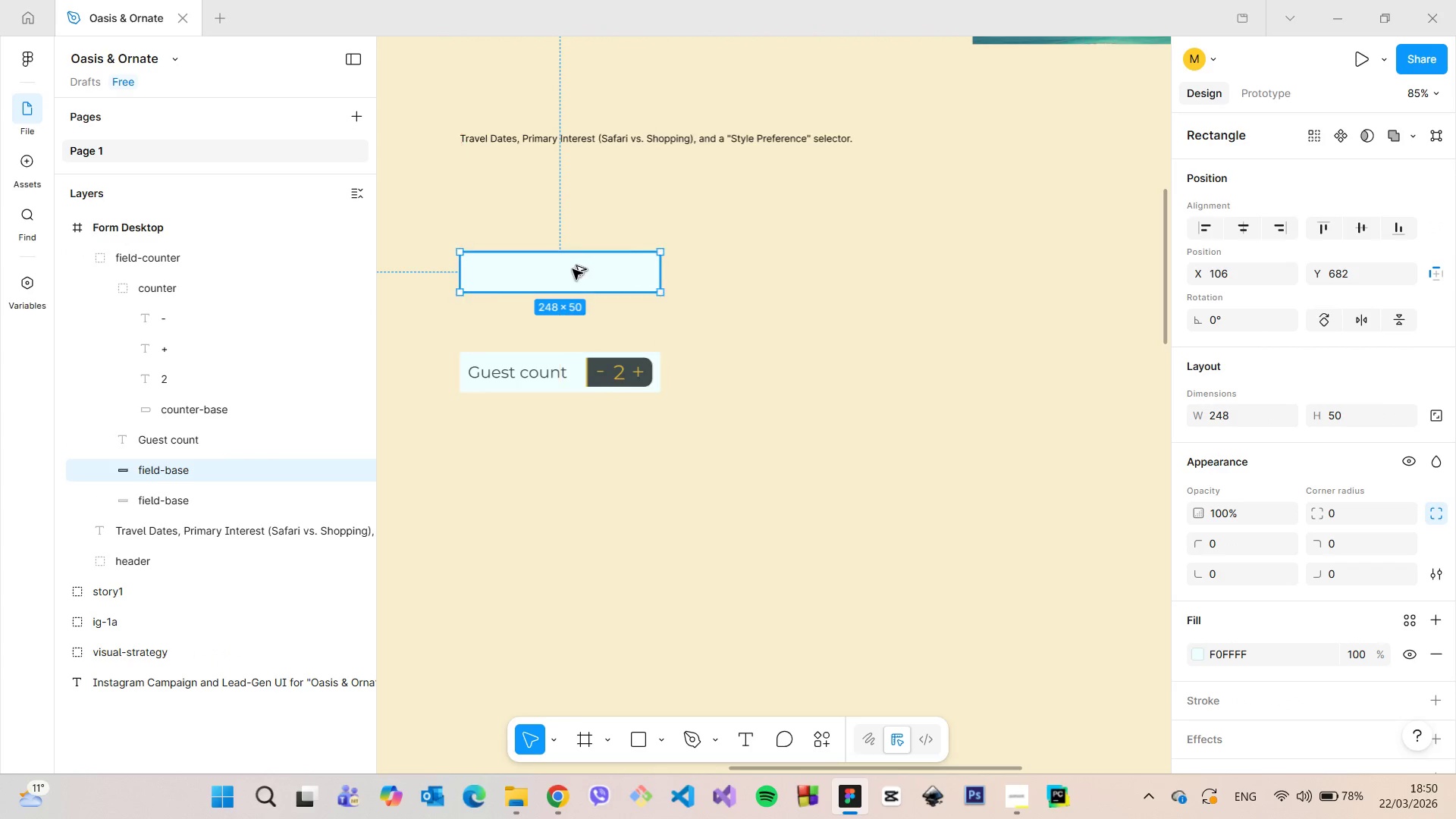 
key(Alt+AltLeft)
 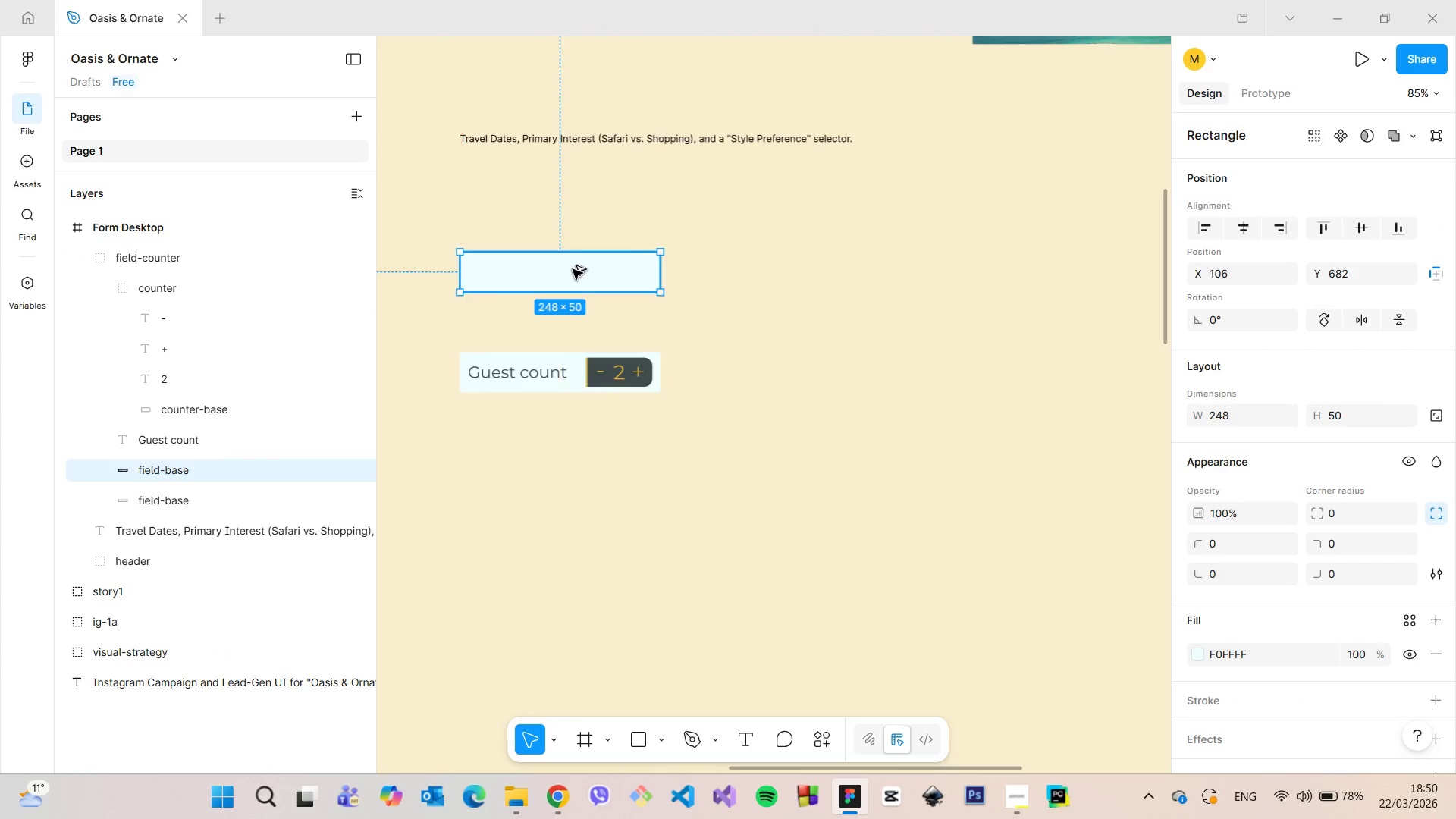 
key(Alt+AltLeft)
 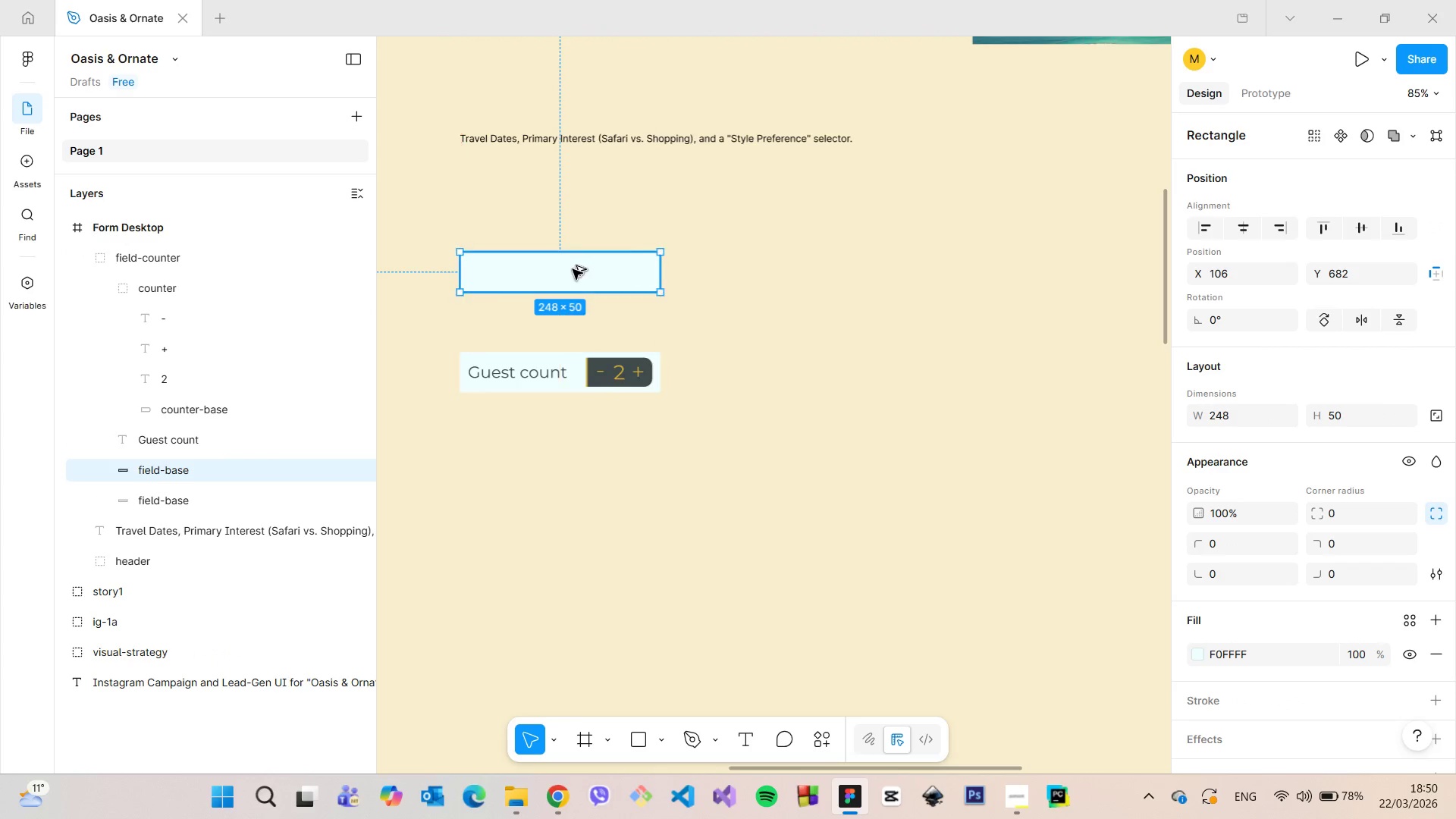 
key(Alt+AltLeft)
 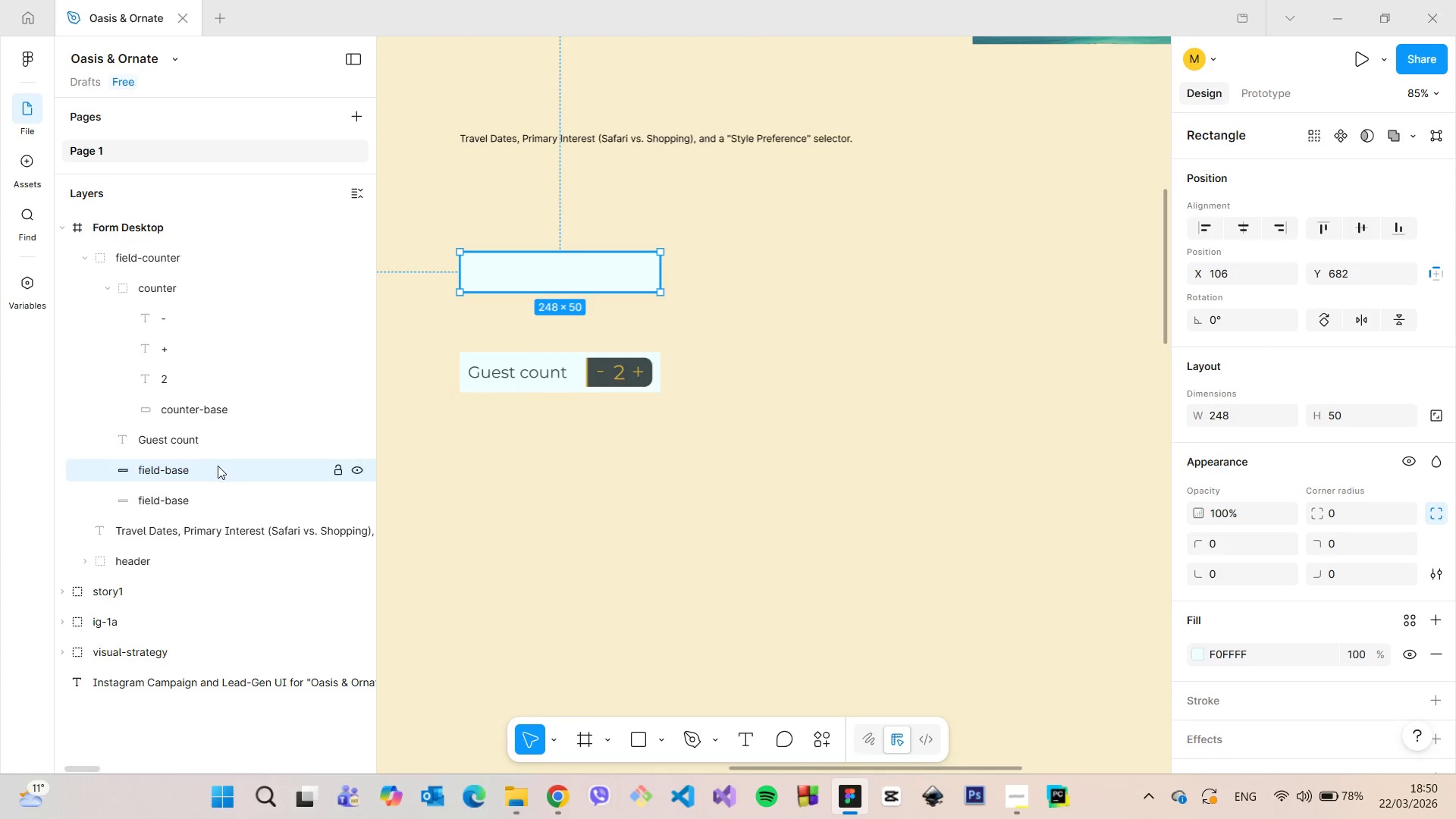 
left_click_drag(start_coordinate=[215, 467], to_coordinate=[212, 248])
 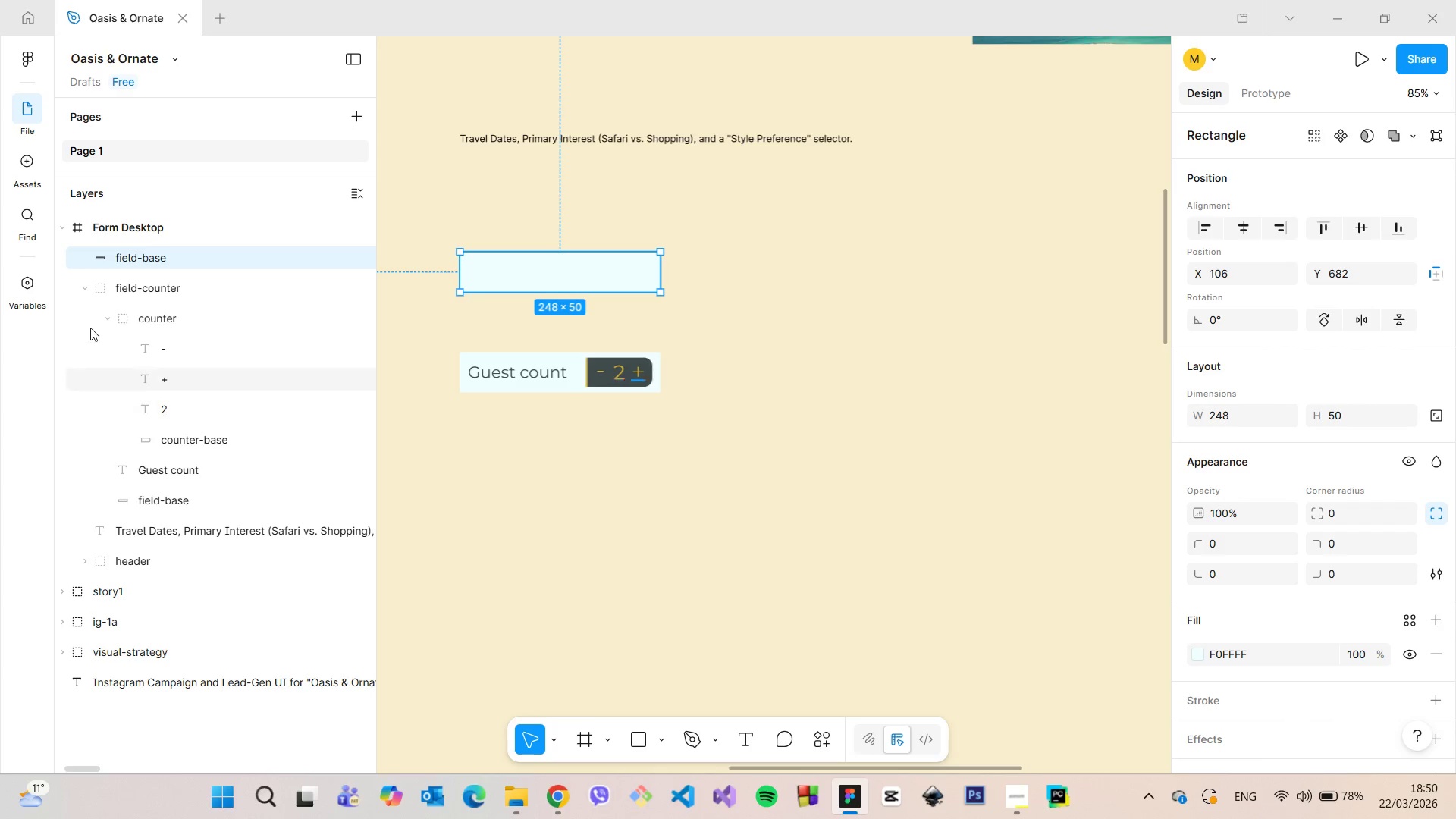 
left_click([89, 290])
 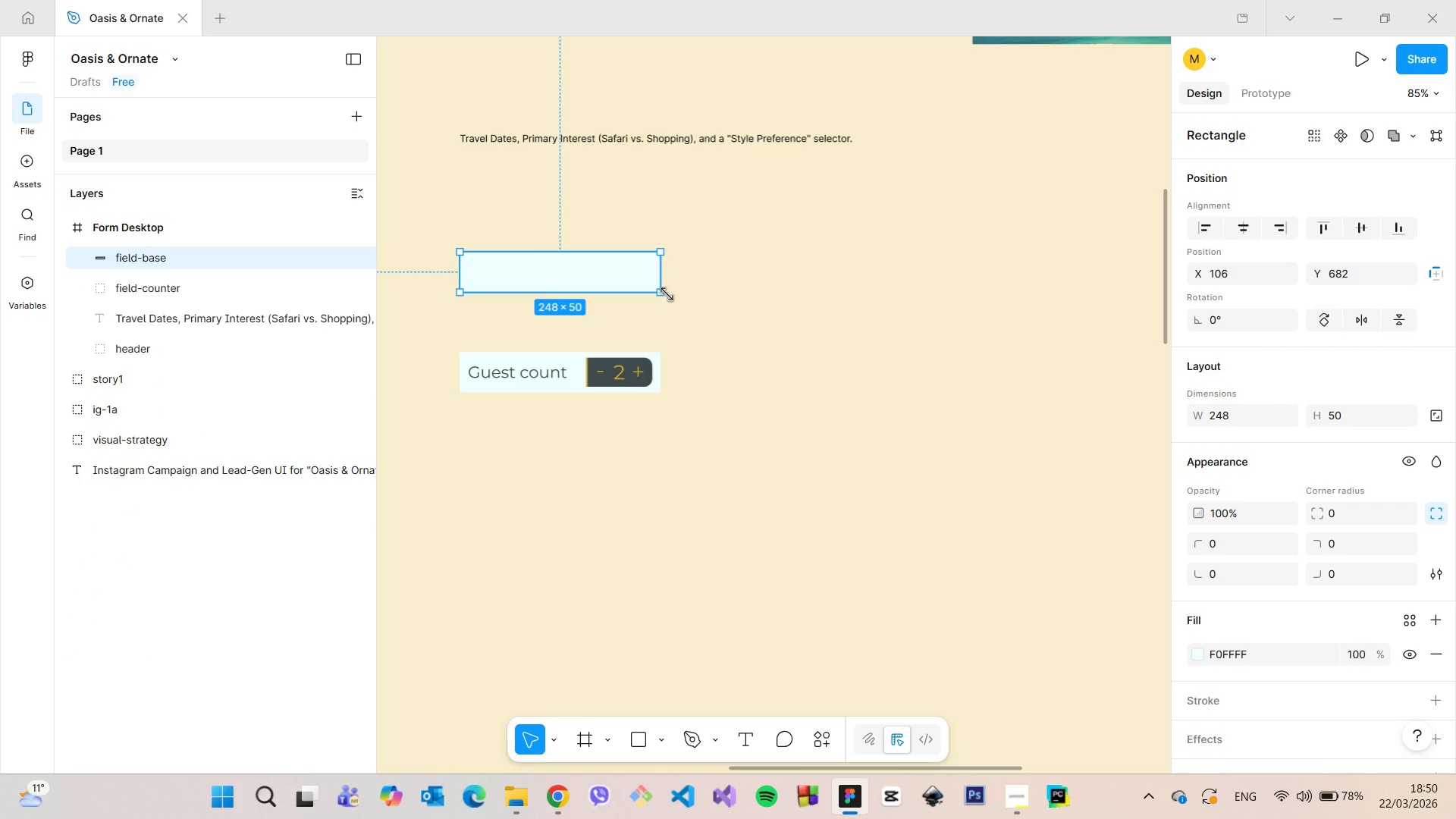 
left_click_drag(start_coordinate=[667, 294], to_coordinate=[733, 347])
 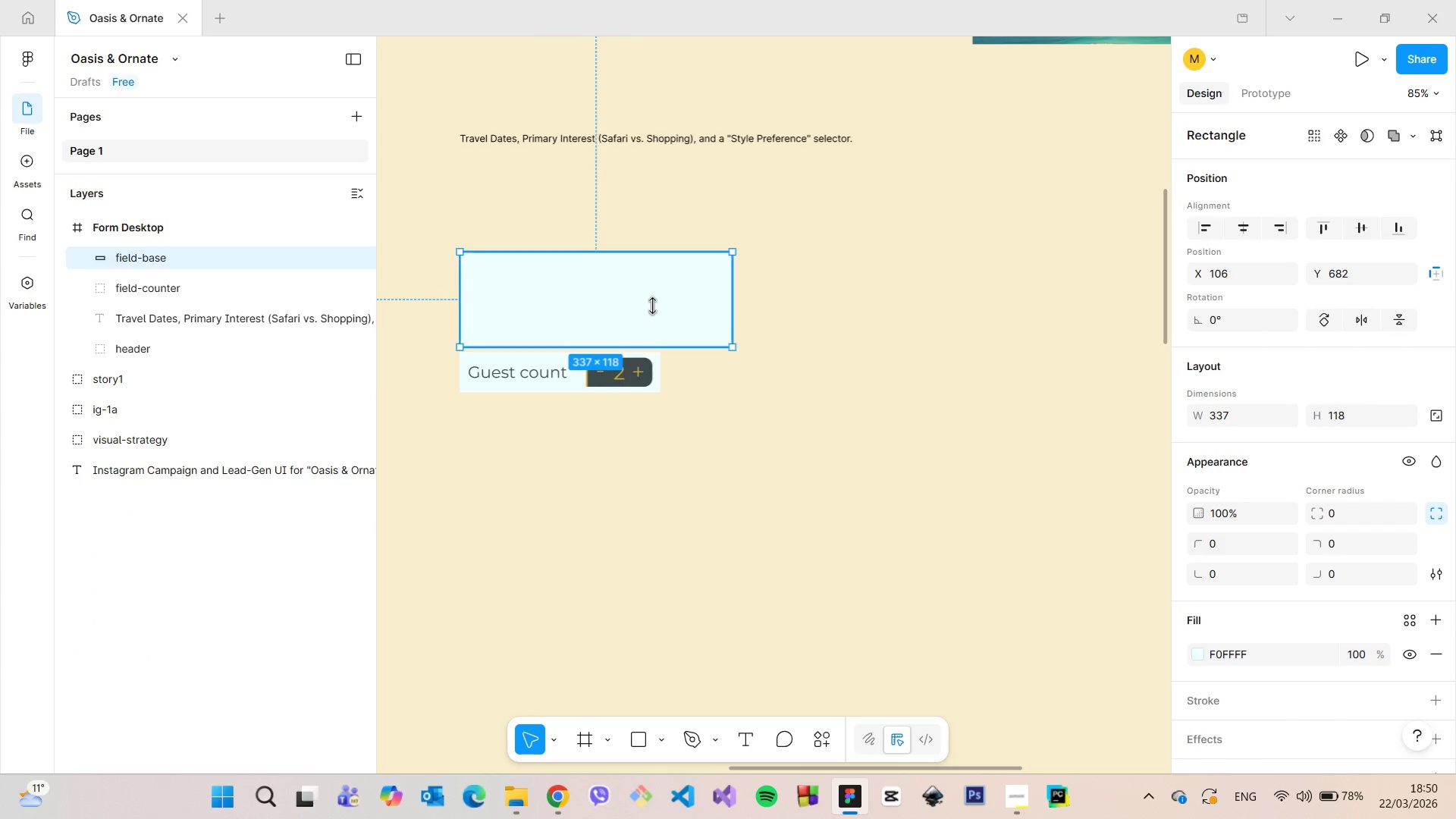 
left_click_drag(start_coordinate=[644, 301], to_coordinate=[642, 240])
 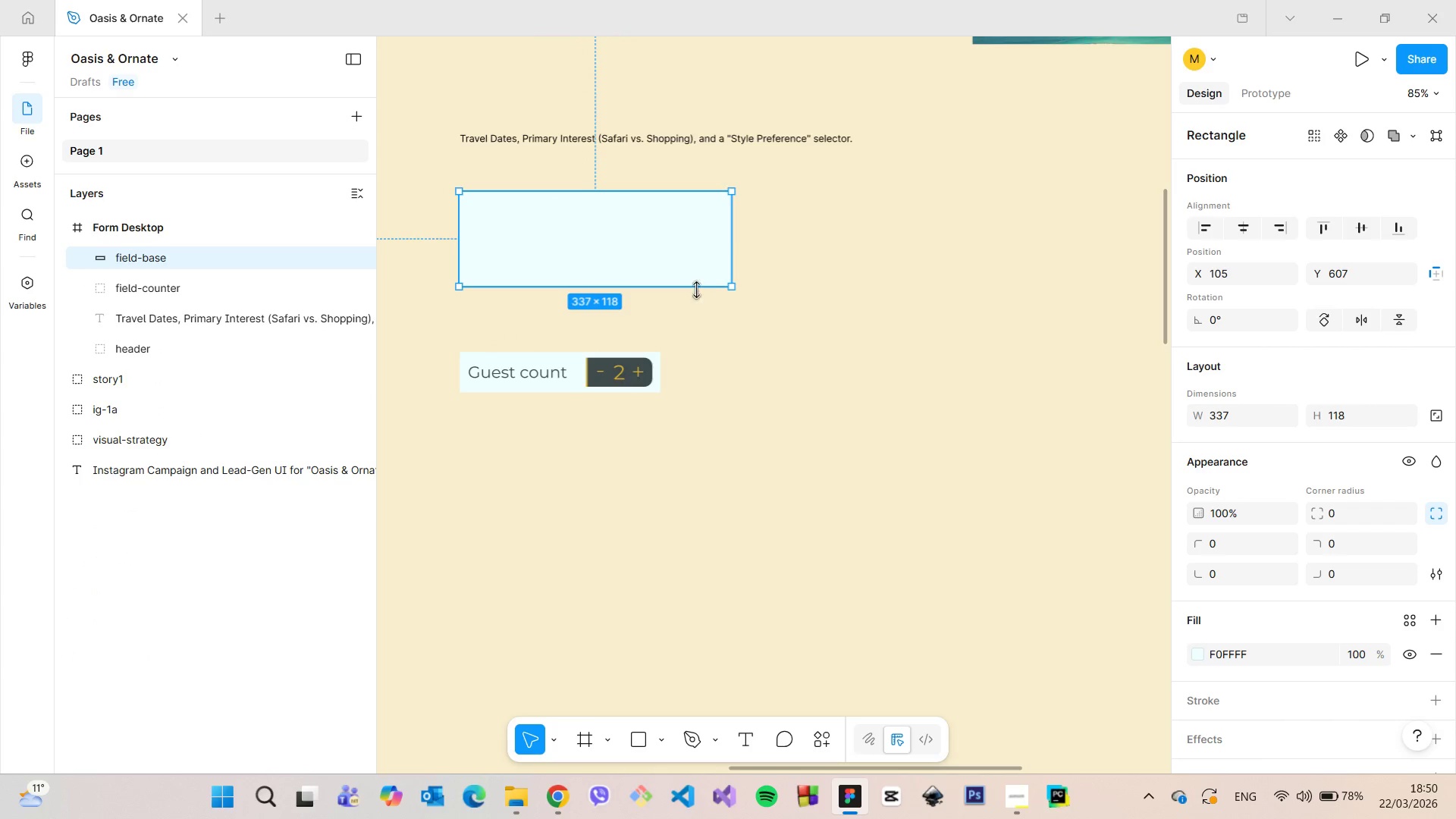 
left_click_drag(start_coordinate=[695, 289], to_coordinate=[693, 344])
 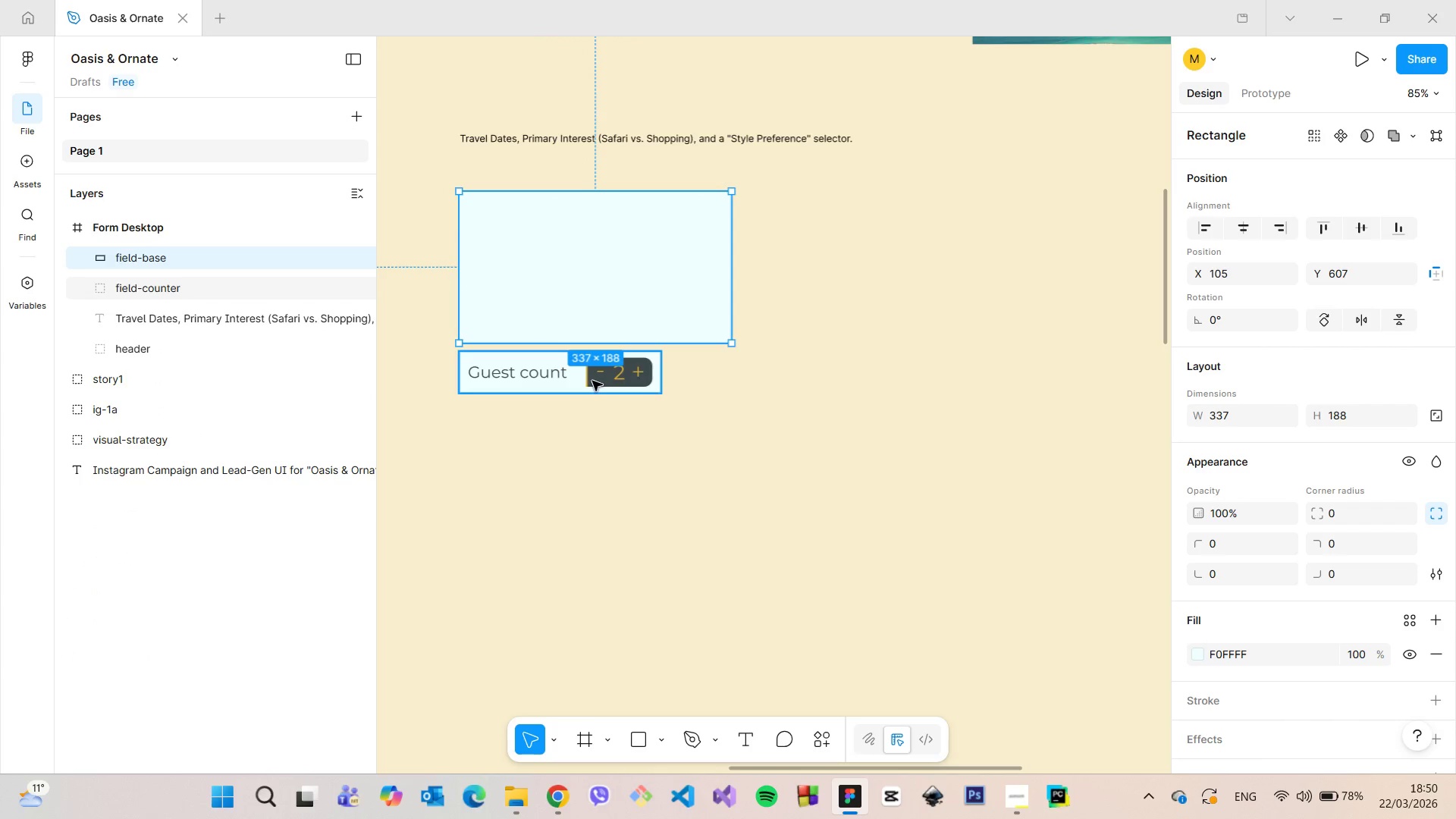 
left_click([592, 381])
 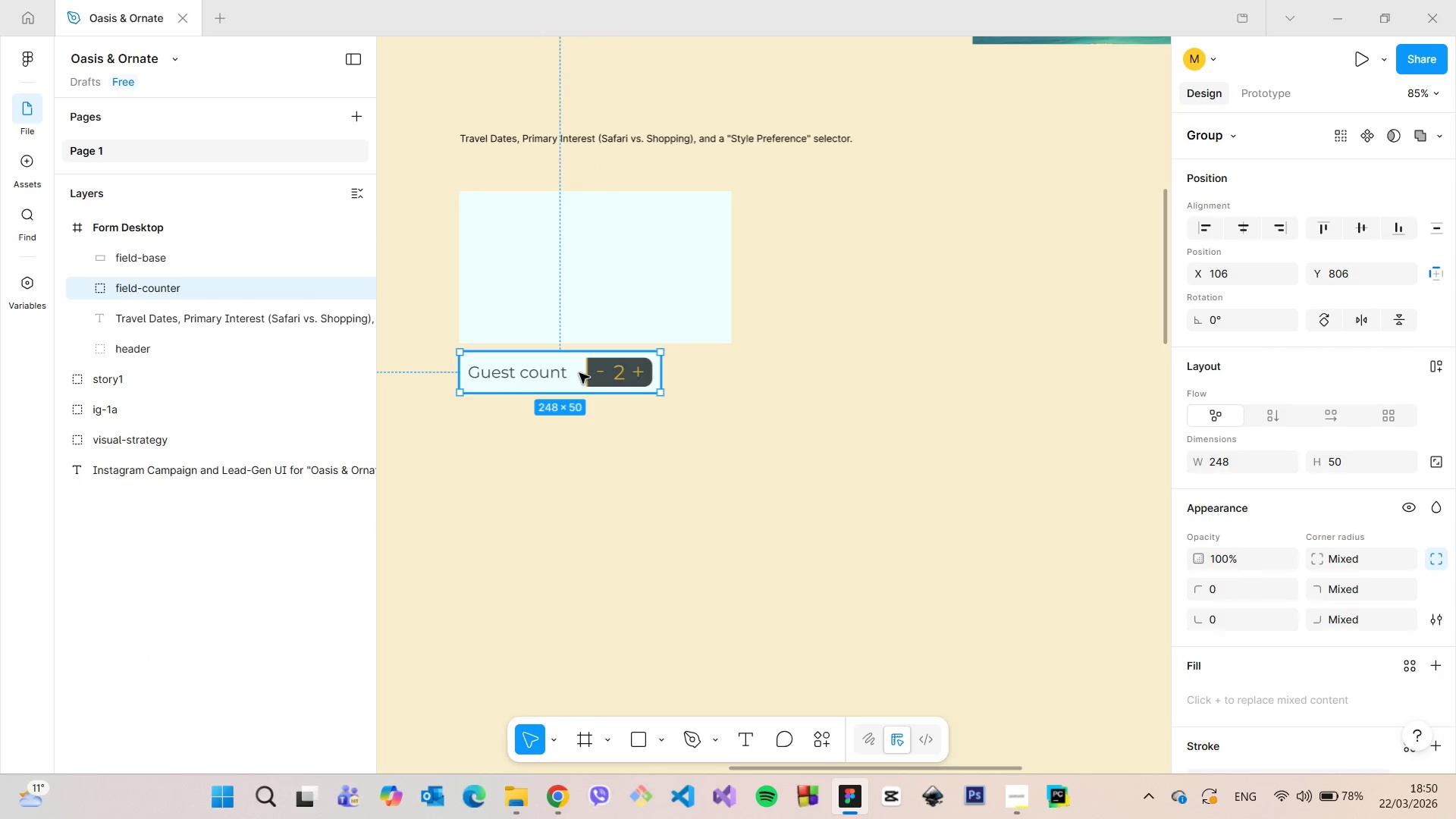 
left_click_drag(start_coordinate=[579, 373], to_coordinate=[582, 437])
 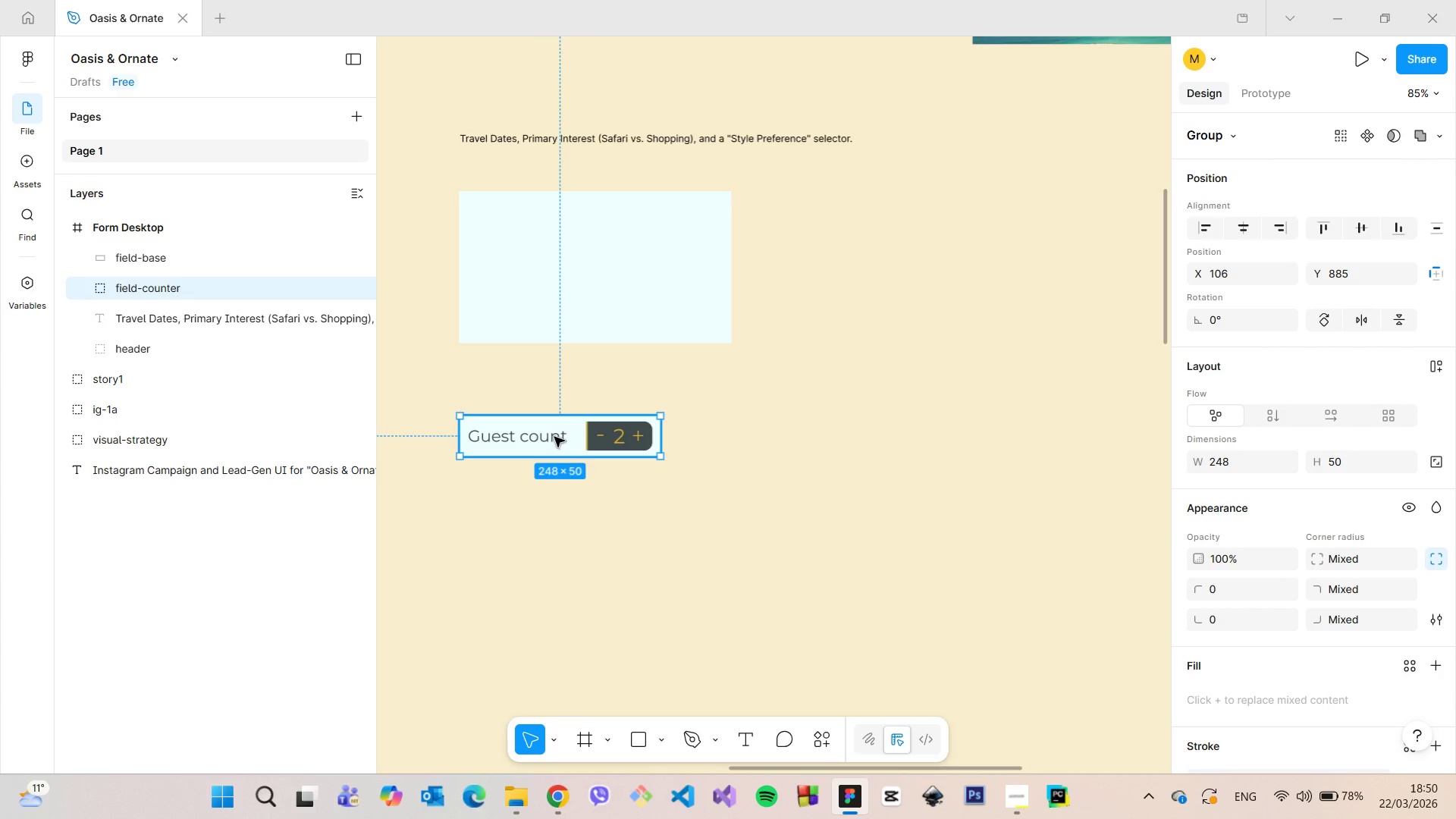 
double_click([554, 436])
 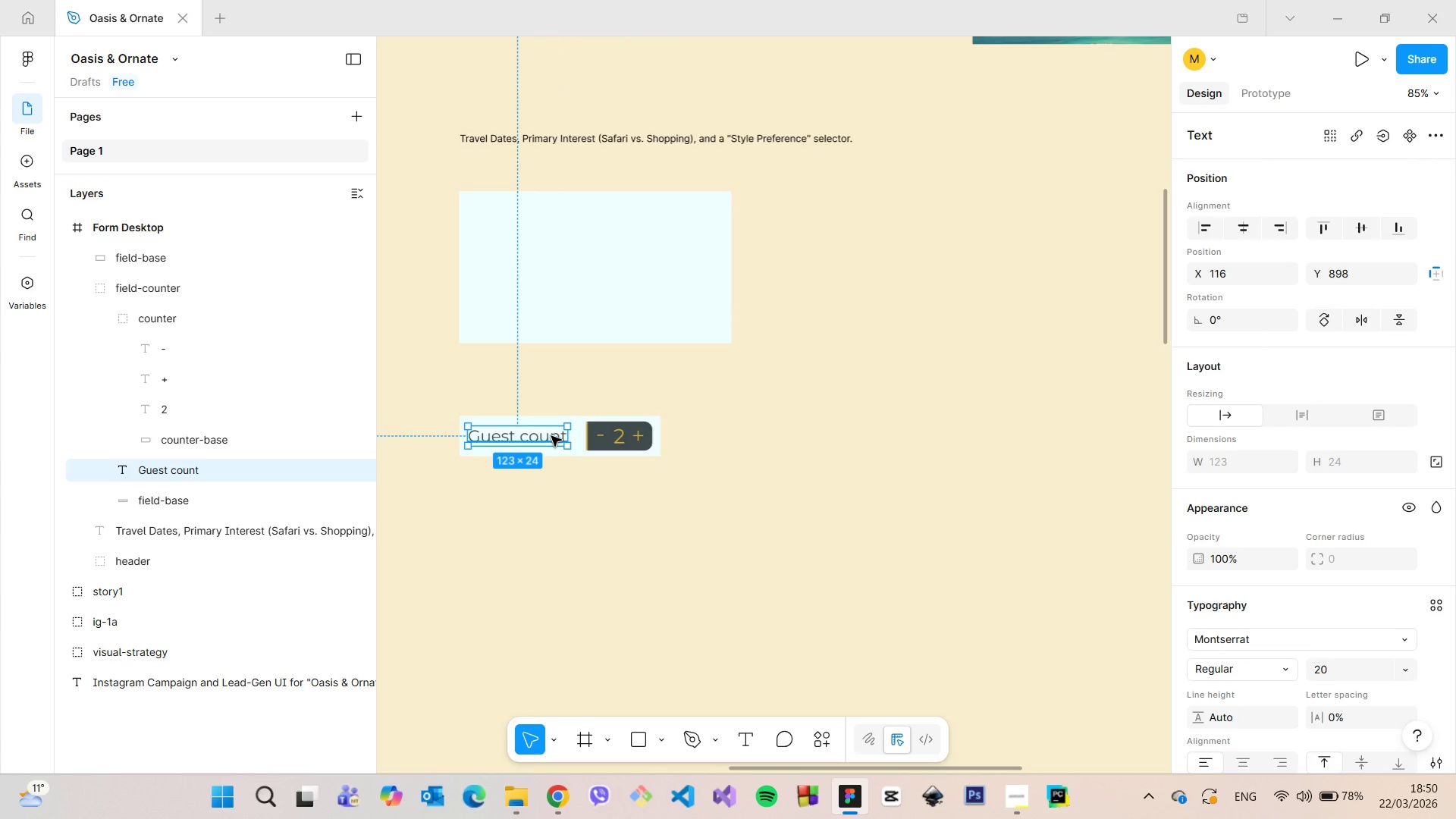 
hold_key(key=AltLeft, duration=1.0)
left_click_drag(start_coordinate=[551, 436], to_coordinate=[557, 260])
 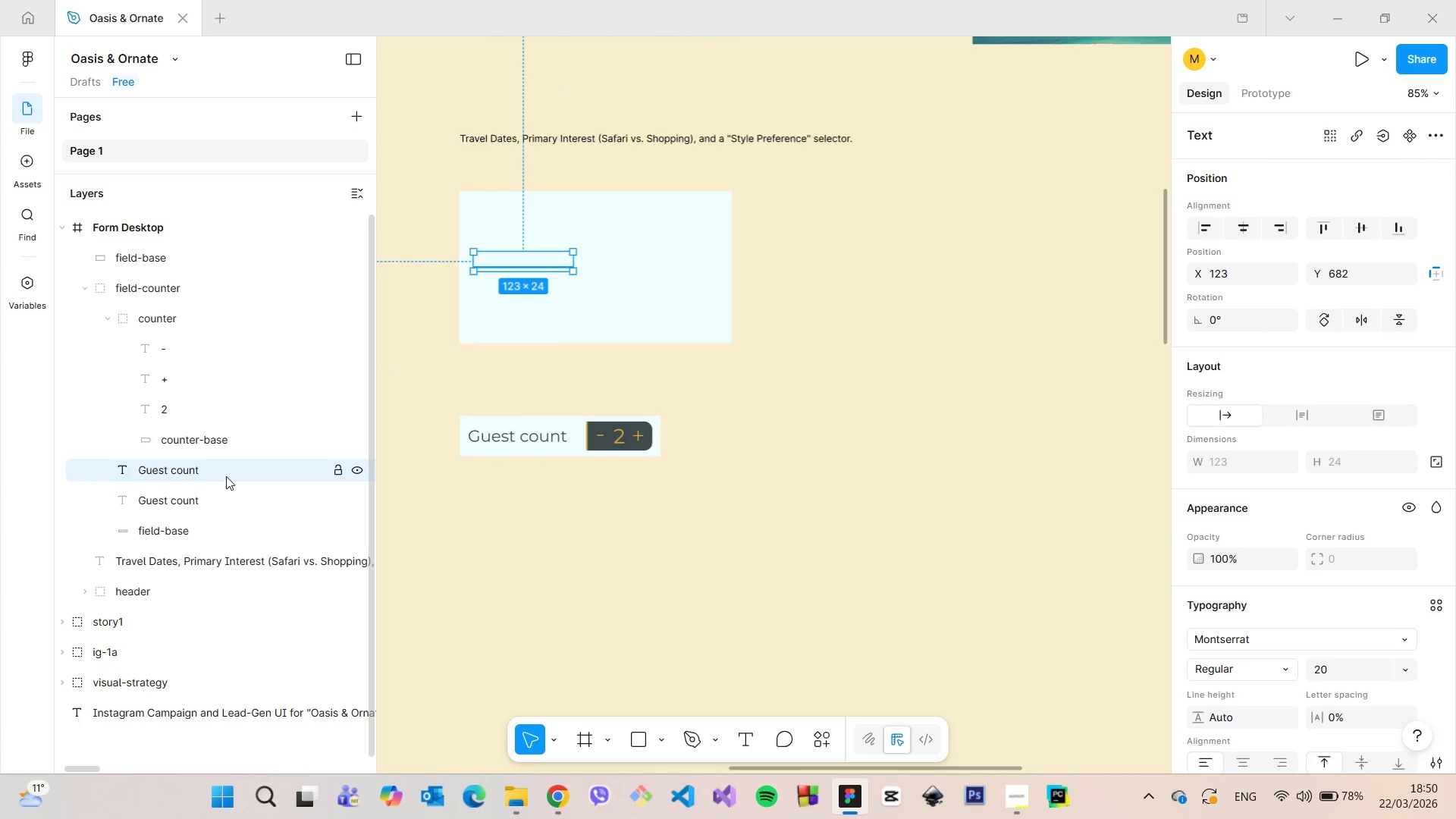 
left_click_drag(start_coordinate=[224, 475], to_coordinate=[206, 253])
 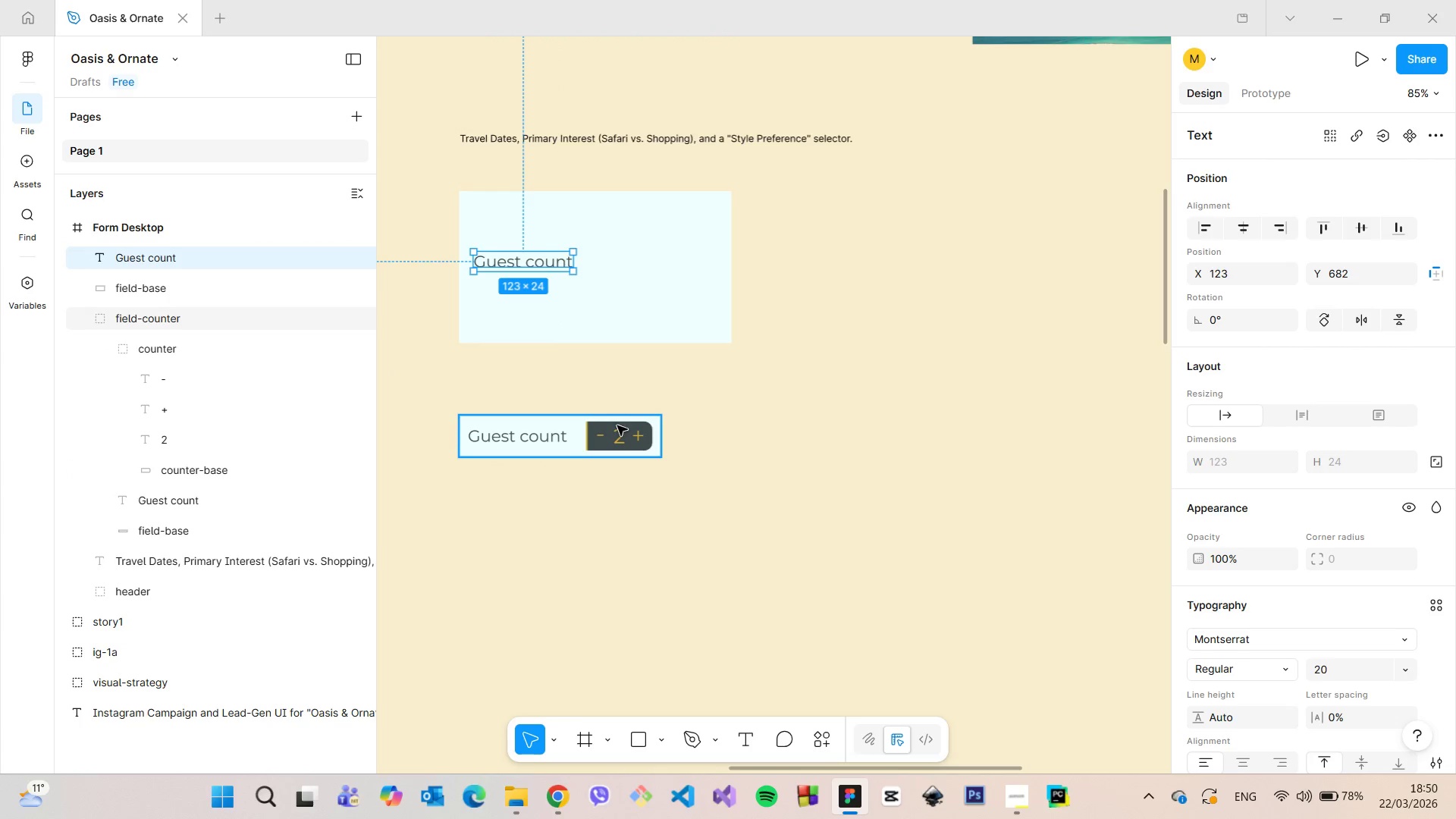 
left_click([523, 271])
 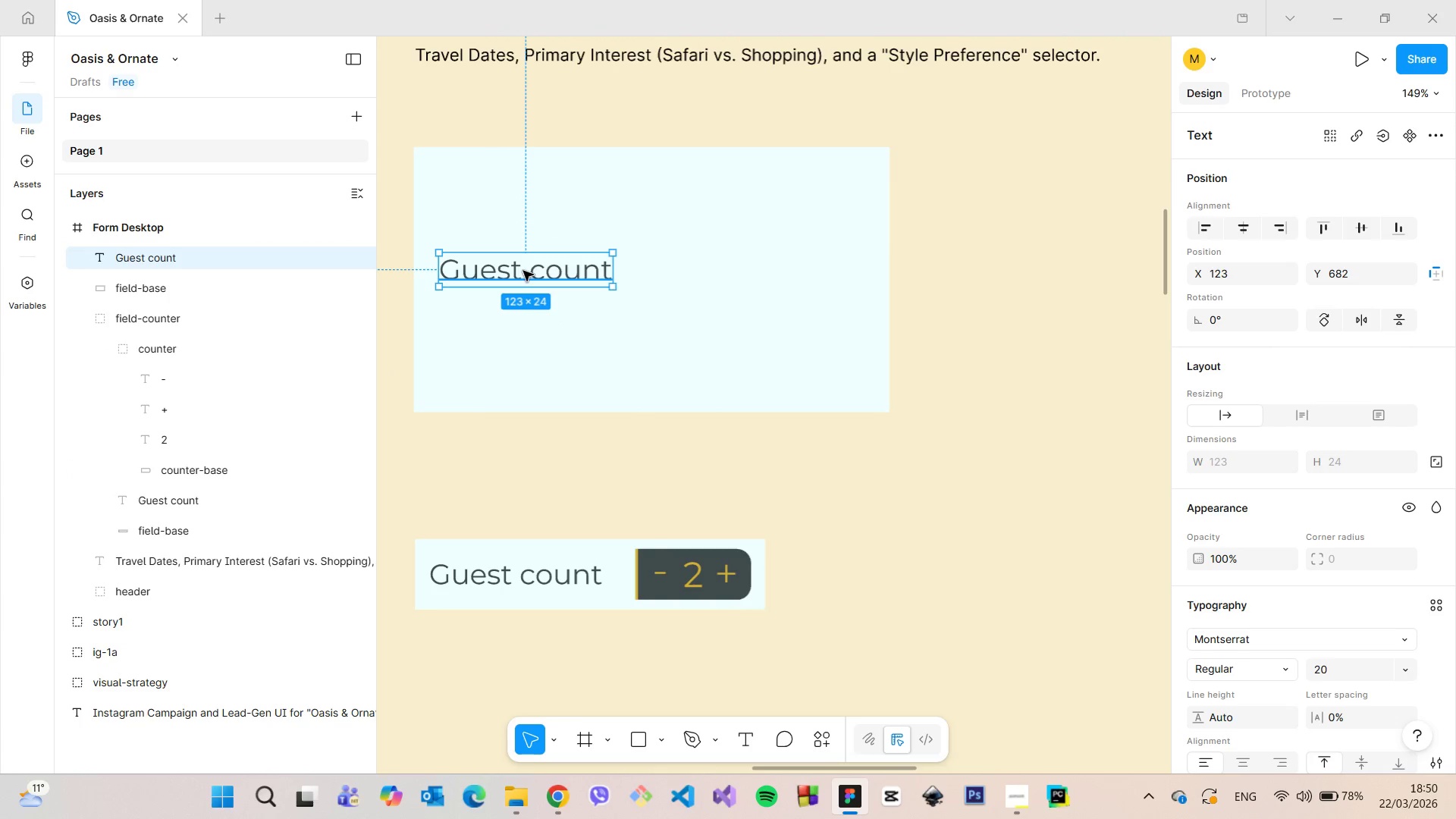 
scroll: coordinate [521, 249], scroll_direction: up, amount: 4.0
 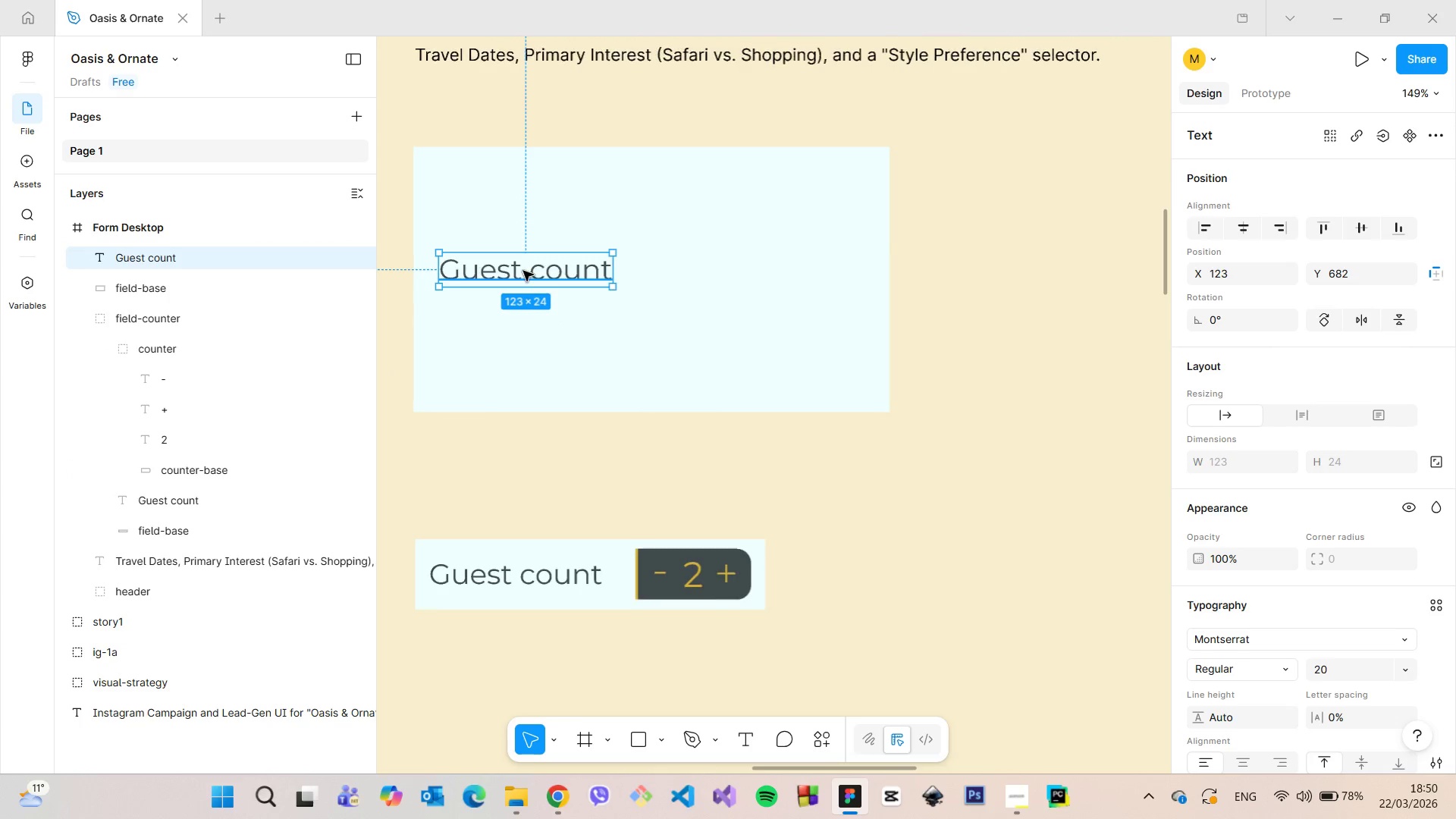 
double_click([523, 271])
 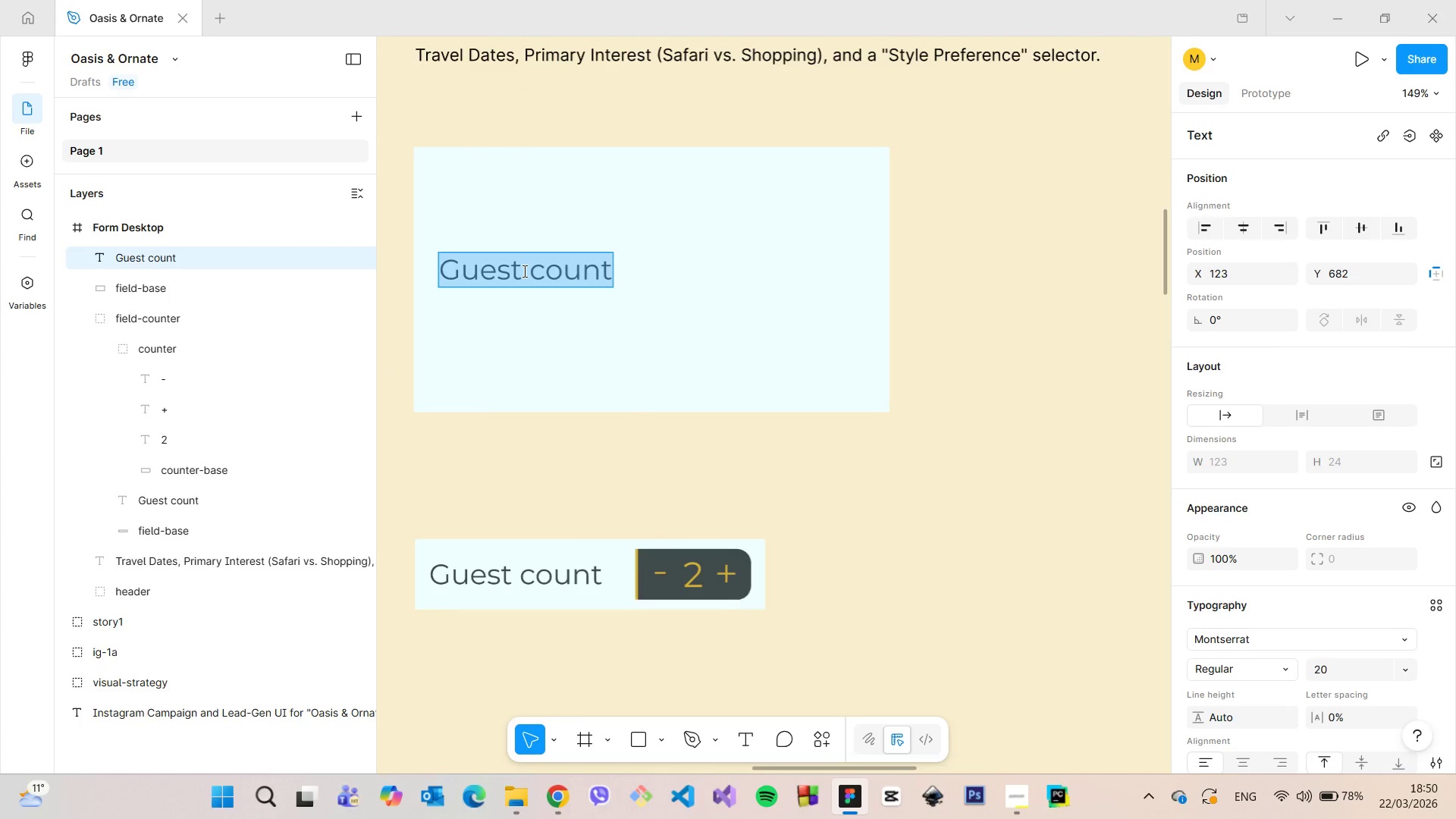 
type(Travel Dates)
 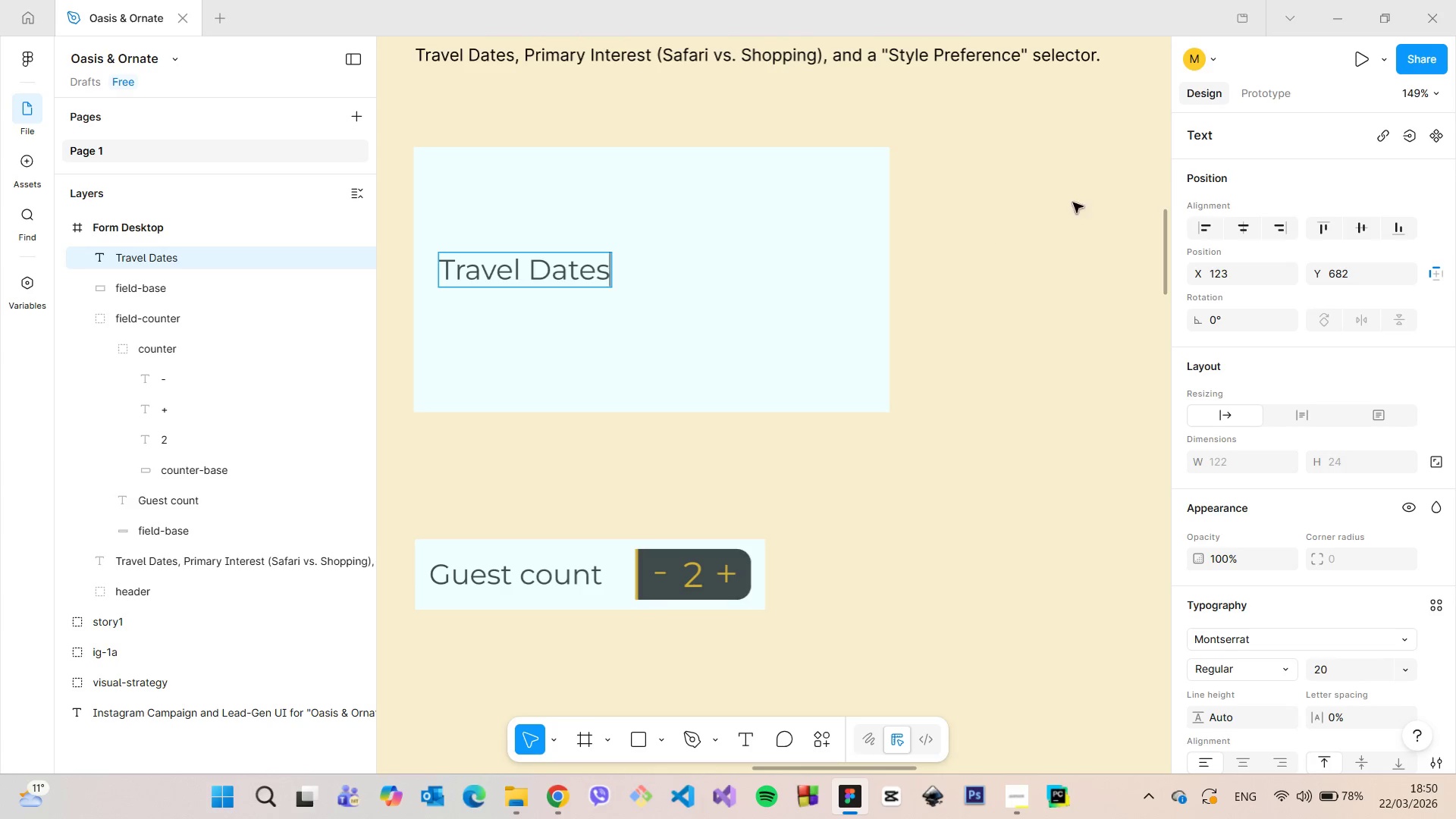 
scroll: coordinate [1080, 198], scroll_direction: down, amount: 15.0
 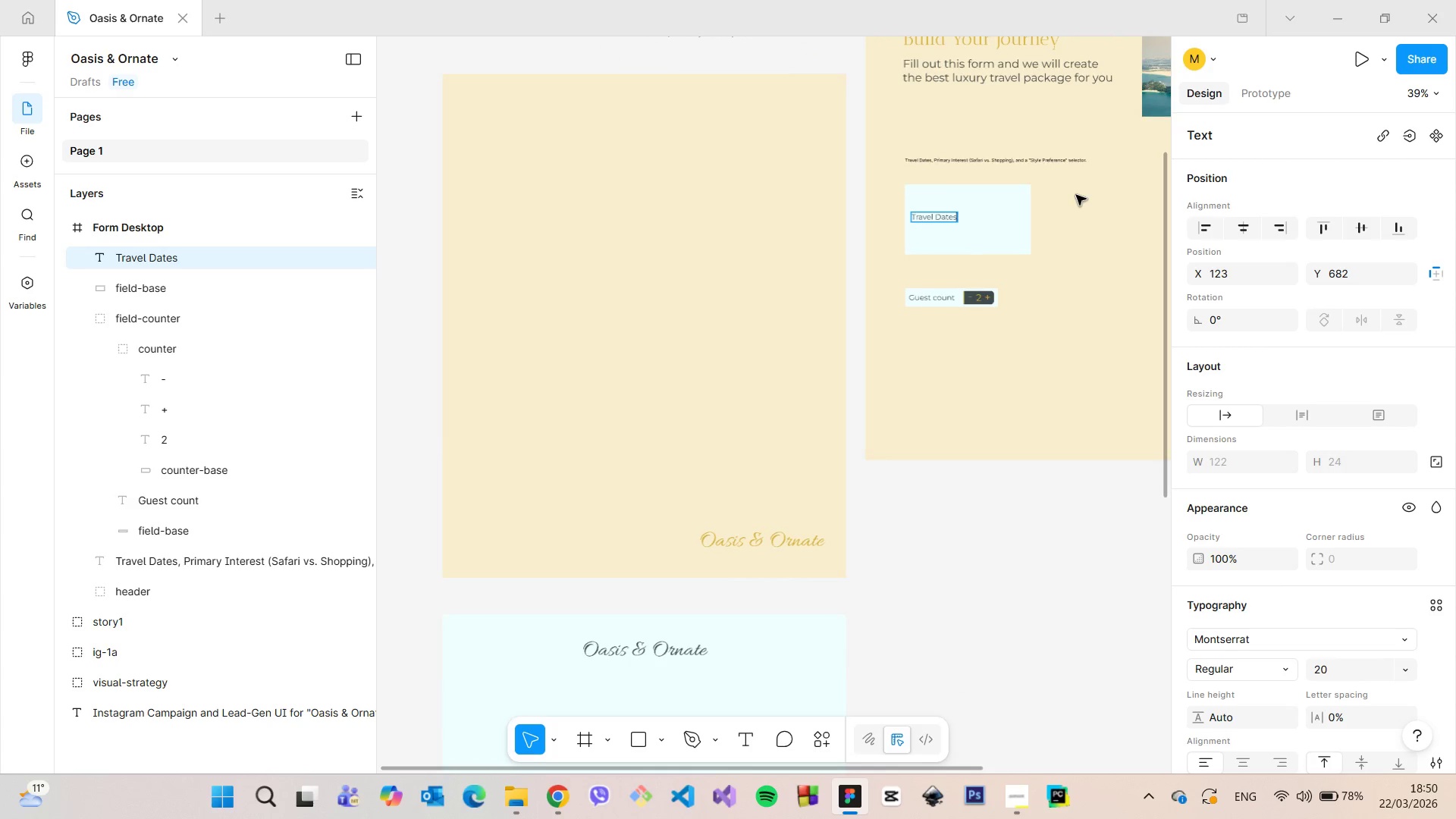 
scroll: coordinate [1067, 193], scroll_direction: up, amount: 11.0
 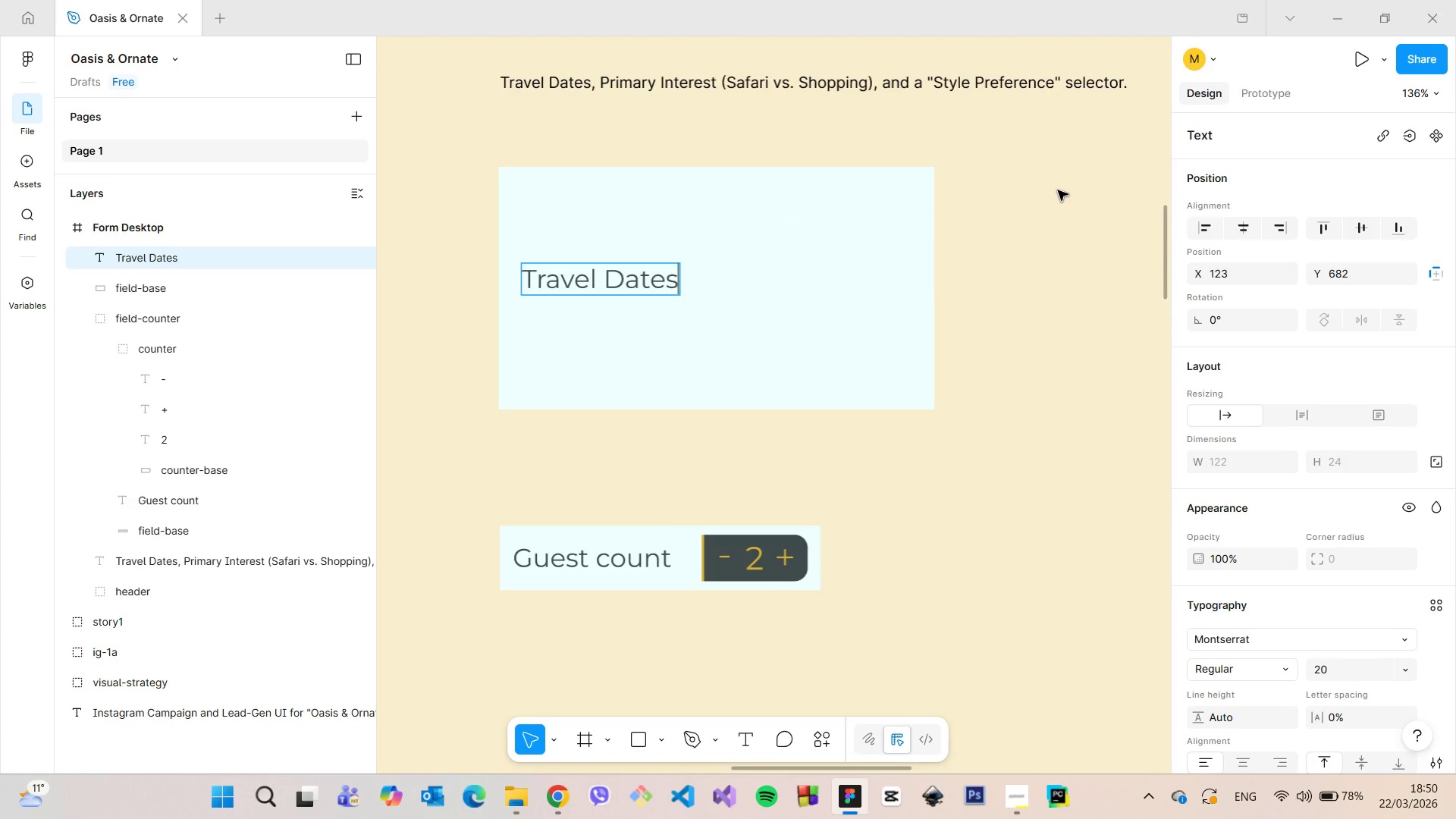 
left_click([1056, 190])
 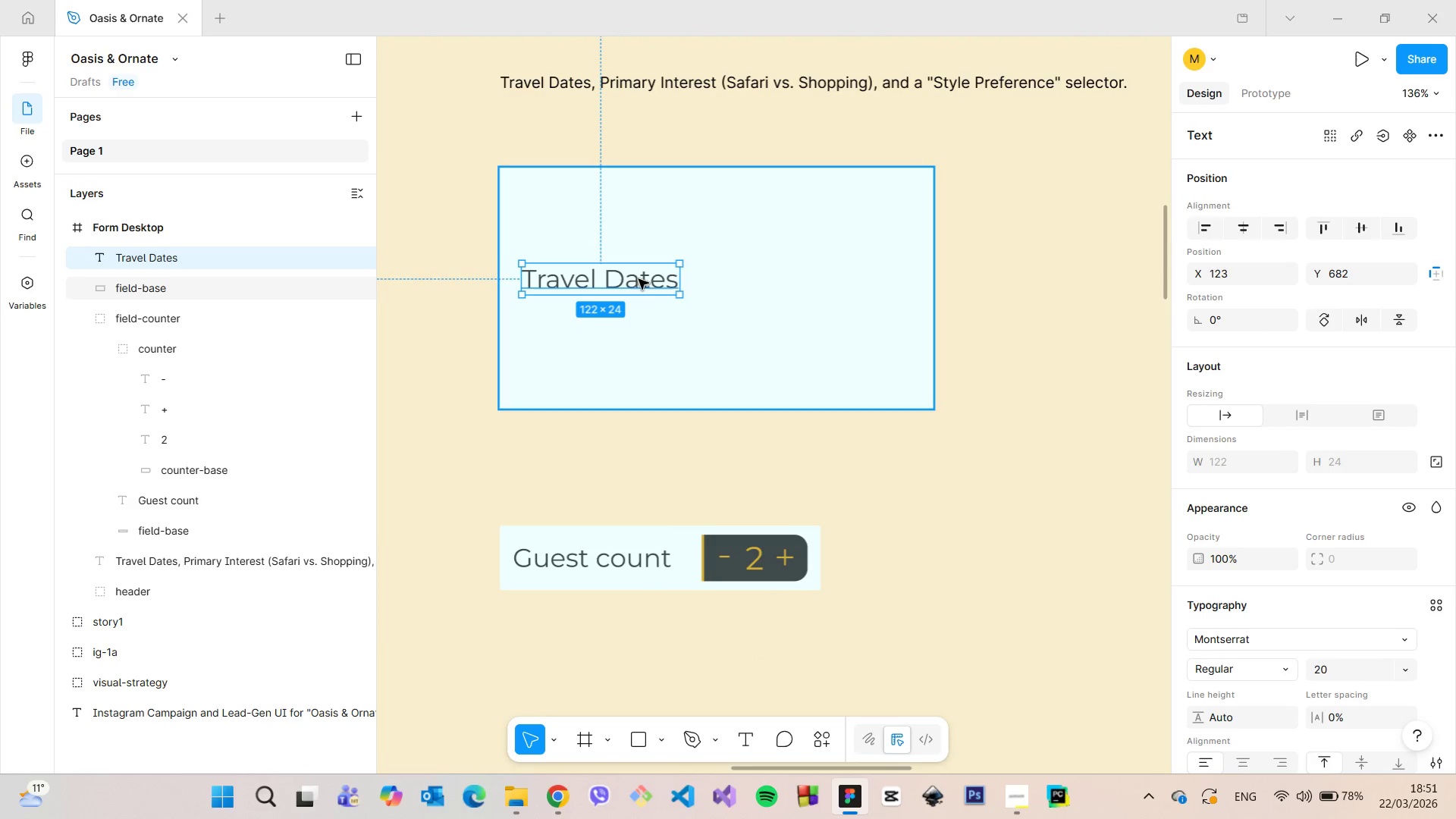 
left_click_drag(start_coordinate=[633, 281], to_coordinate=[645, 209])
 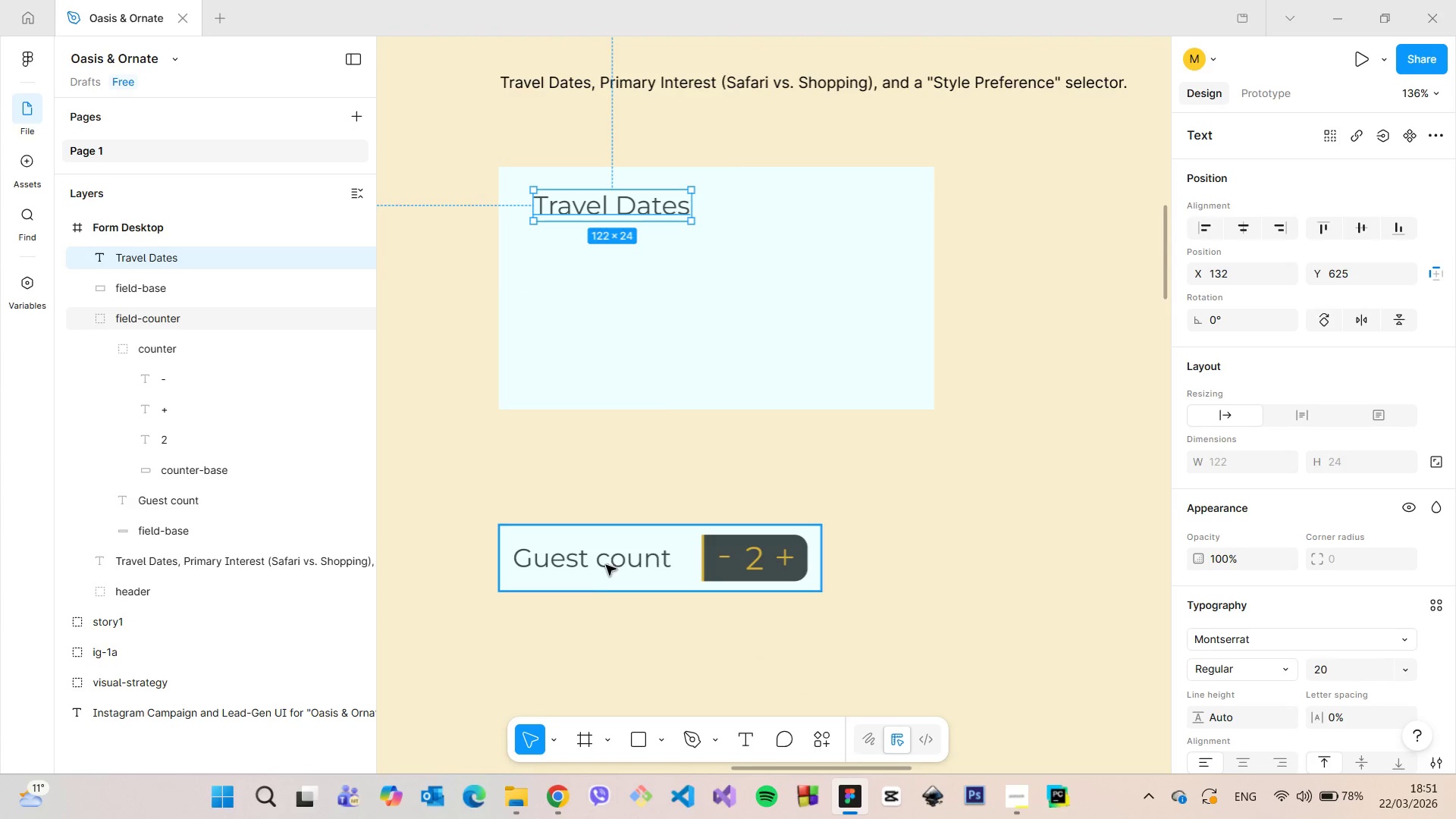 
hold_key(key=AltLeft, duration=0.66)
 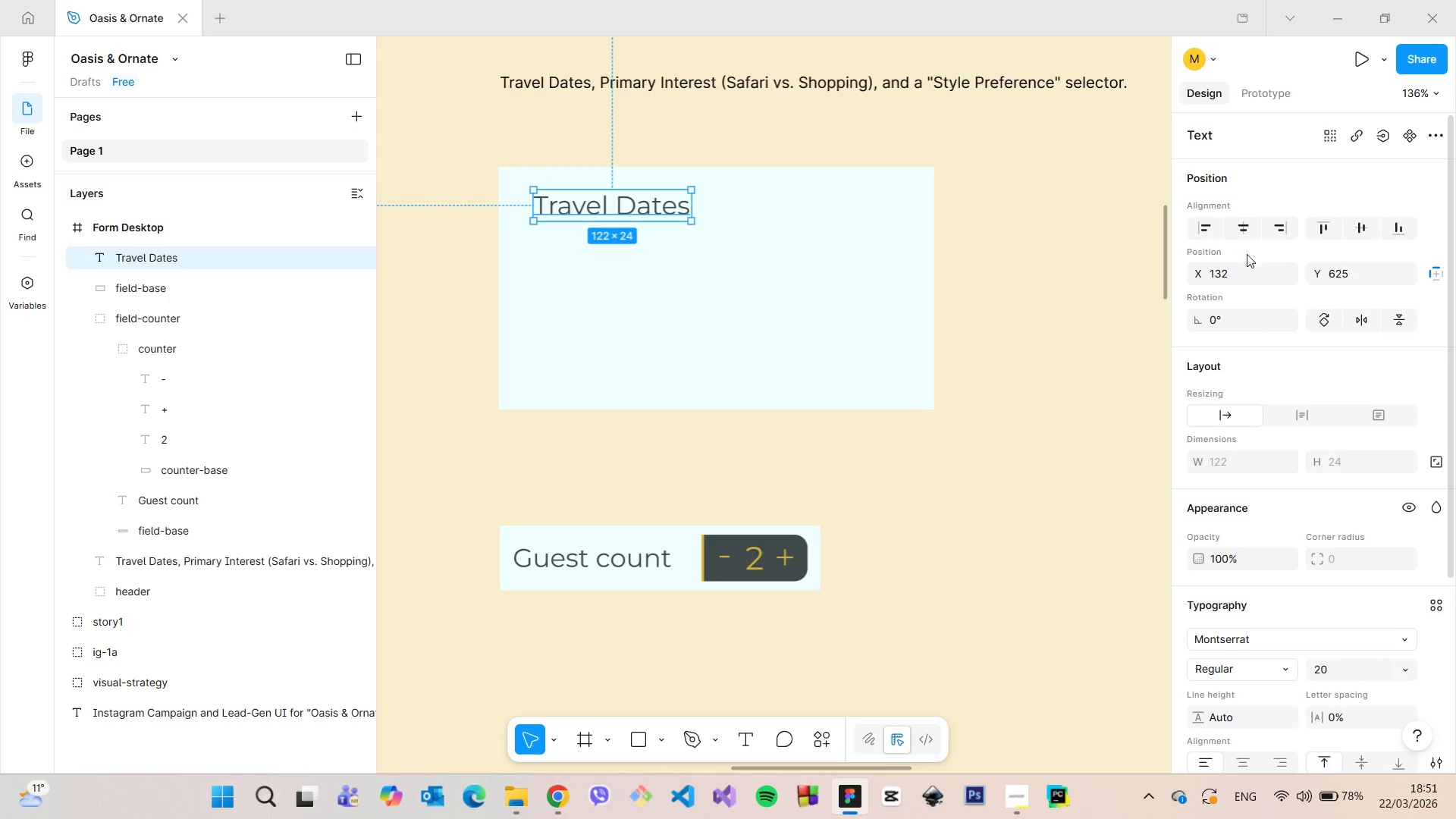 
left_click_drag(start_coordinate=[1251, 278], to_coordinate=[1216, 274])
 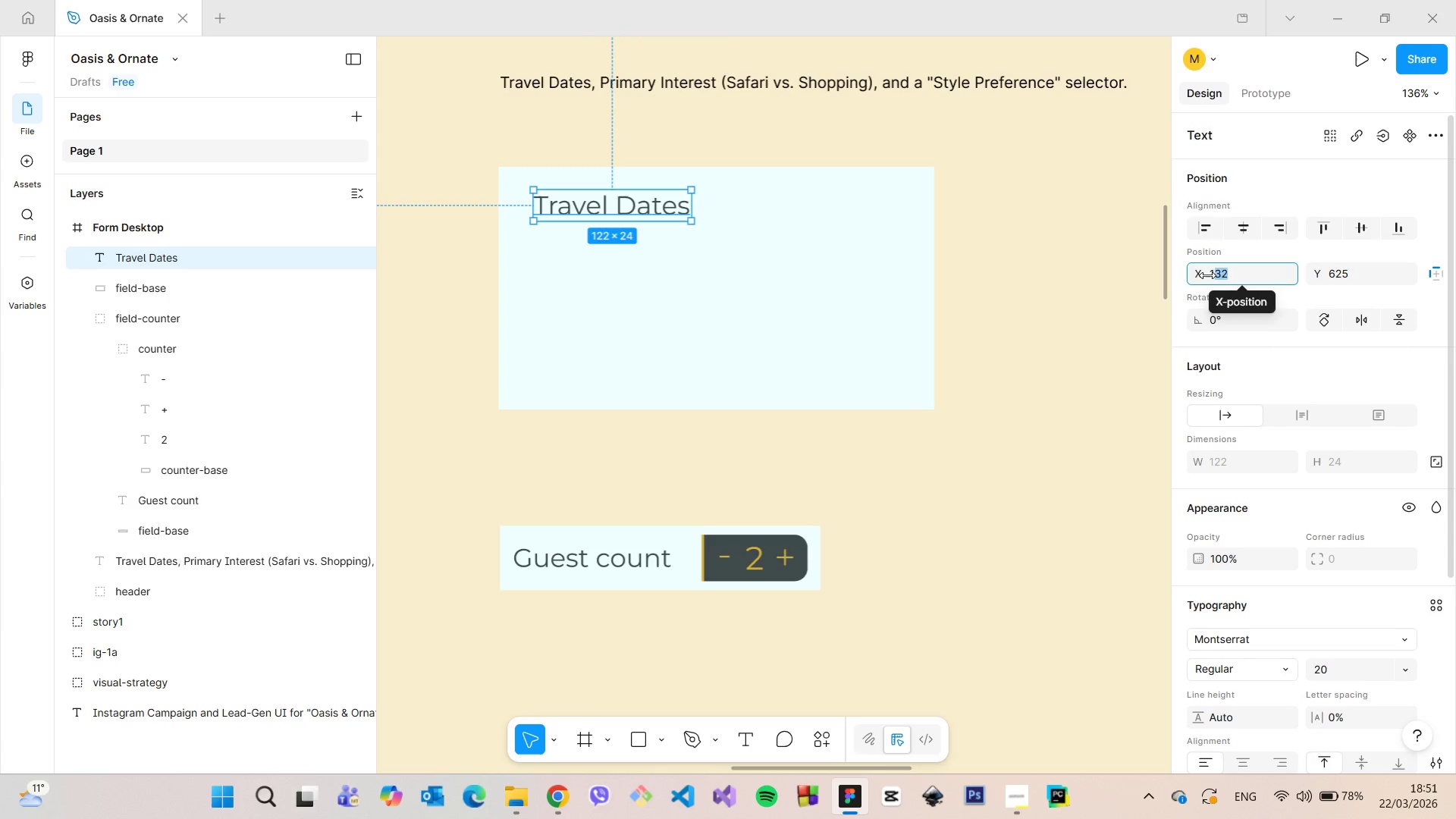 
type(22)
 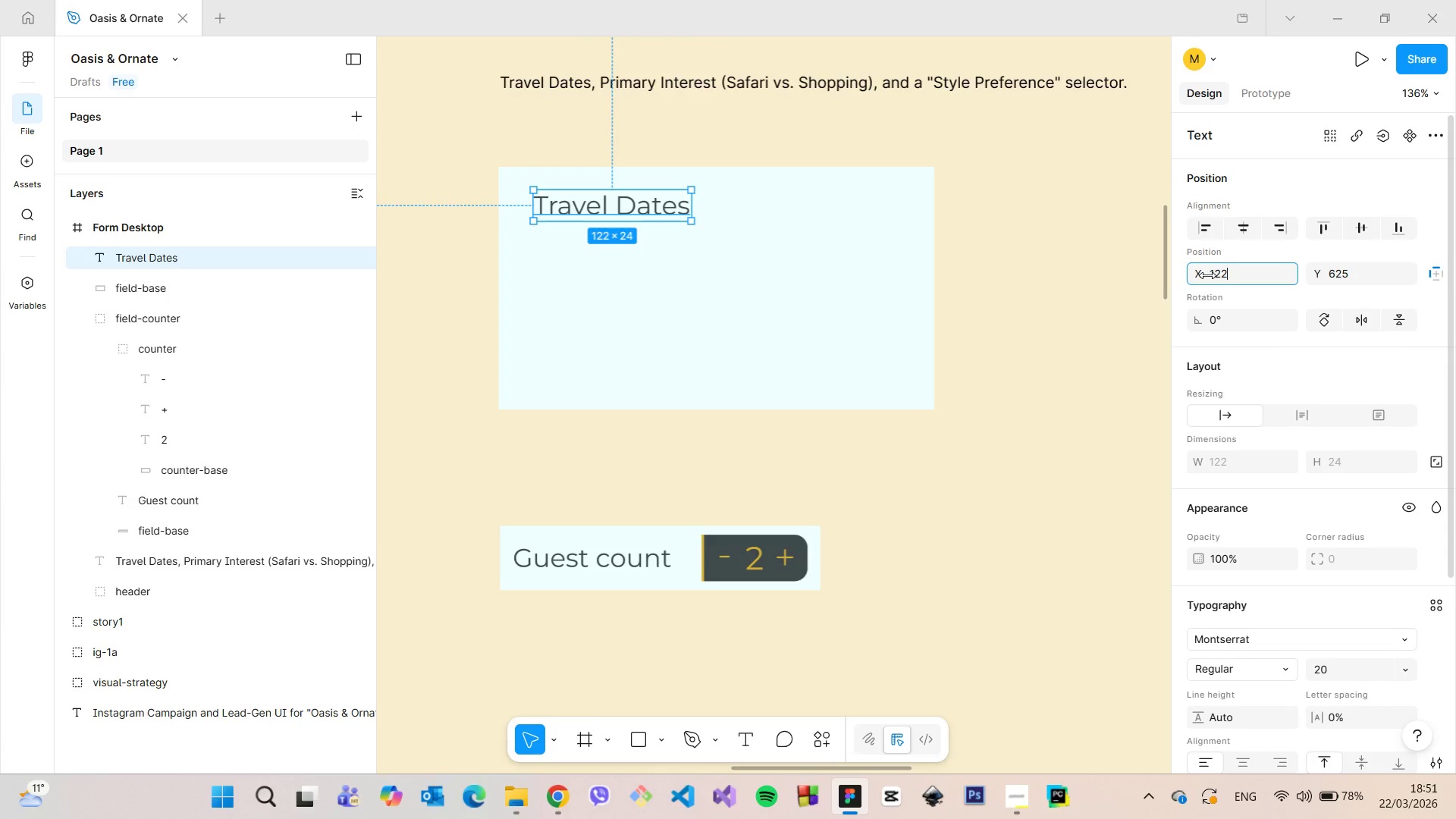 
key(Enter)
 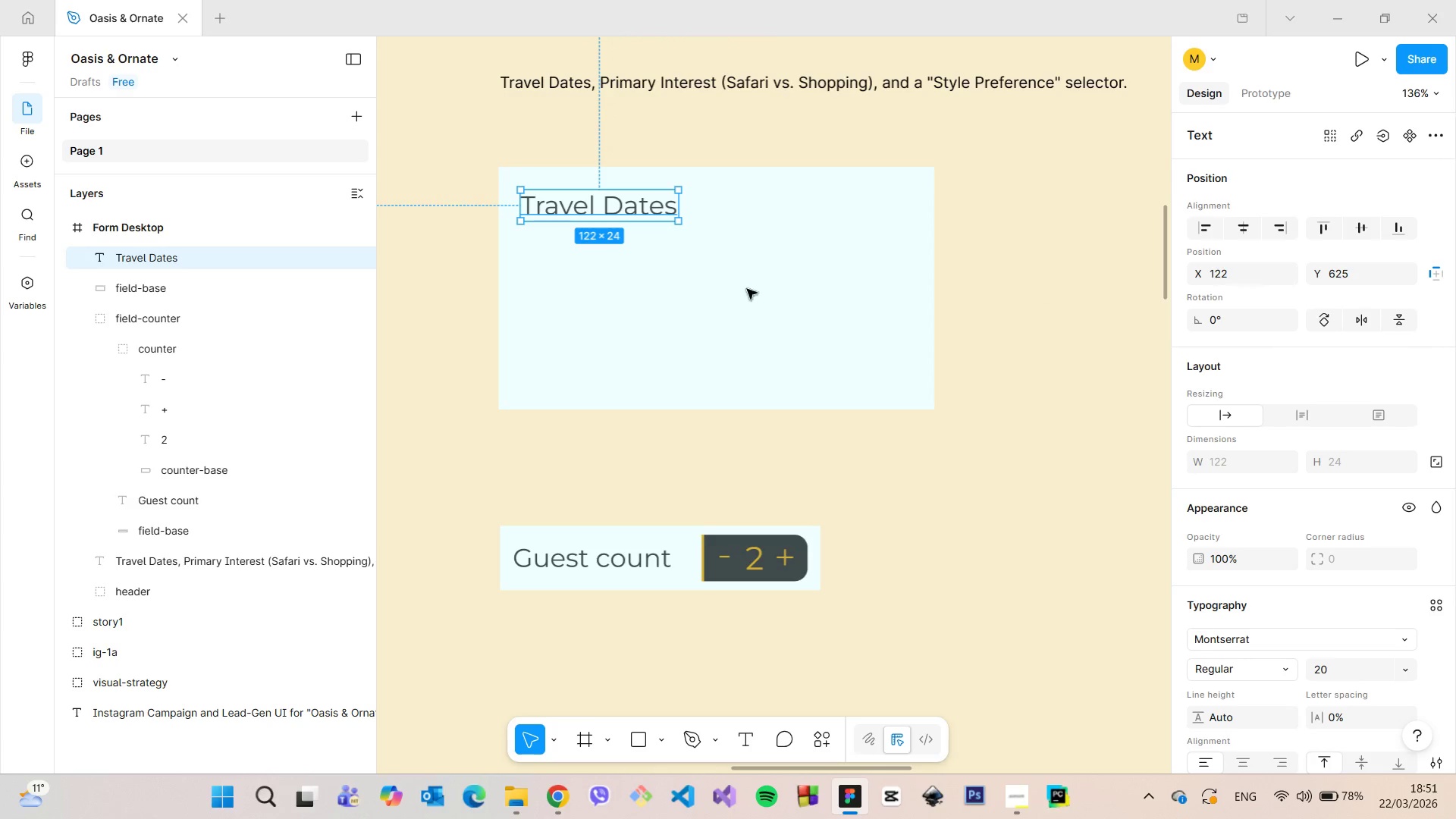 
hold_key(key=AltLeft, duration=0.59)
 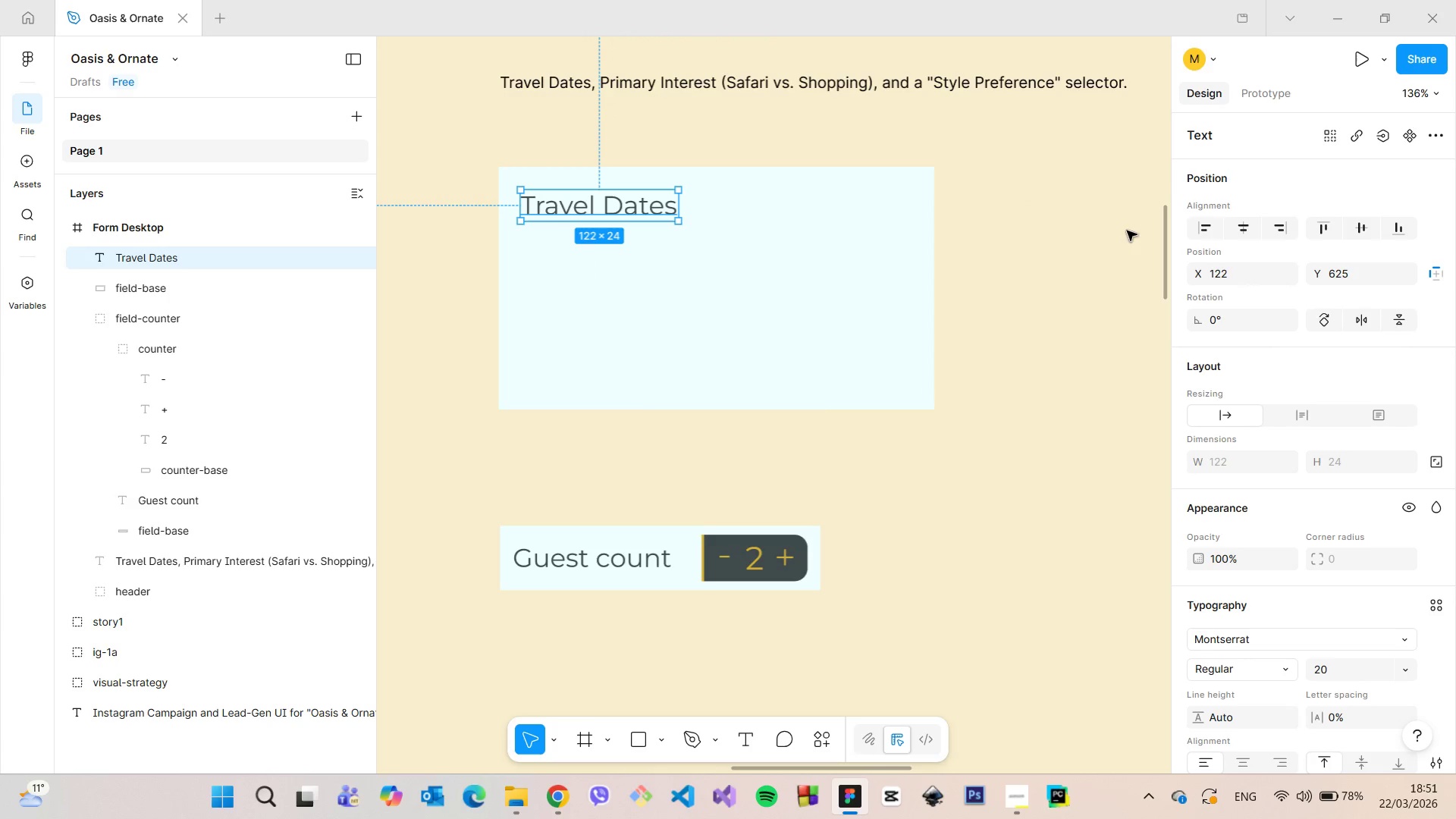 
hold_key(key=AltLeft, duration=5.62)
left_click([1263, 272])
 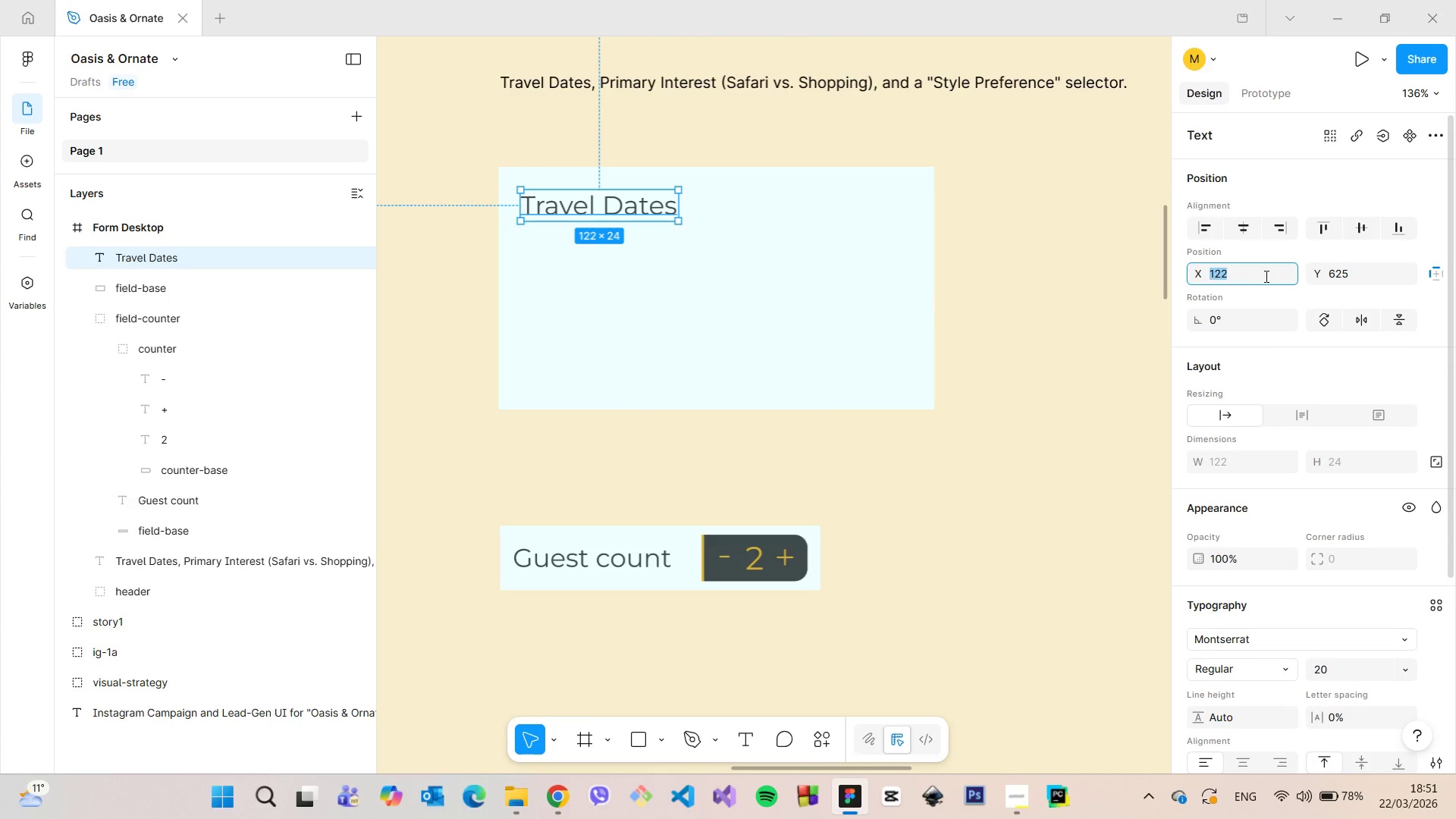 
left_click([1266, 276])
 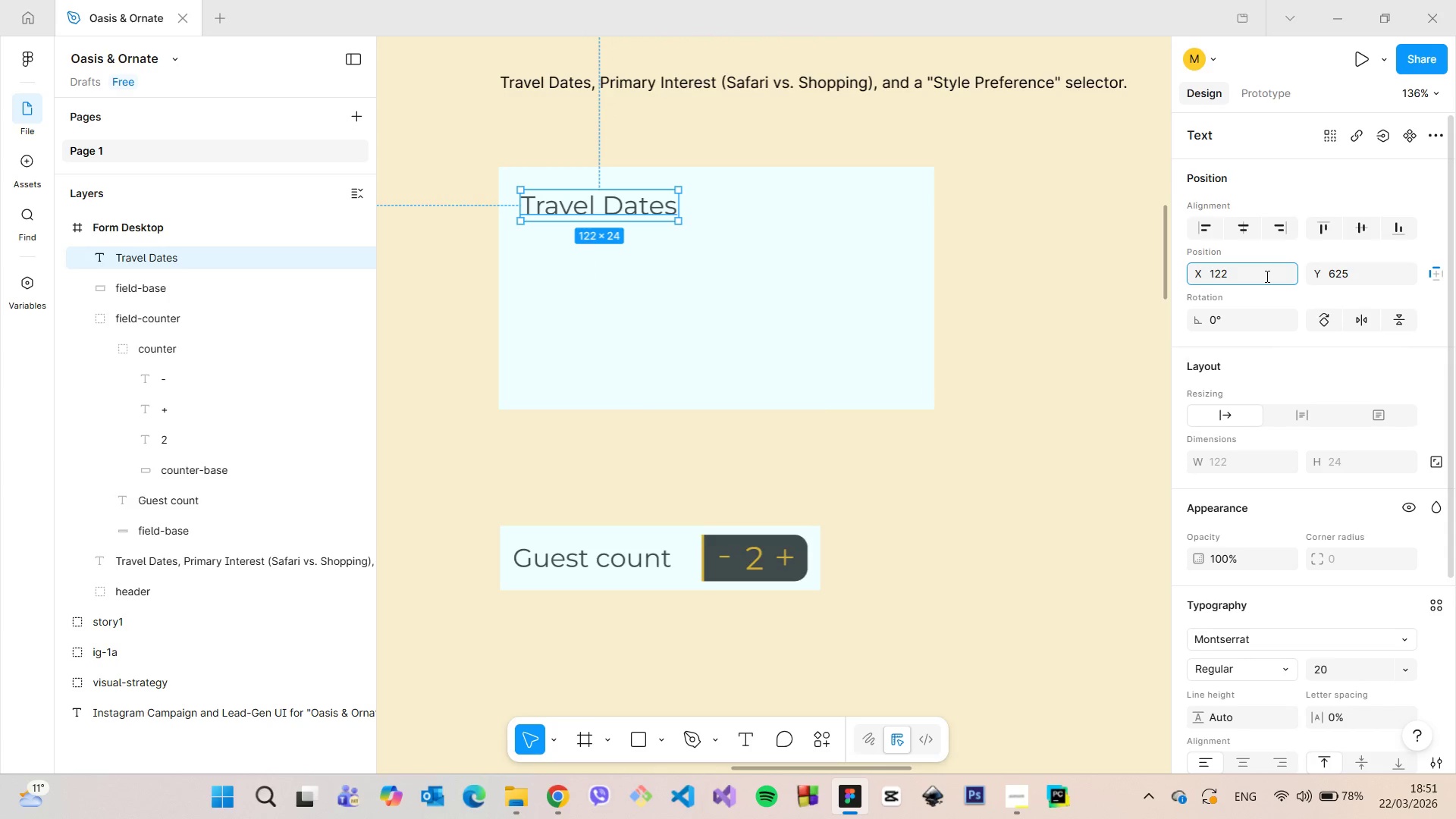 
key(Equal)
 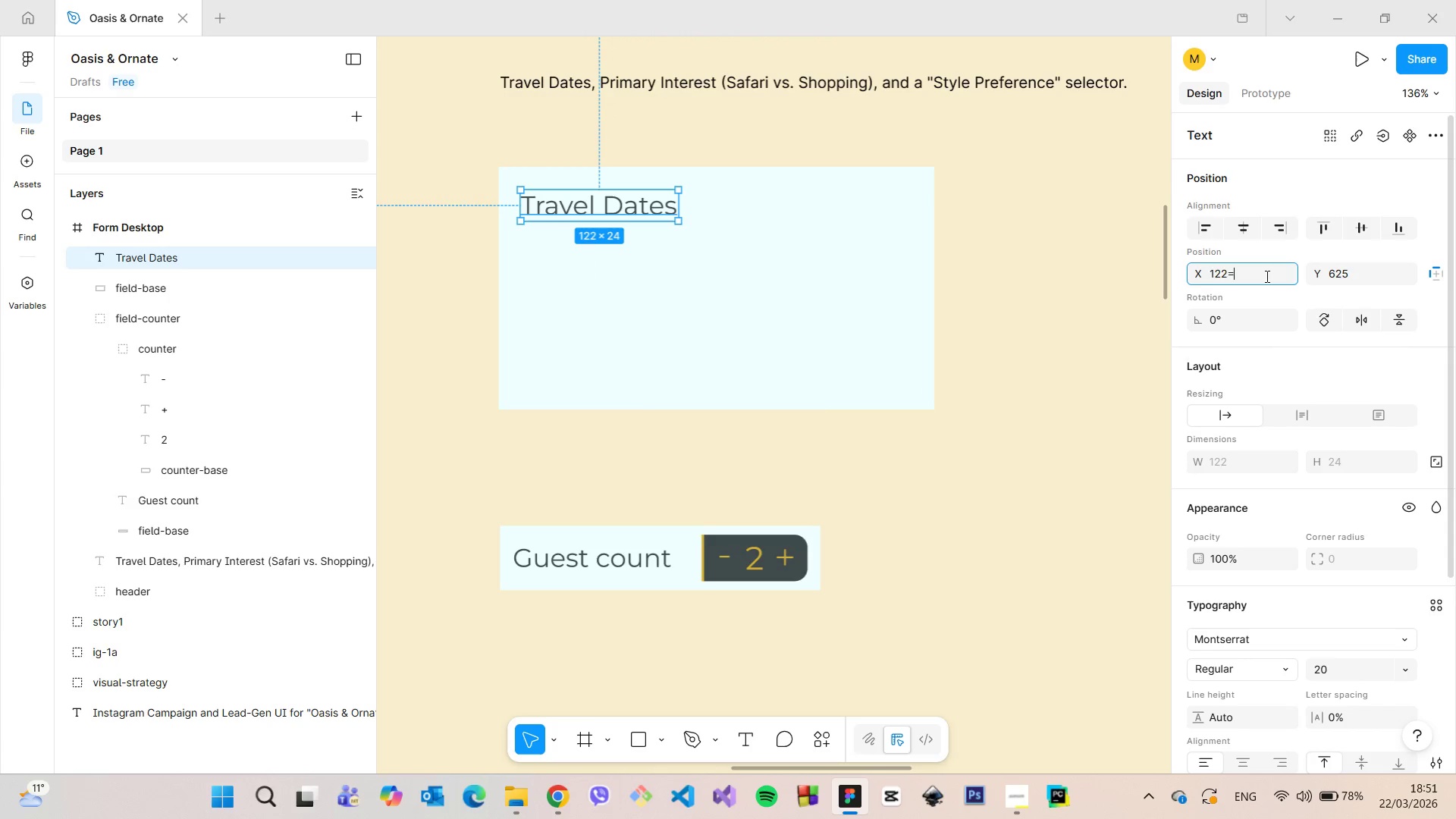 
key(Backspace)
 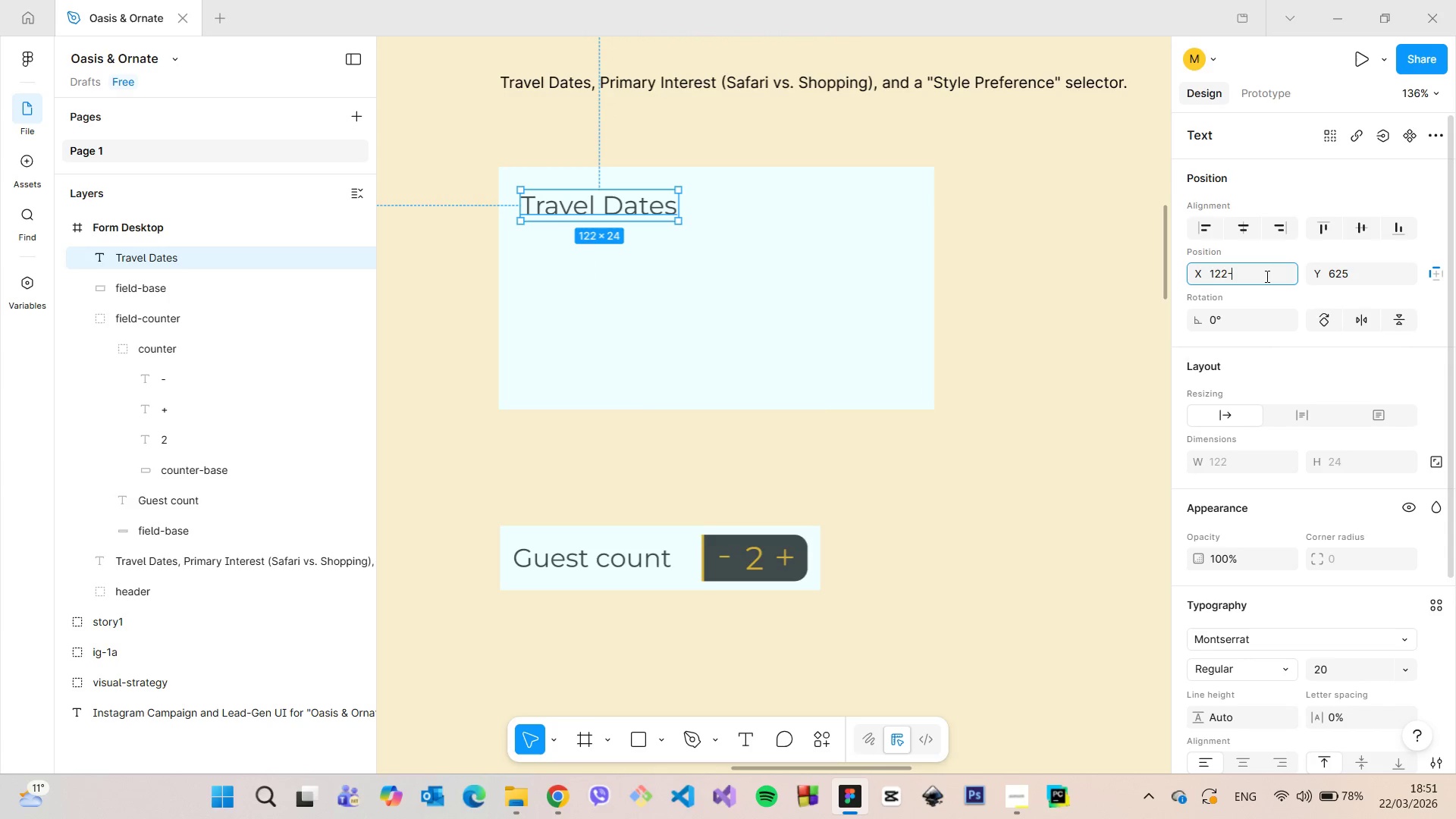 
key(Minus)
 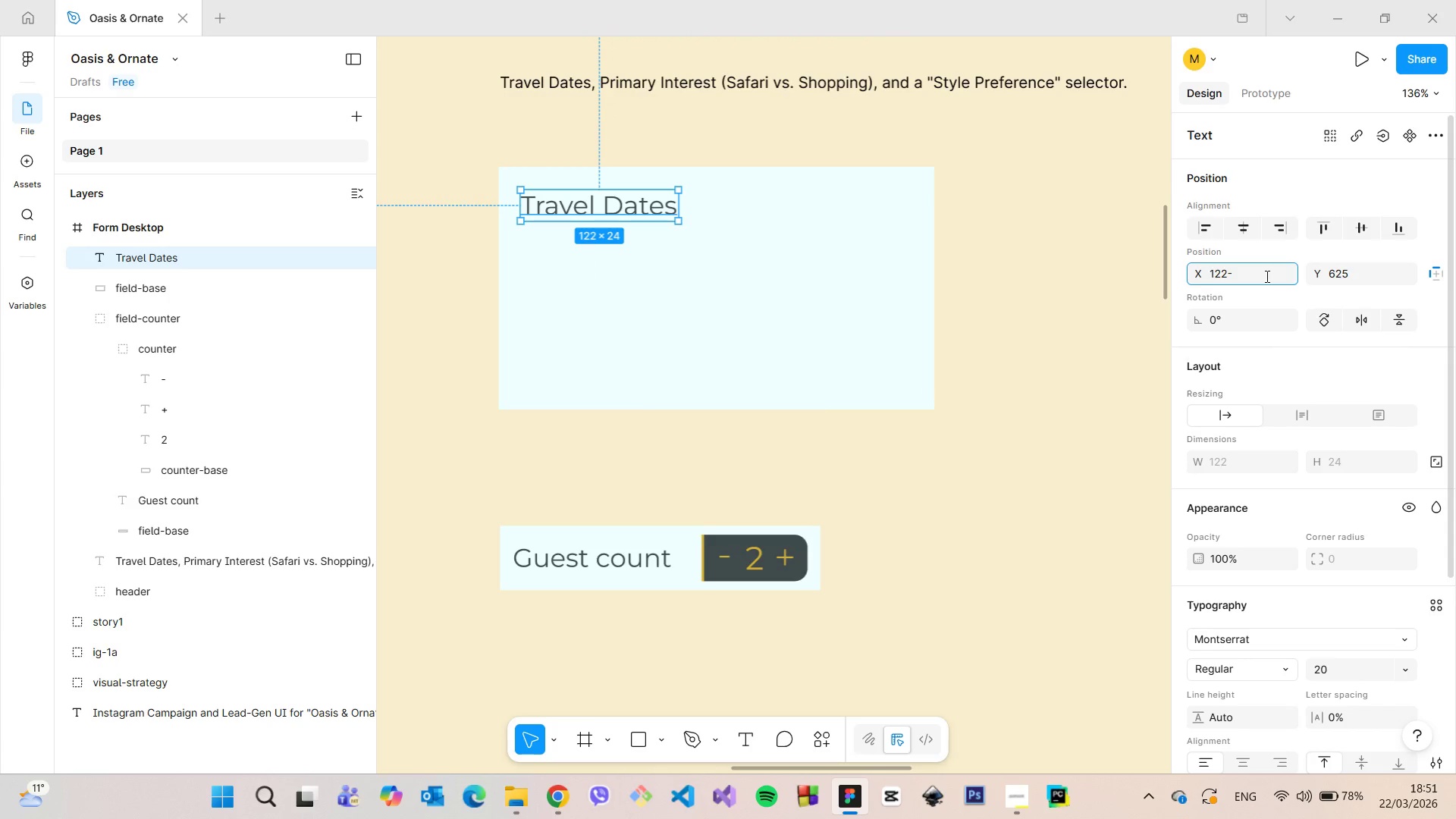 
key(7)
 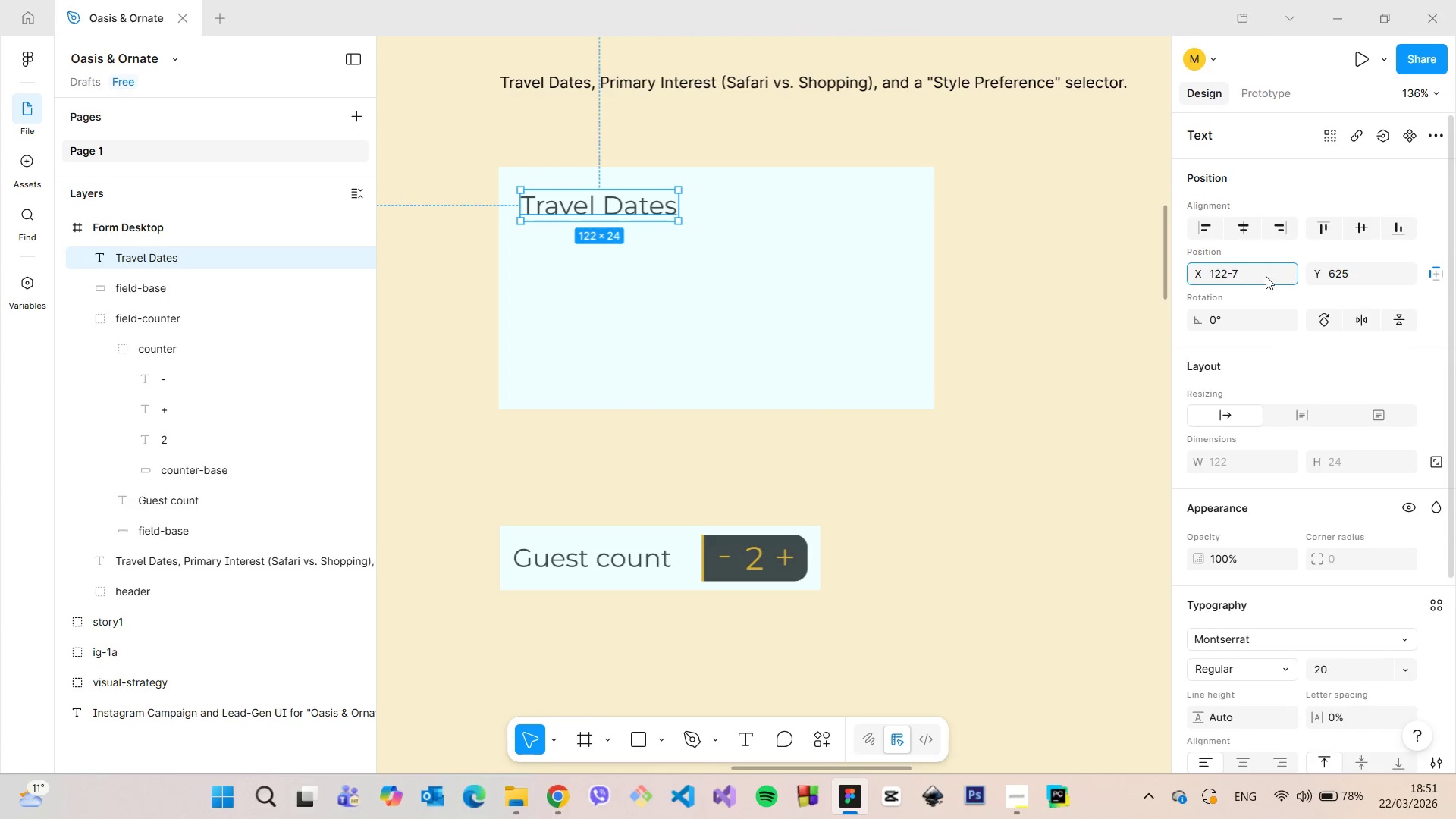 
key(Enter)
 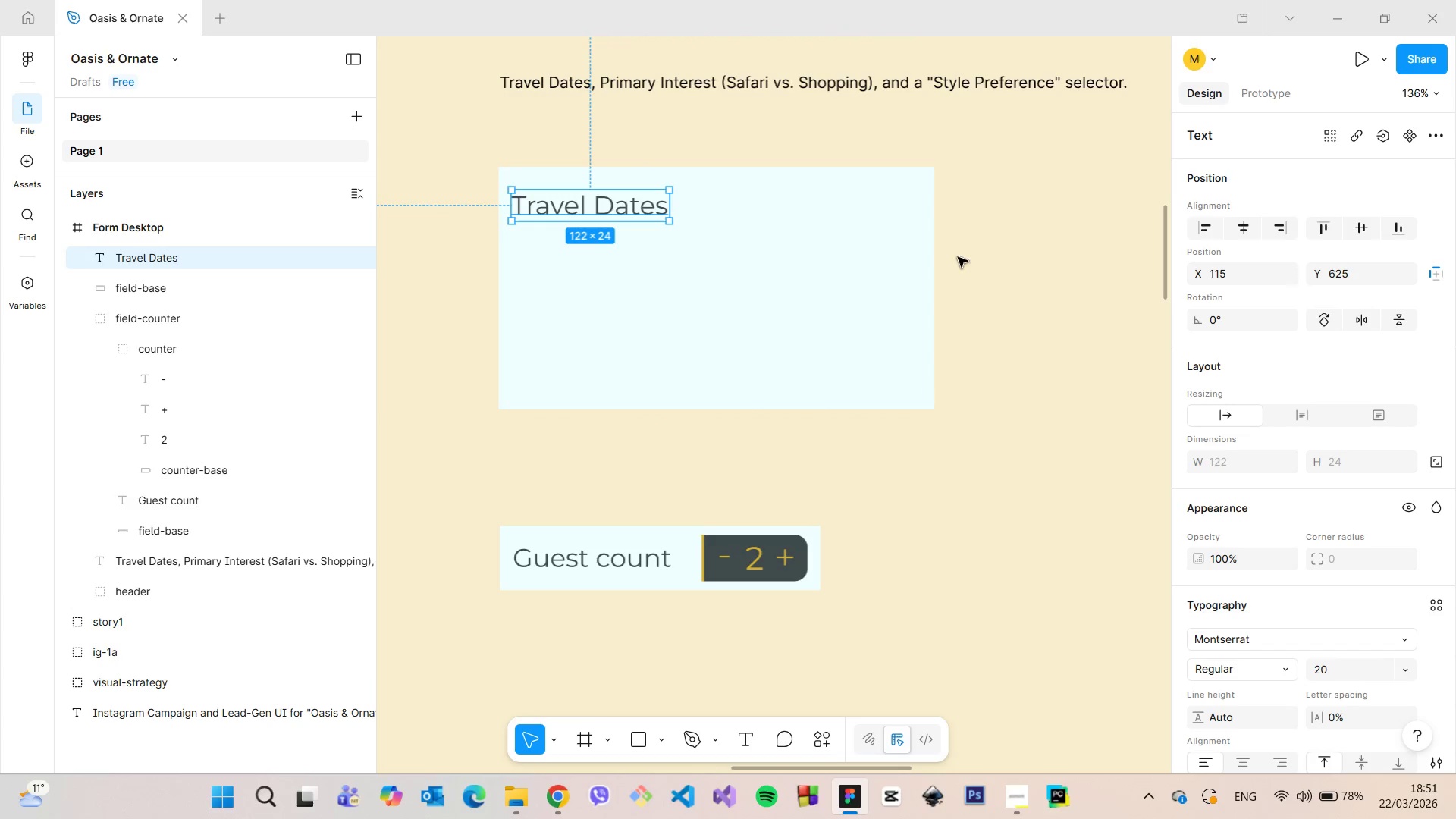 
hold_key(key=AltLeft, duration=0.91)
 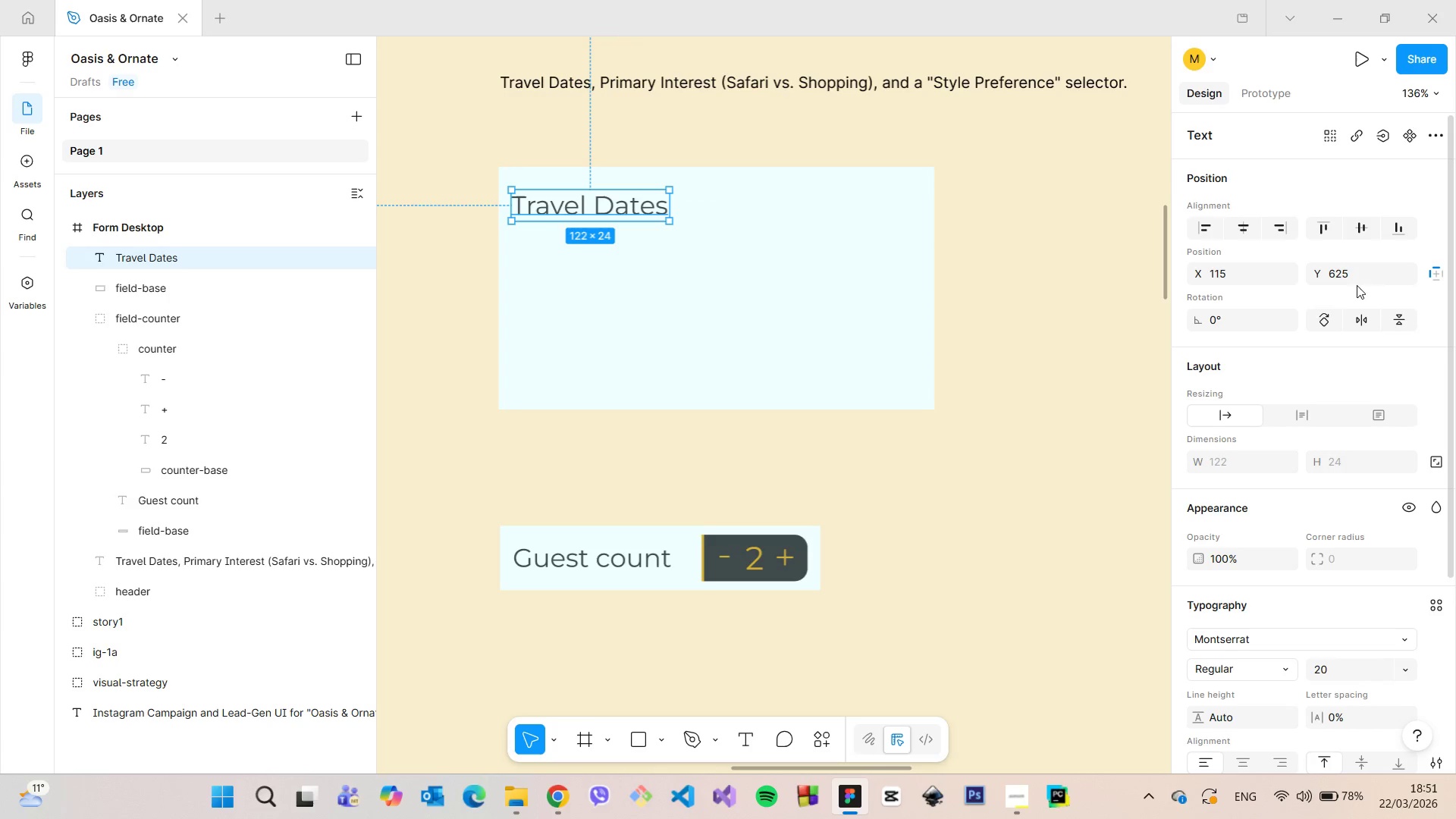 
double_click([1356, 278])
 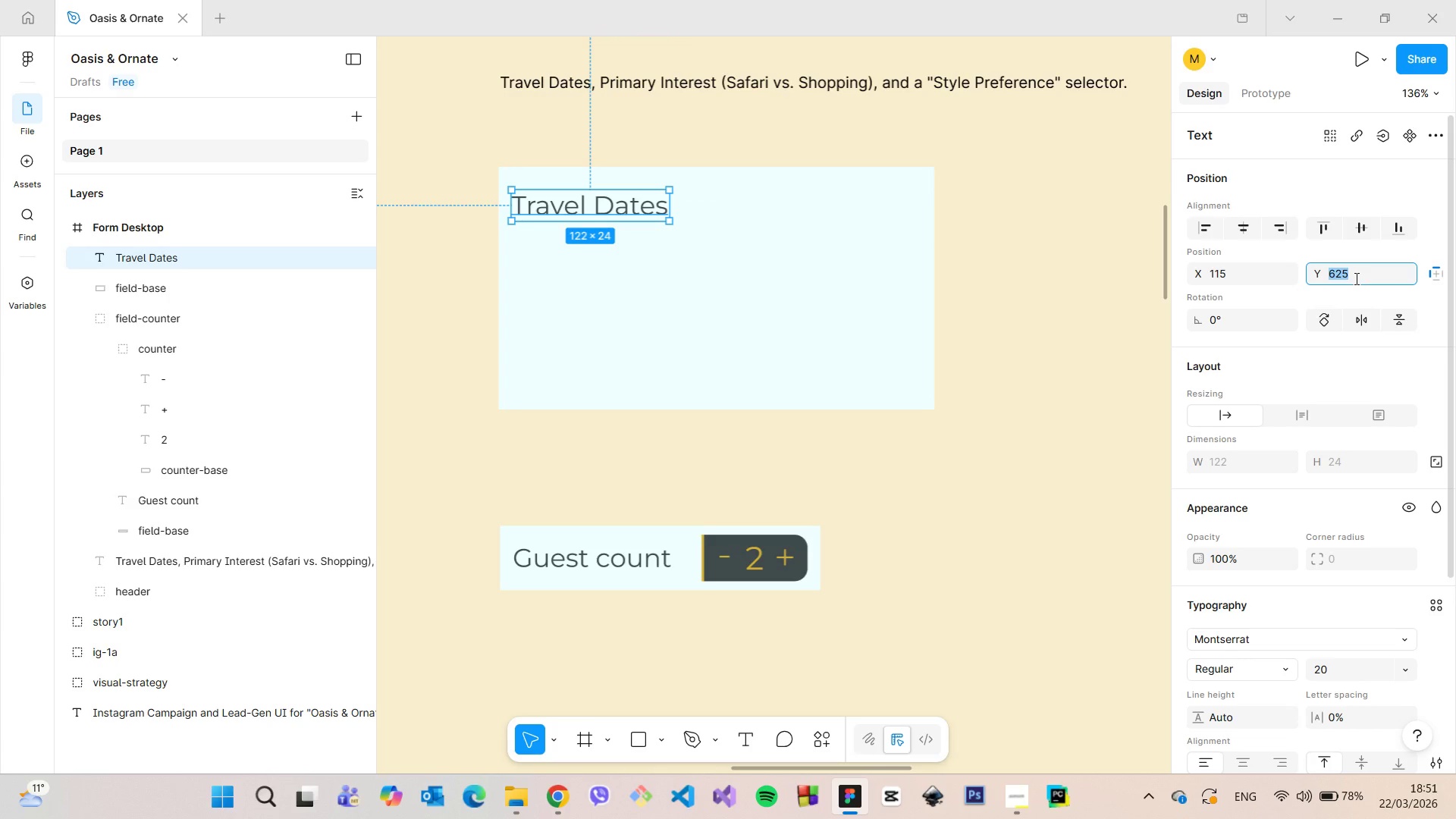 
key(ArrowDown)
 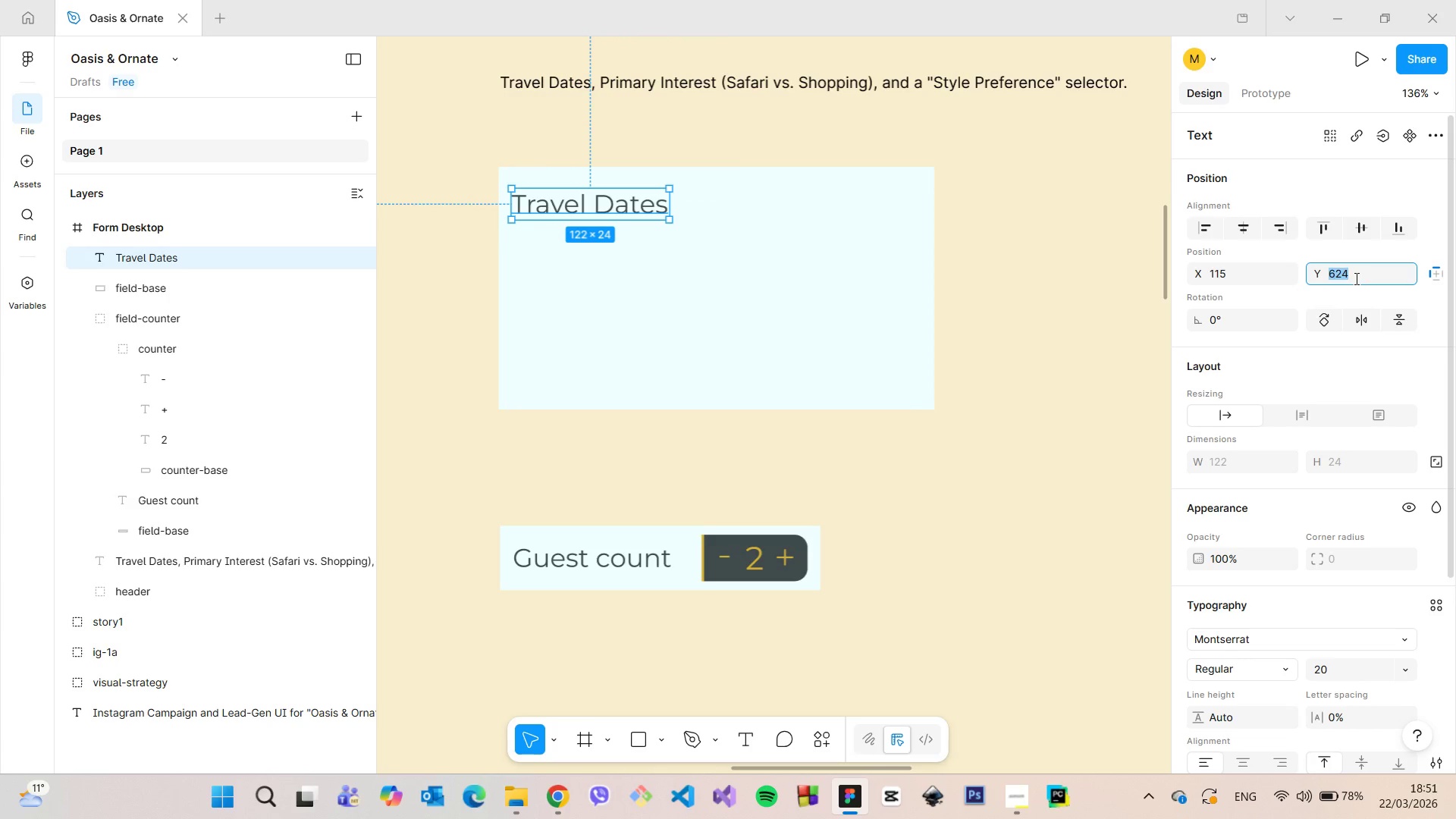 
key(ArrowDown)
 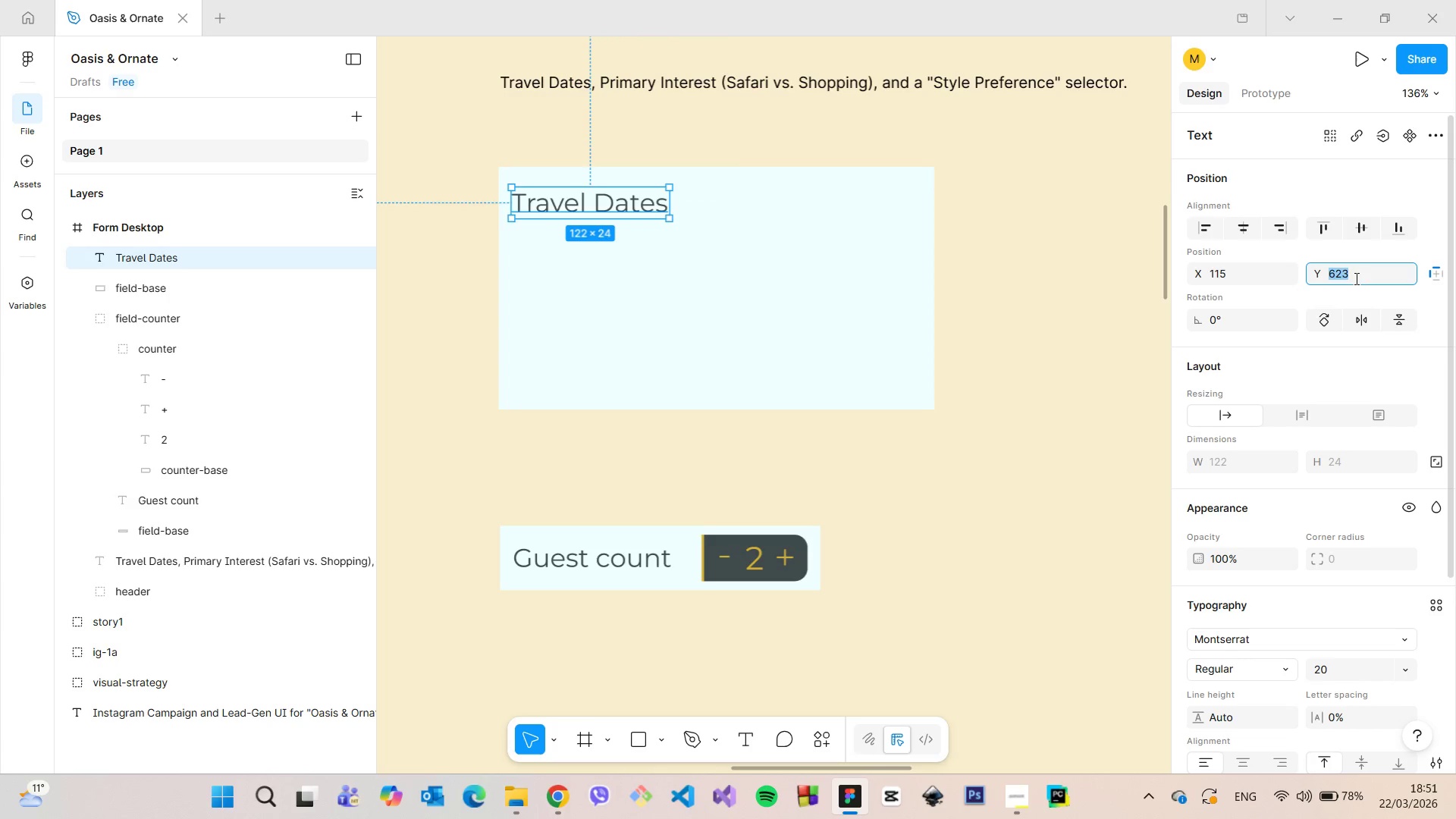 
key(ArrowDown)
 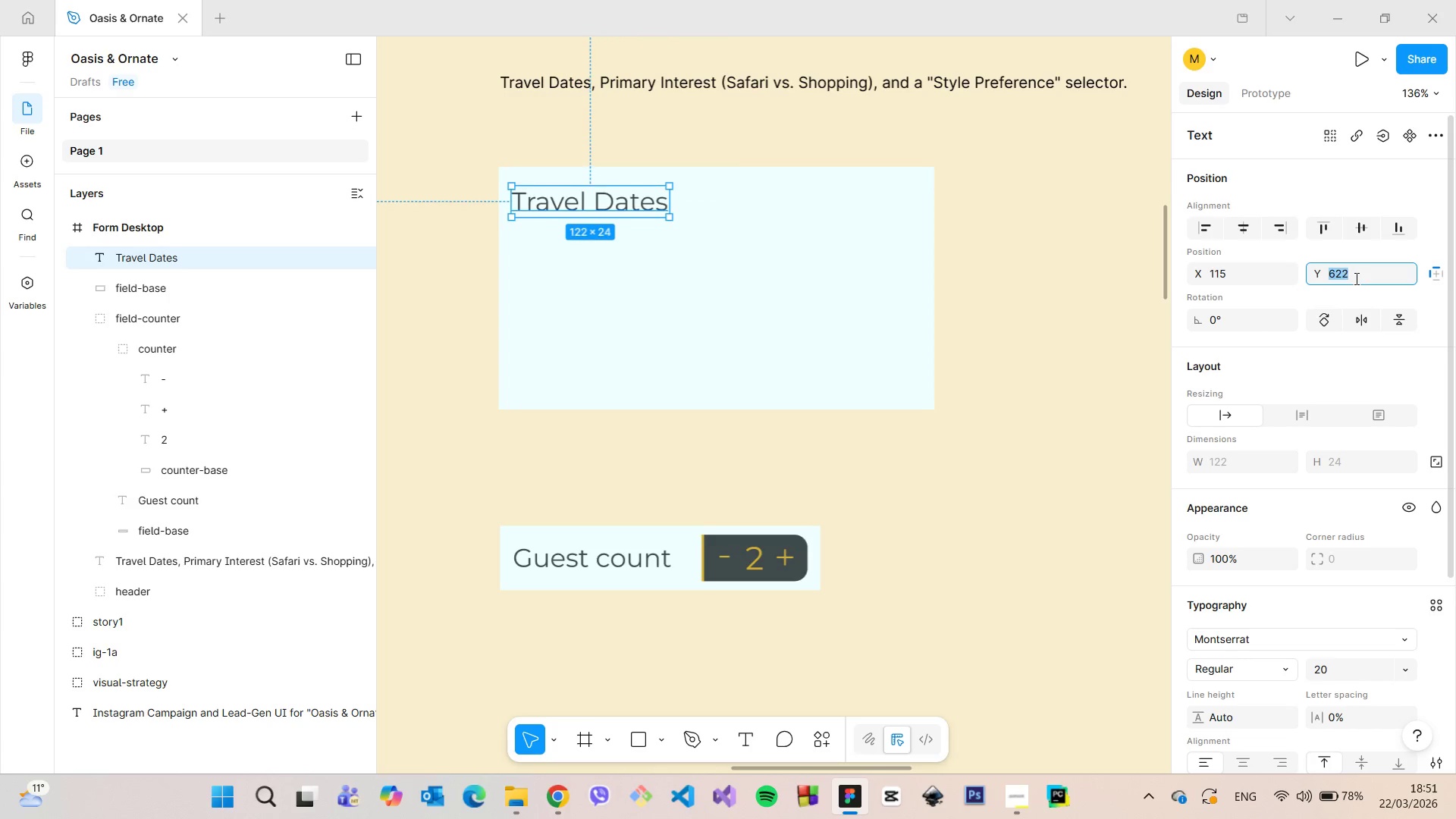 
key(ArrowDown)
 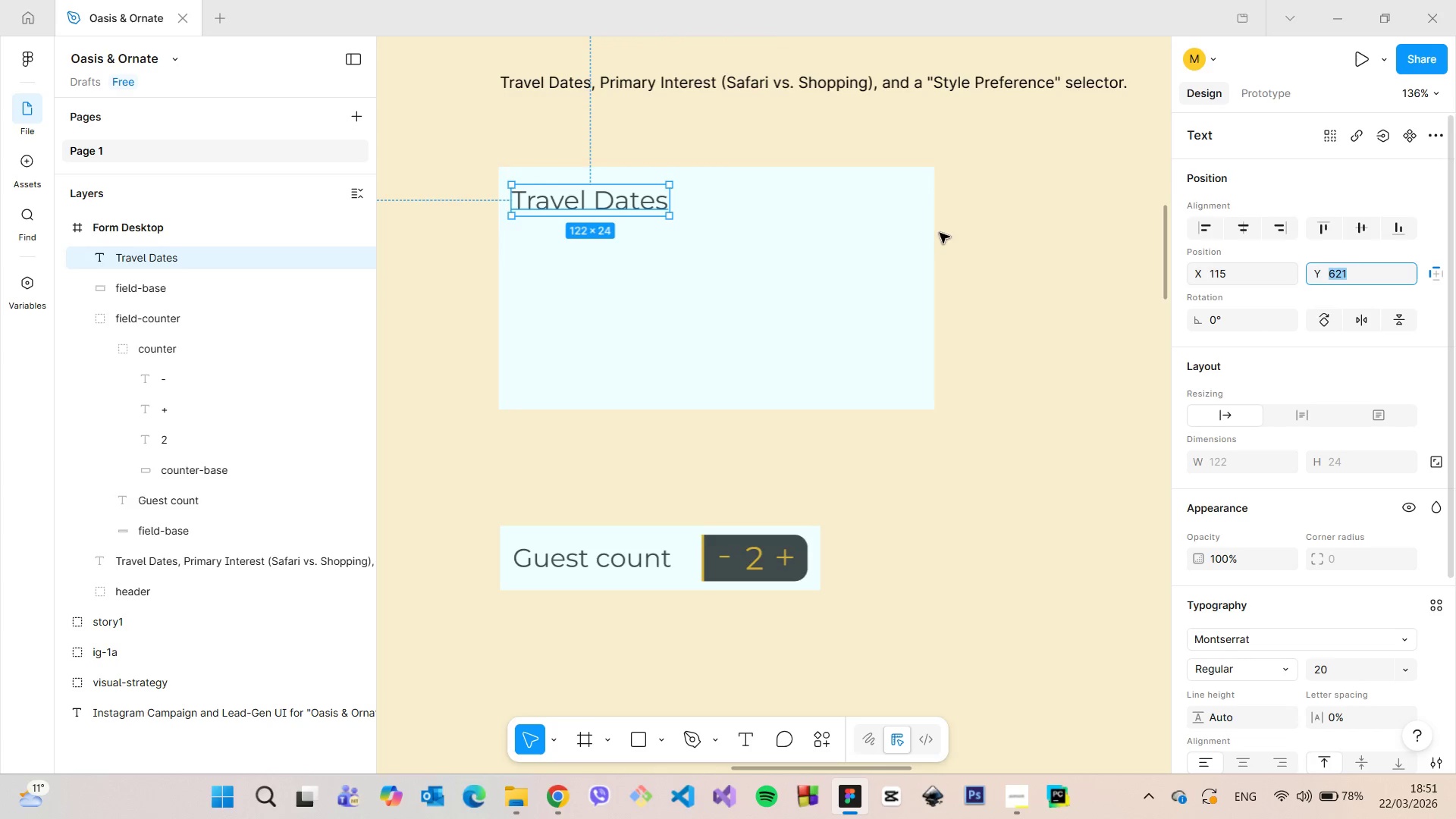 
hold_key(key=AltLeft, duration=1.12)
 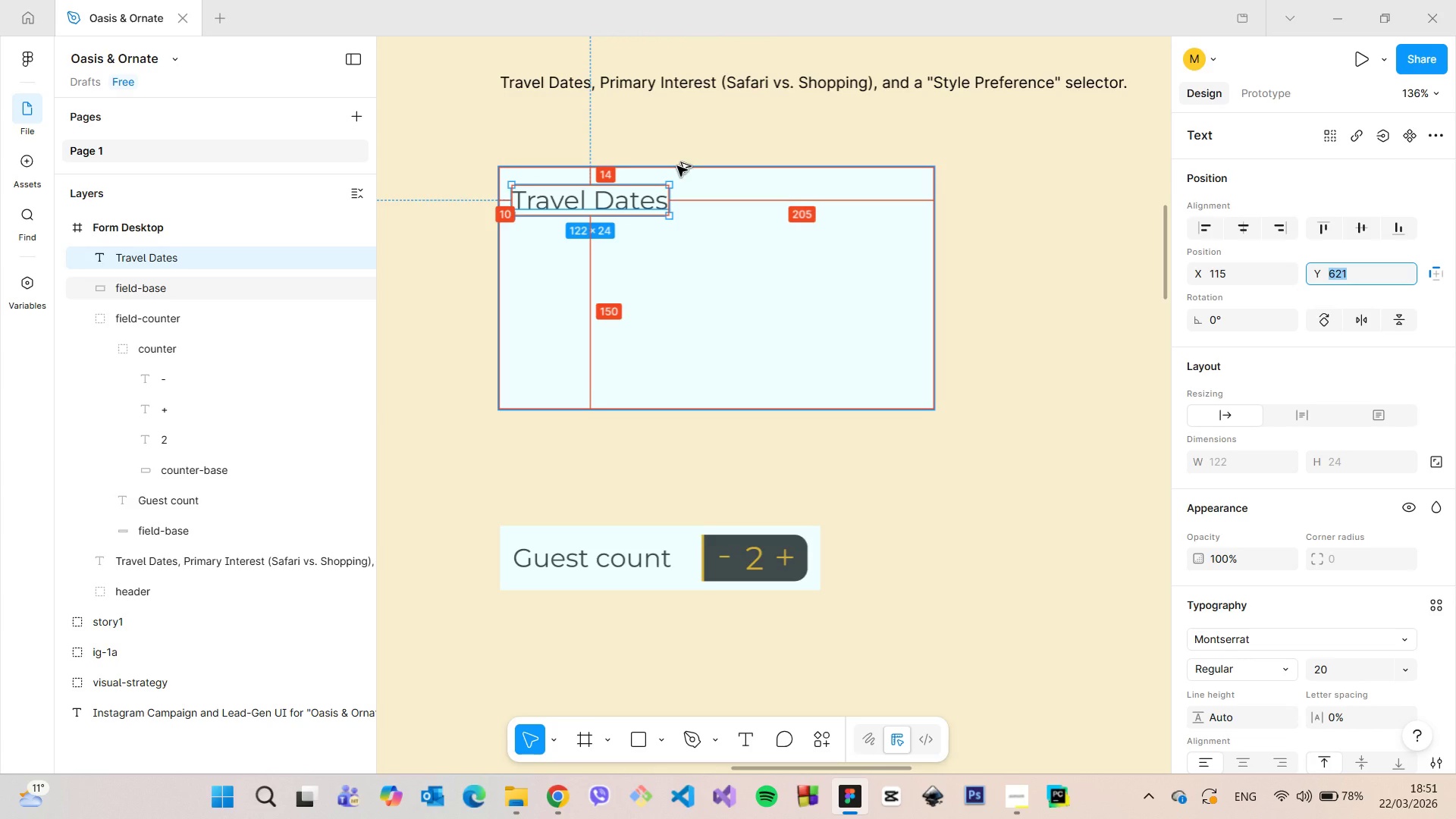 
key(ArrowDown)
 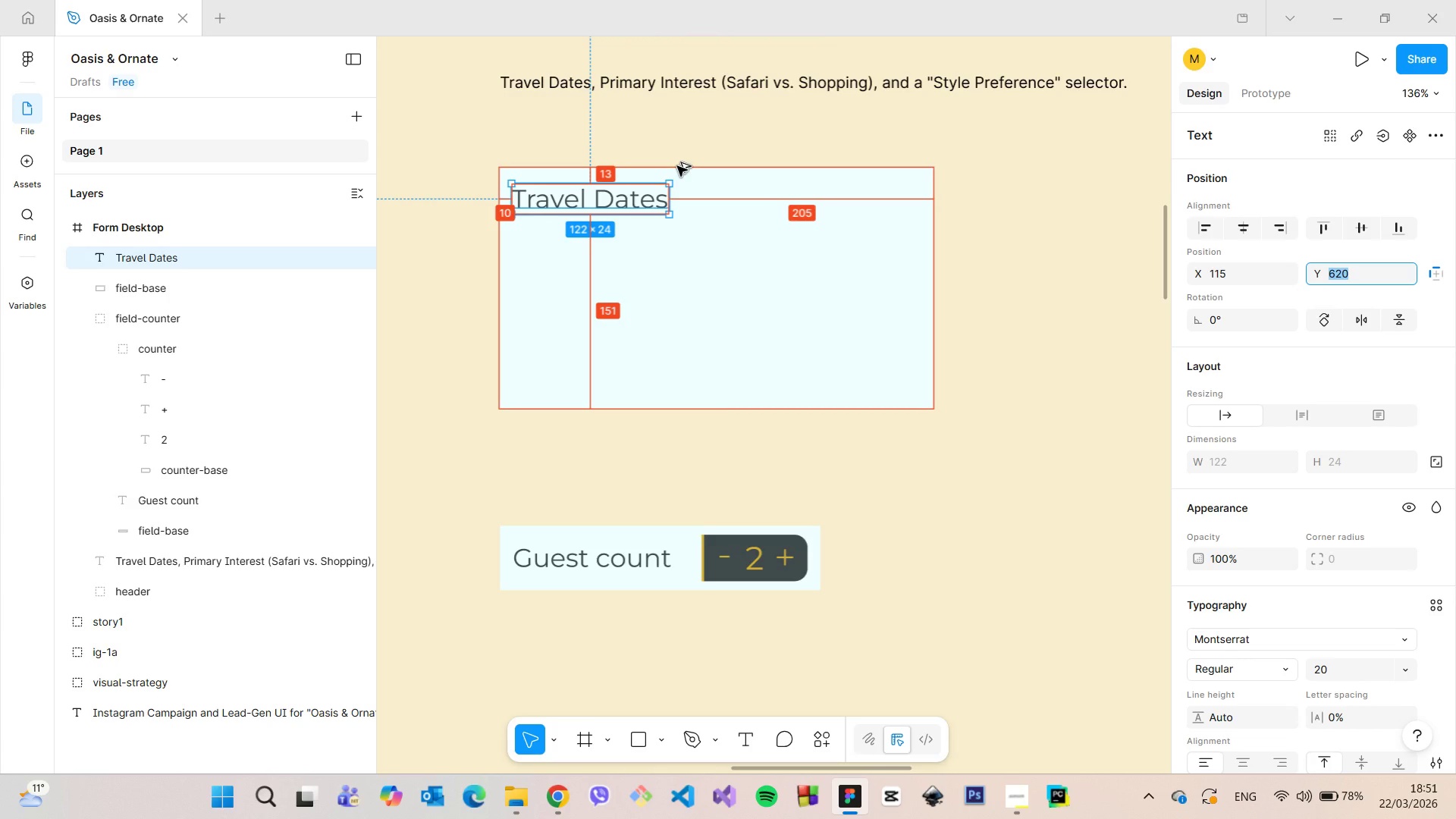 
key(ArrowDown)
 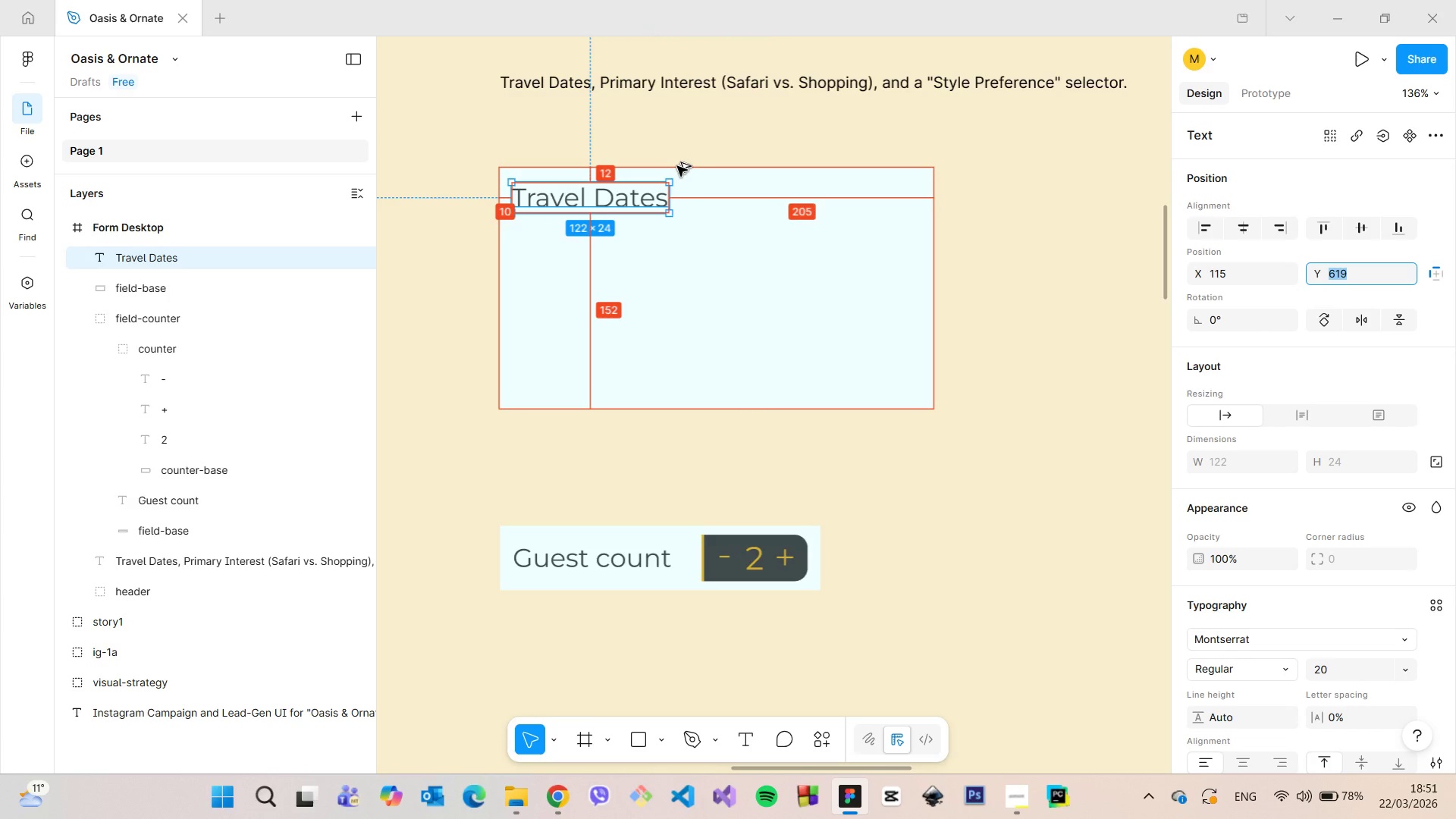 
key(ArrowDown)
 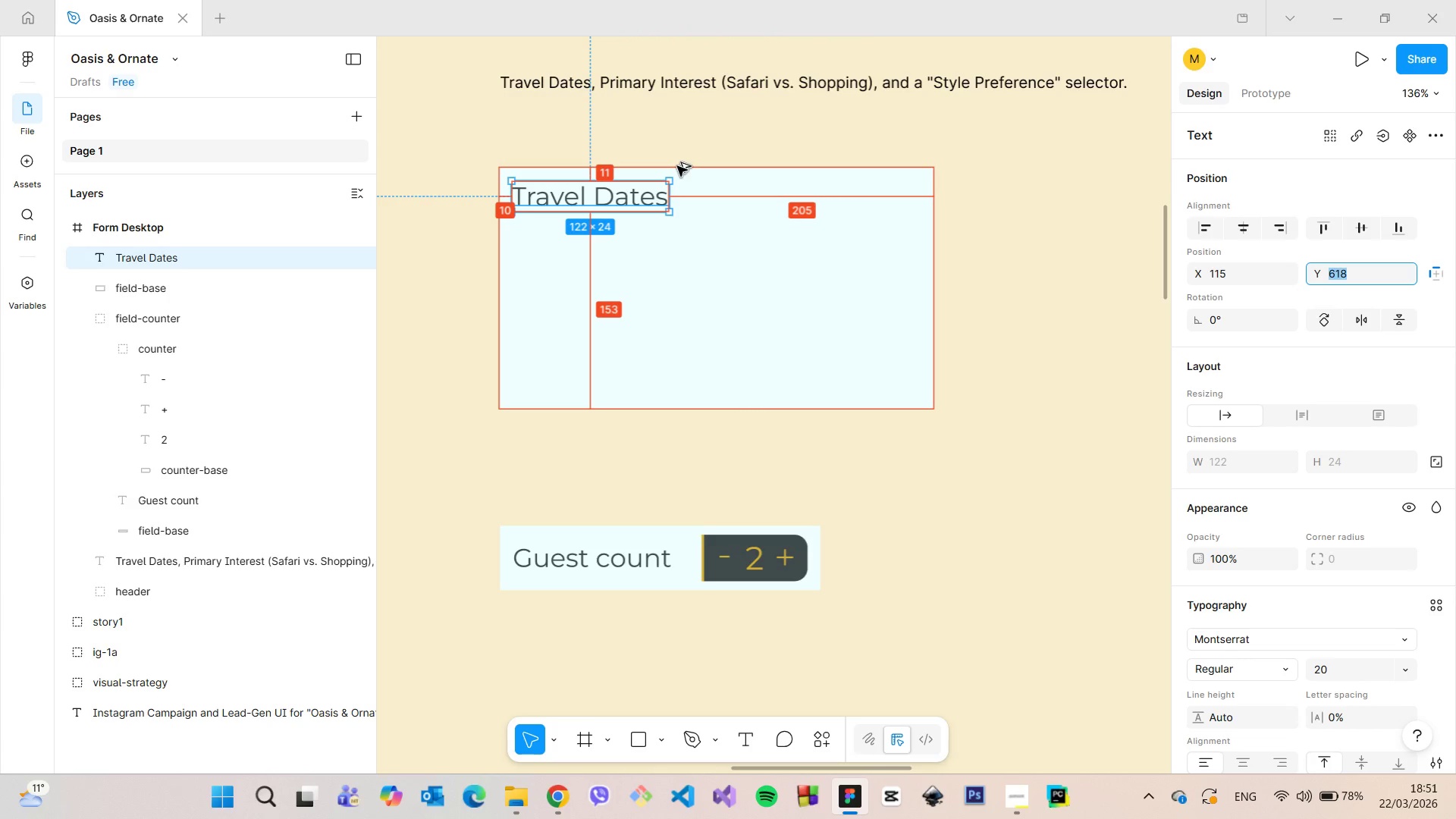 
key(ArrowDown)
 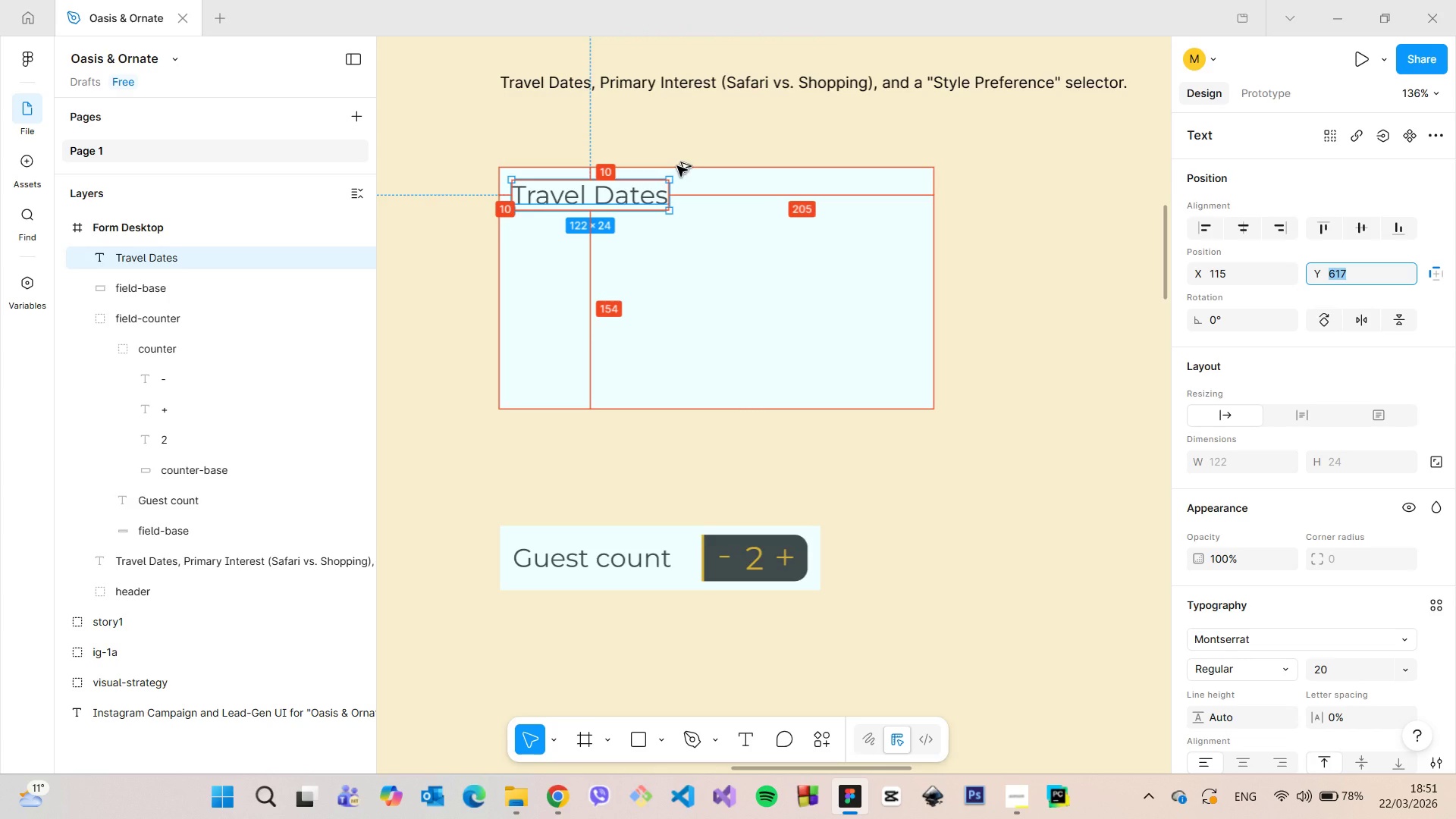 
left_click([677, 166])
 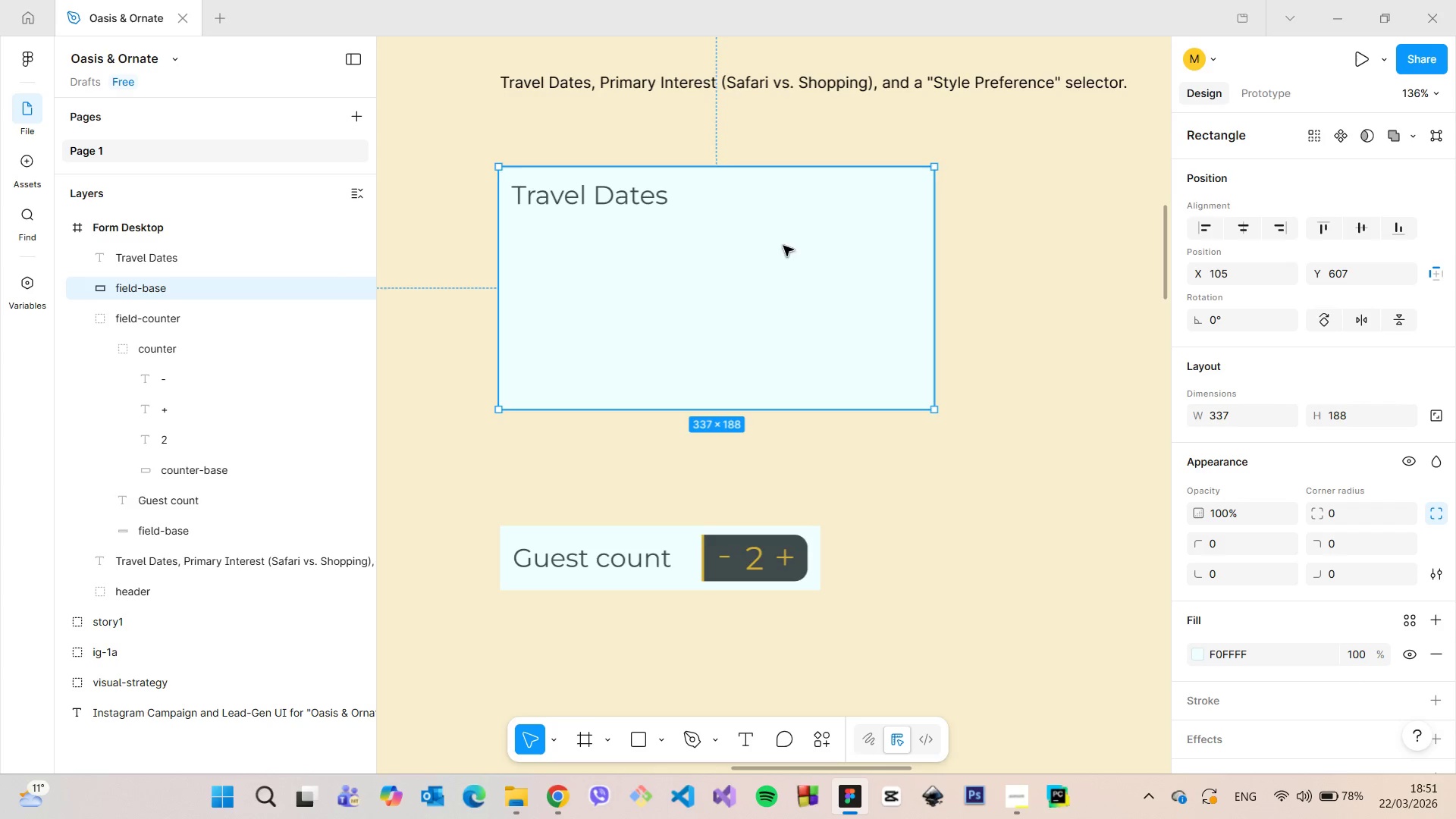 
left_click([623, 200])
 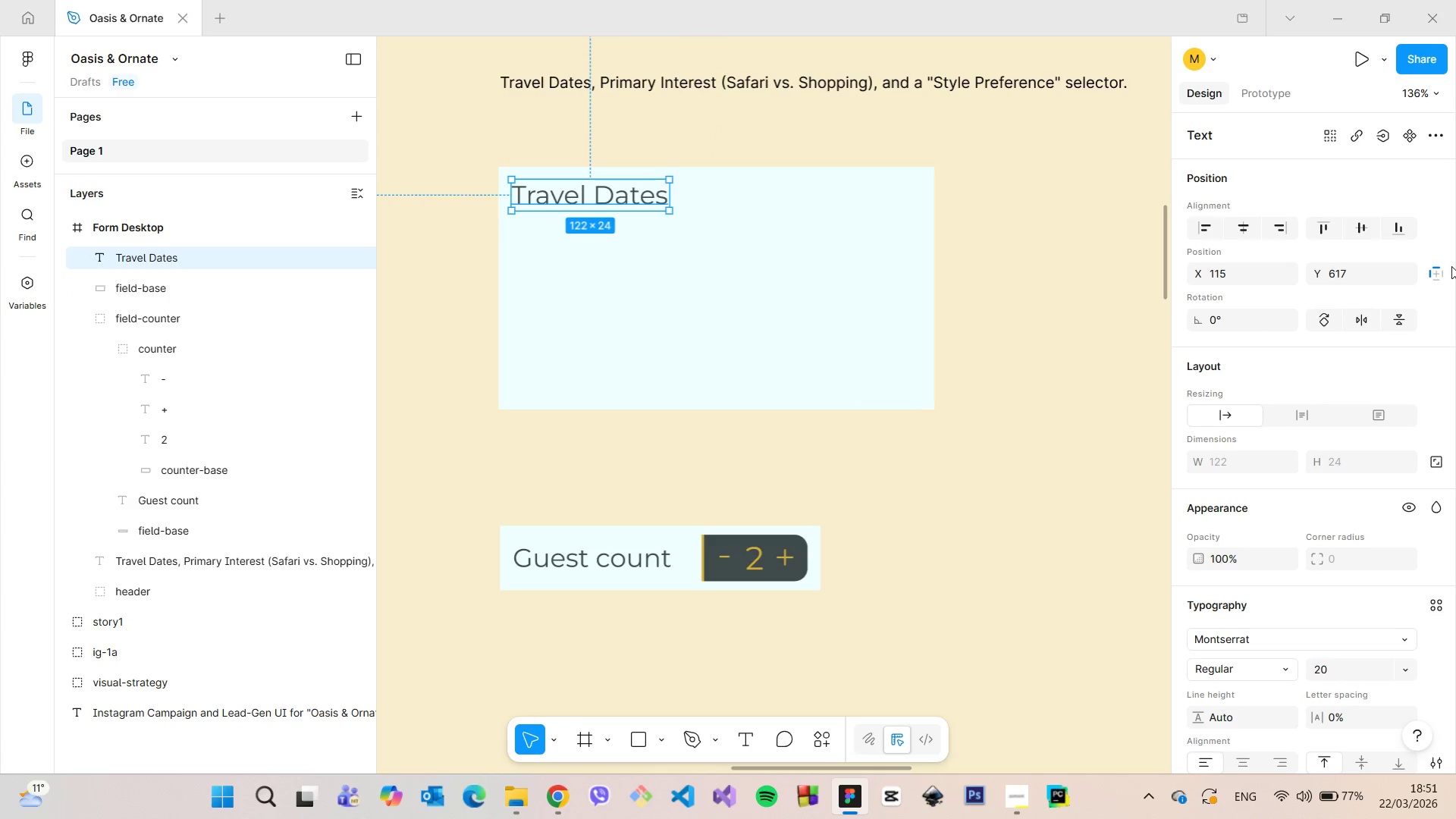 
left_click([1391, 274])
 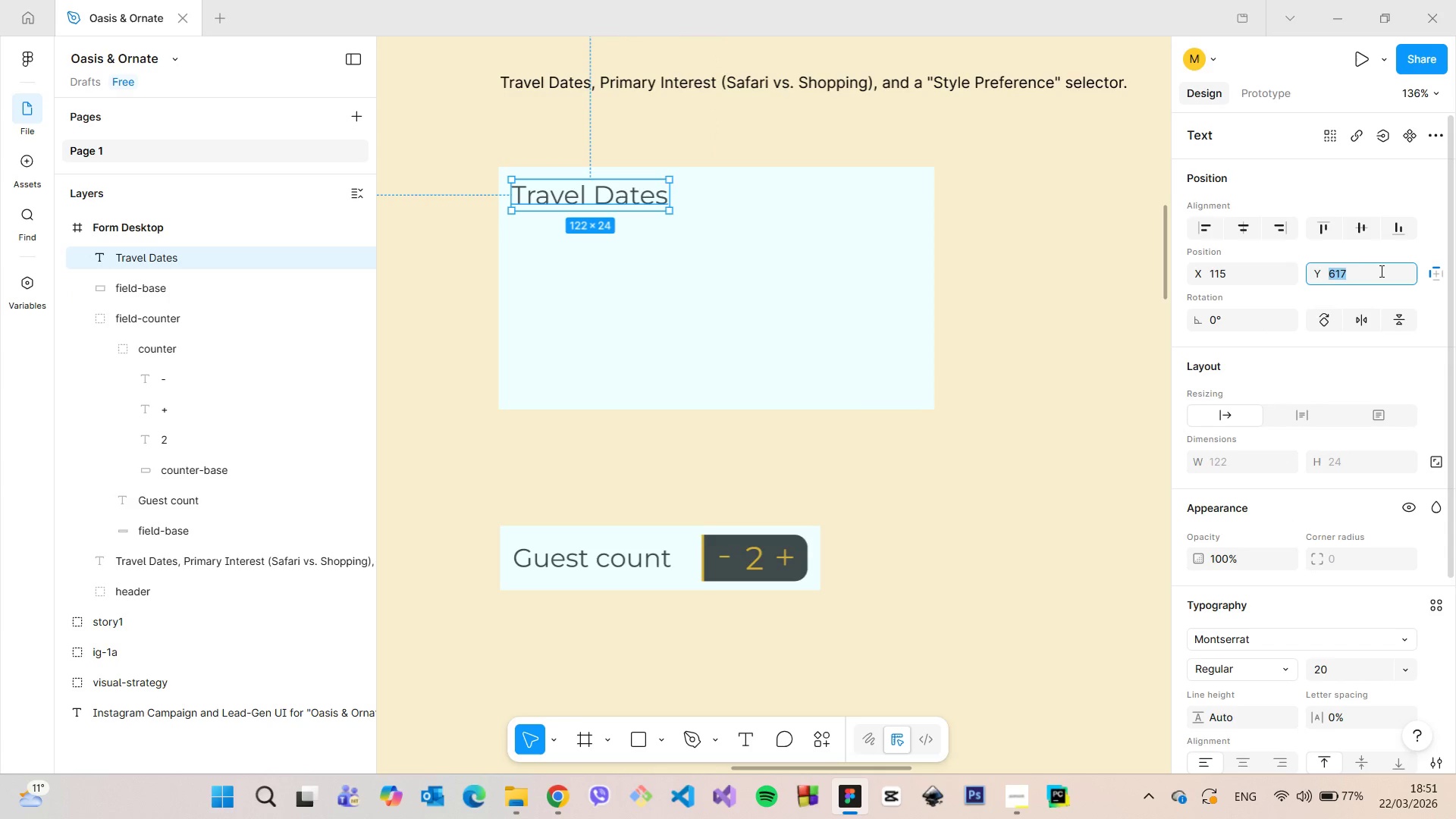 
left_click([1382, 271])
 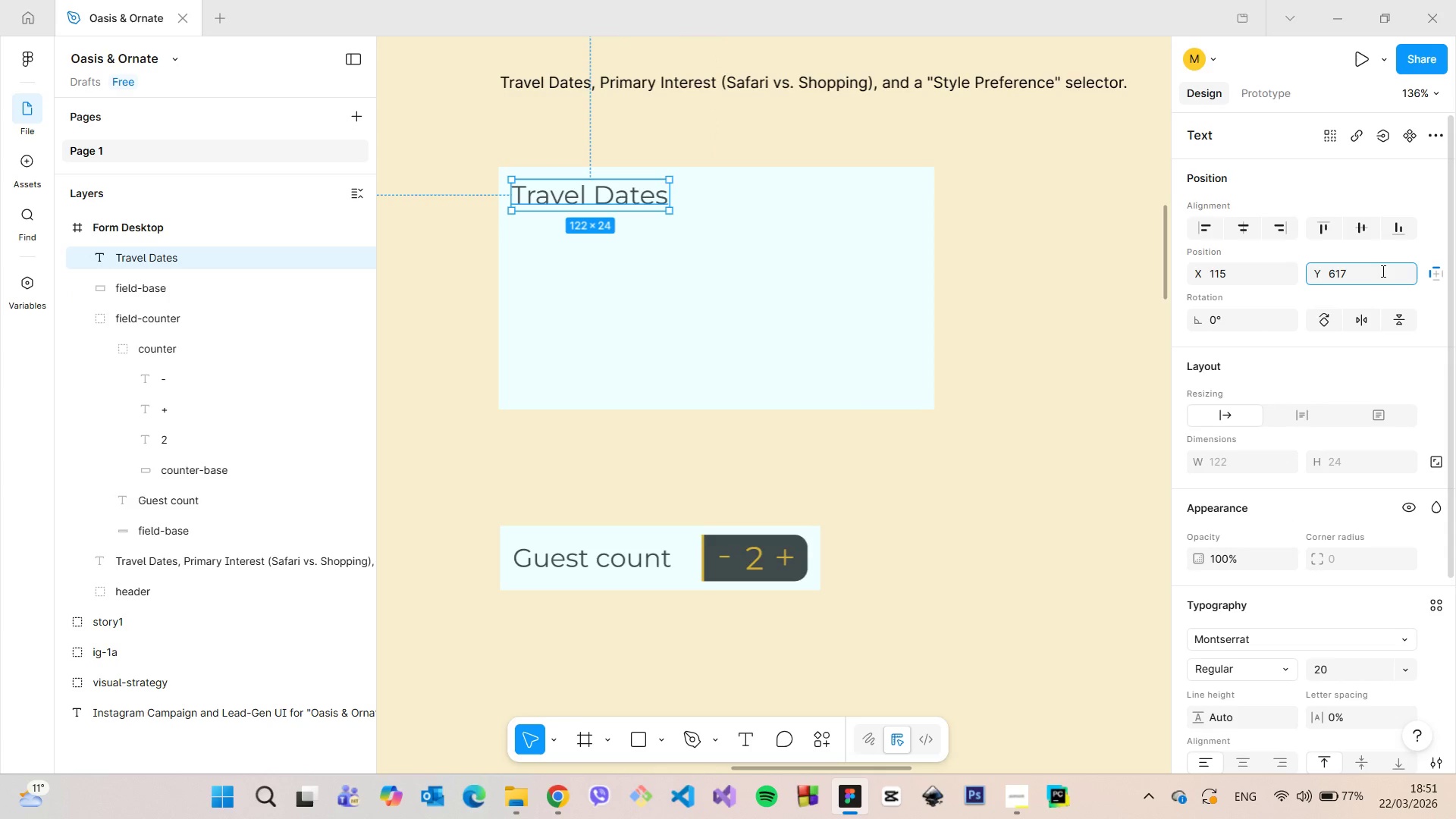 
key(Shift+Equal)
 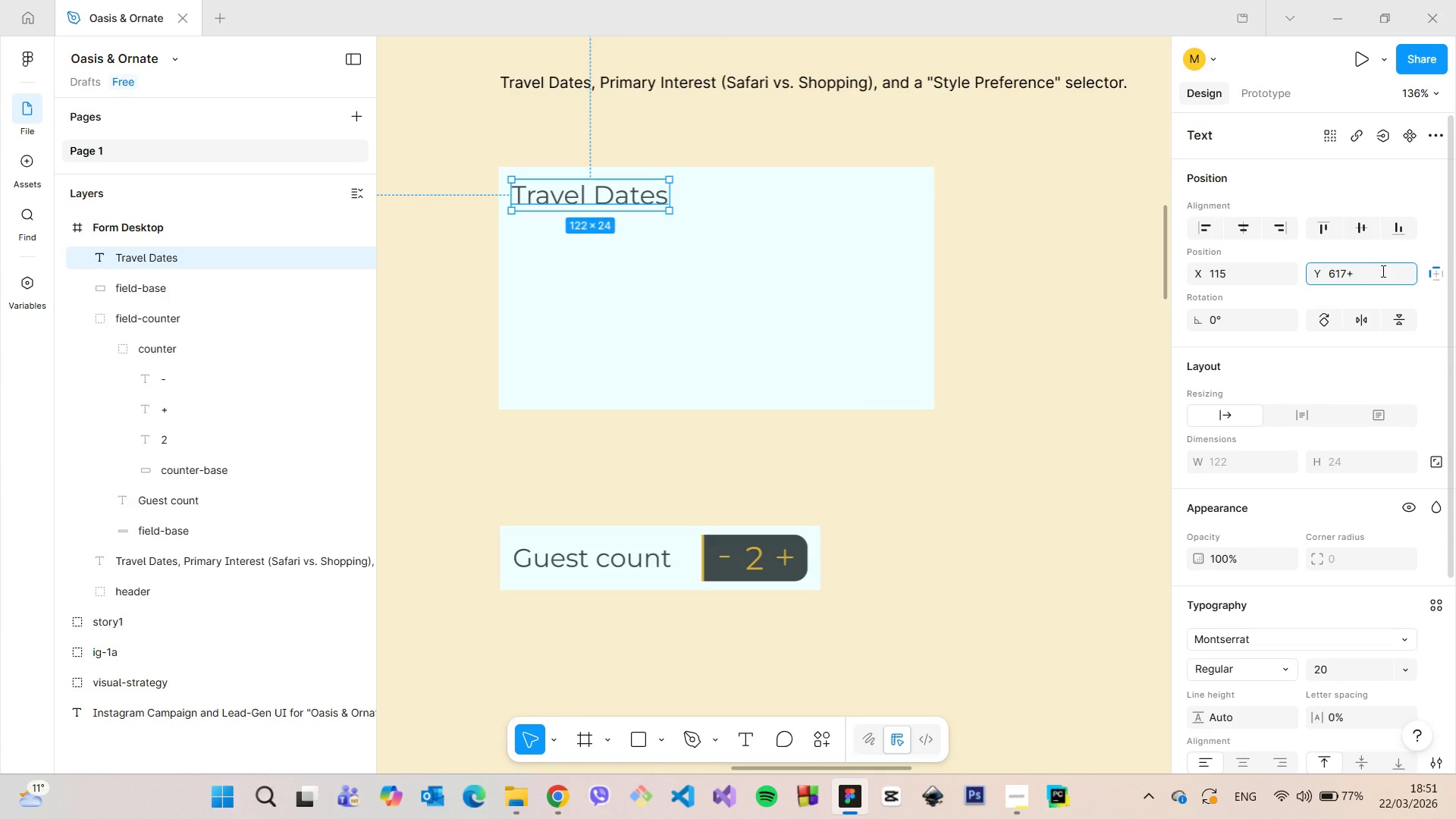 
key(5)
 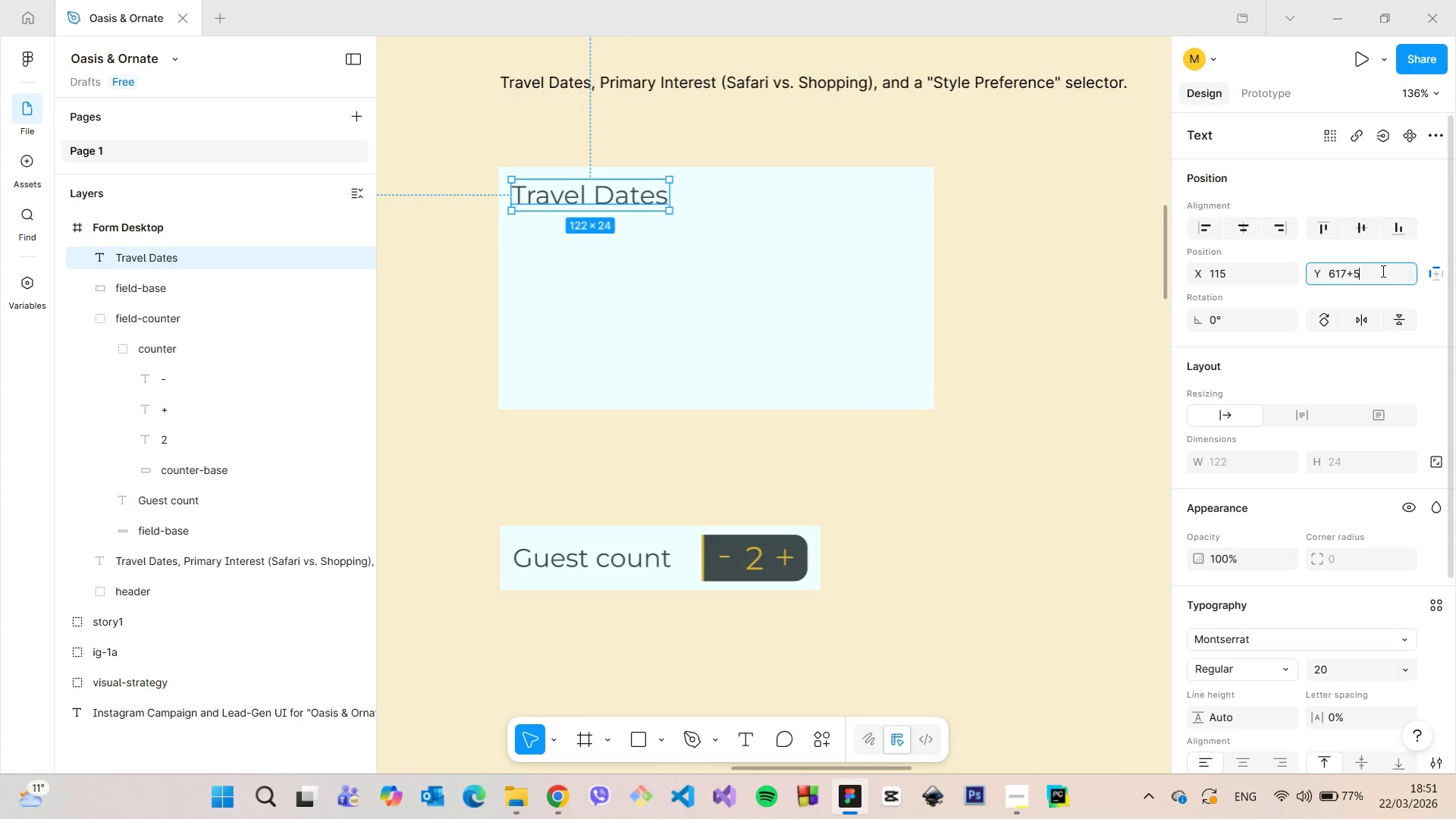 
key(Enter)
 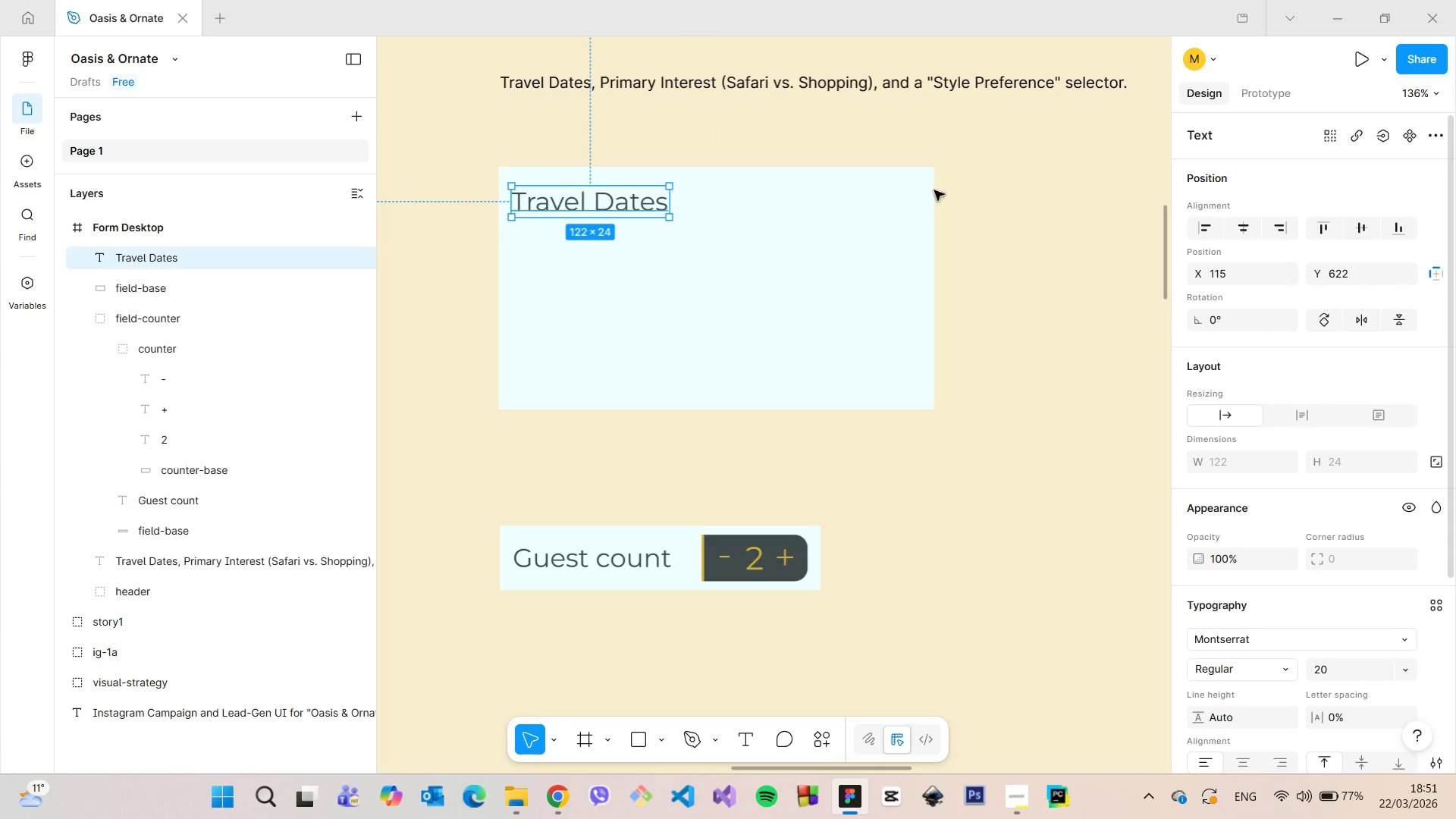 
hold_key(key=AltLeft, duration=0.66)
 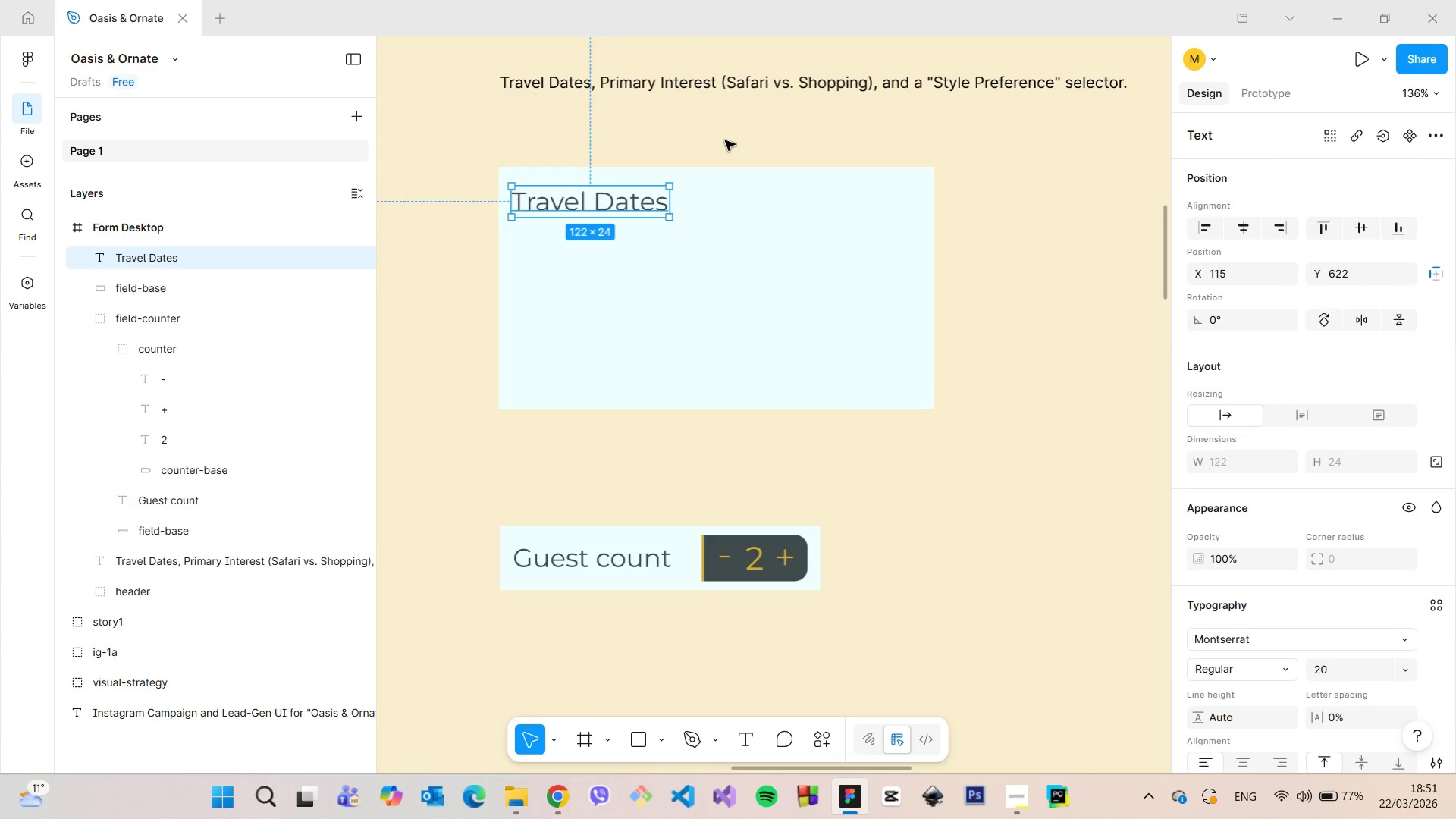 
left_click([725, 140])
 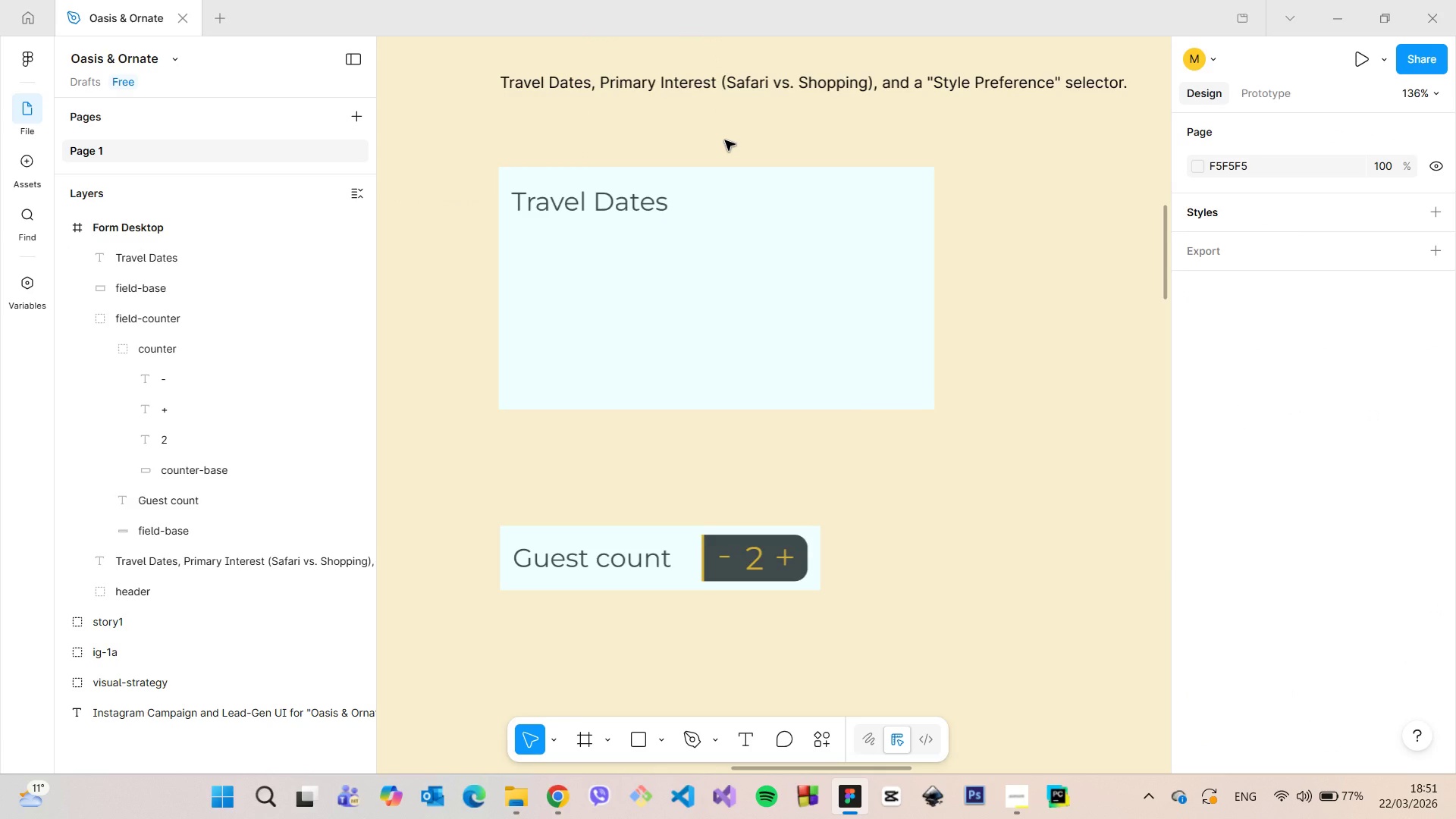 
scroll: coordinate [725, 140], scroll_direction: down, amount: 8.0
 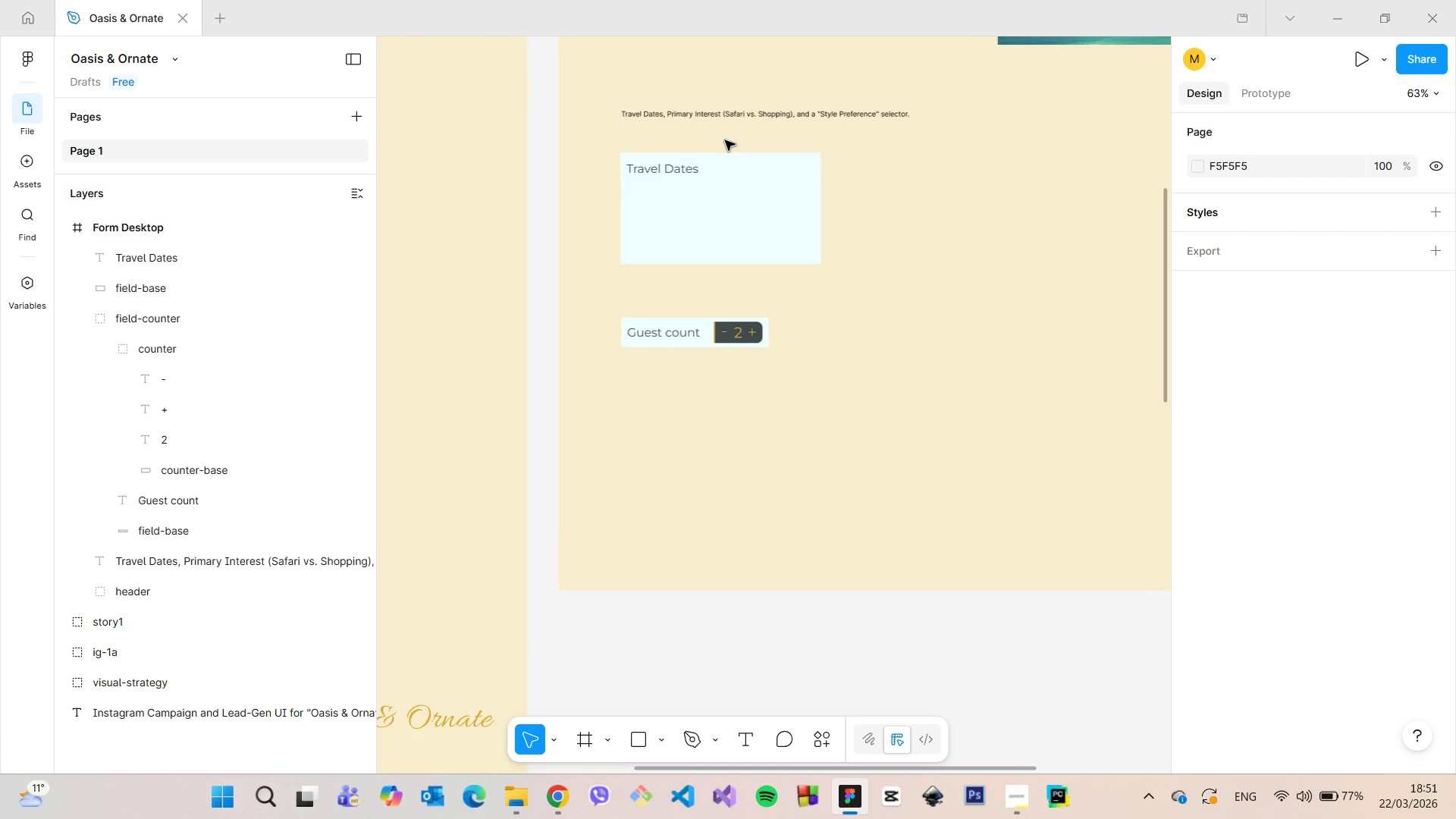 
left_click([752, 193])
 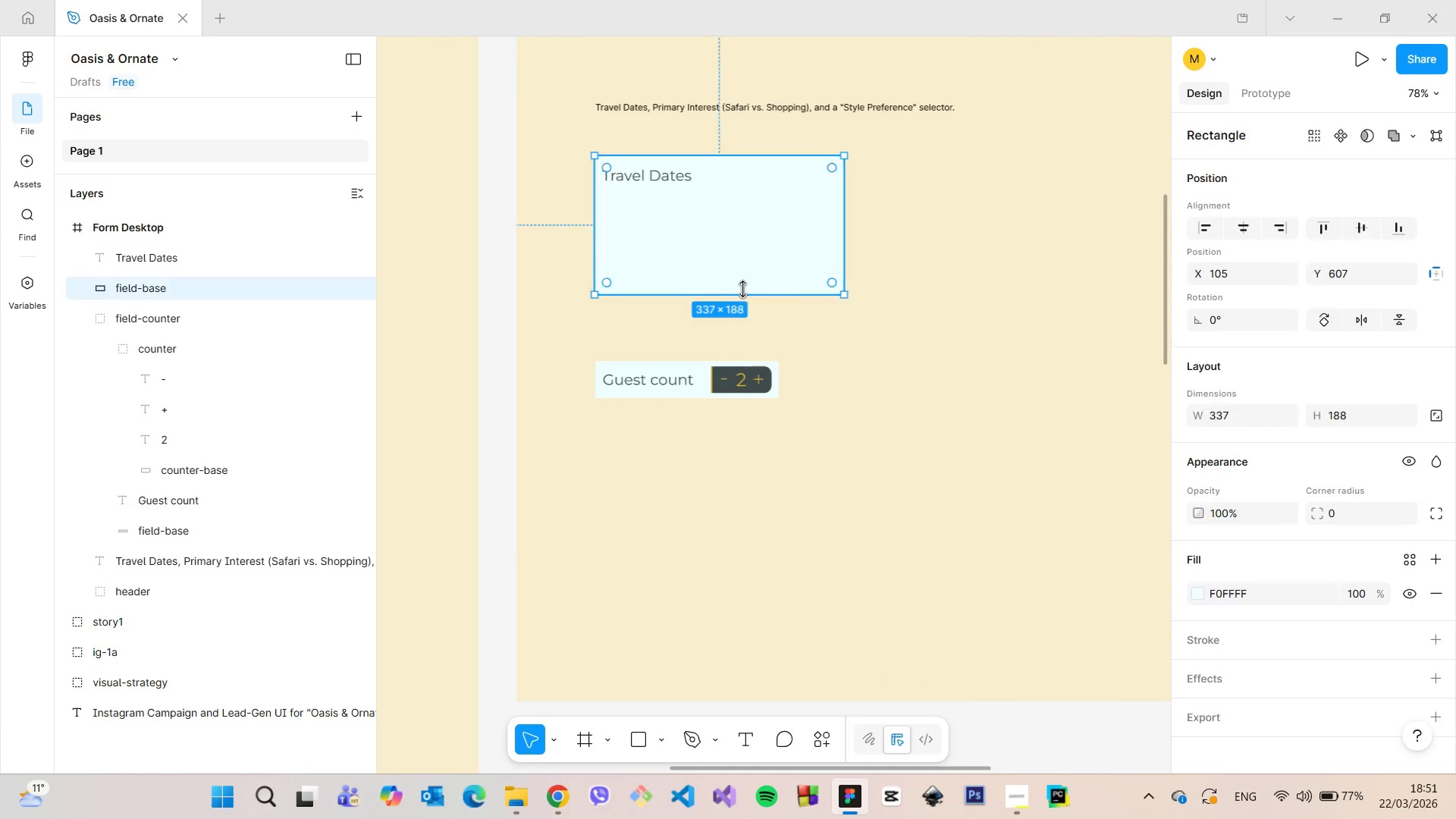 
scroll: coordinate [728, 146], scroll_direction: up, amount: 4.0
 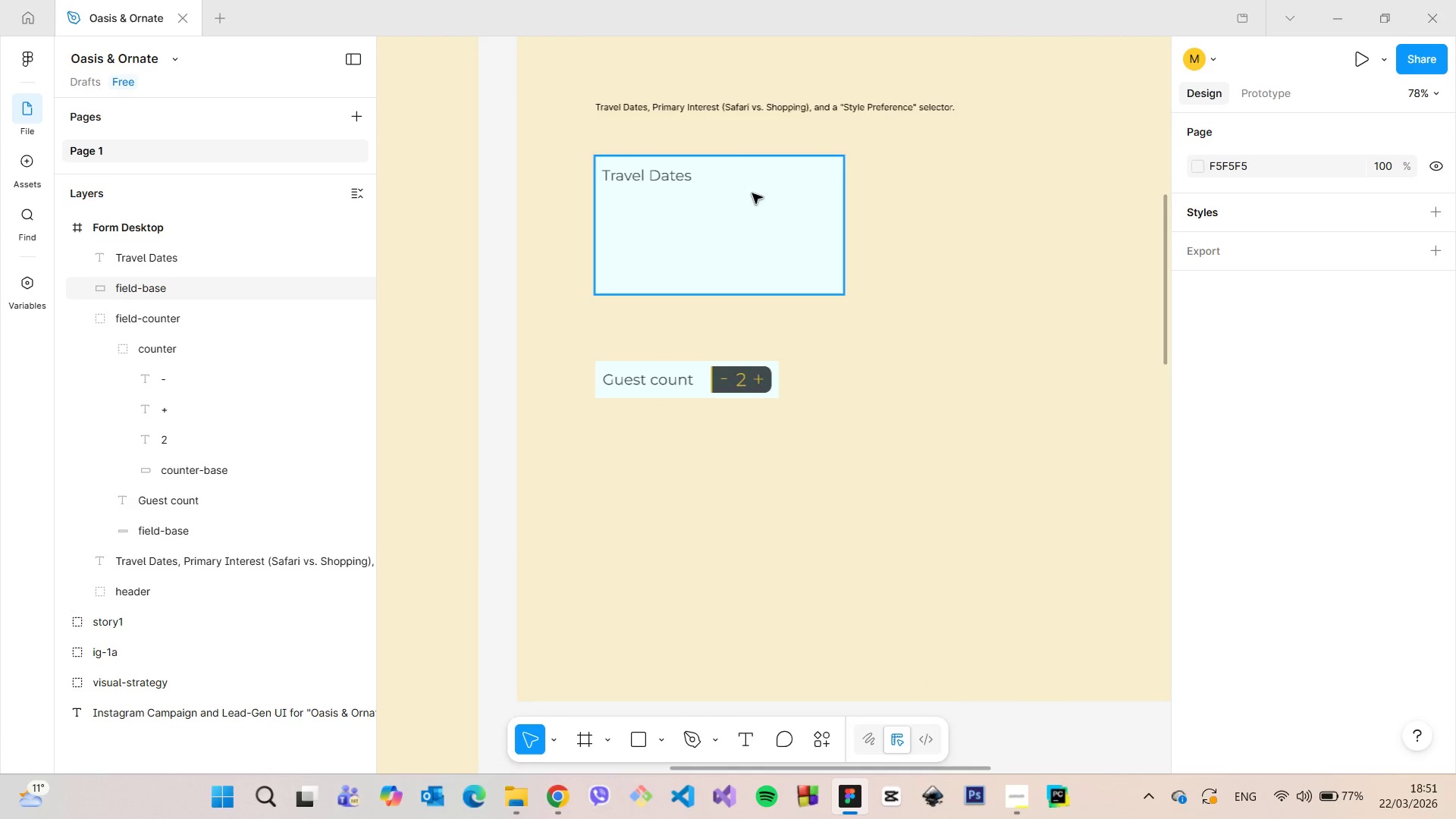 
left_click_drag(start_coordinate=[742, 289], to_coordinate=[748, 347])
 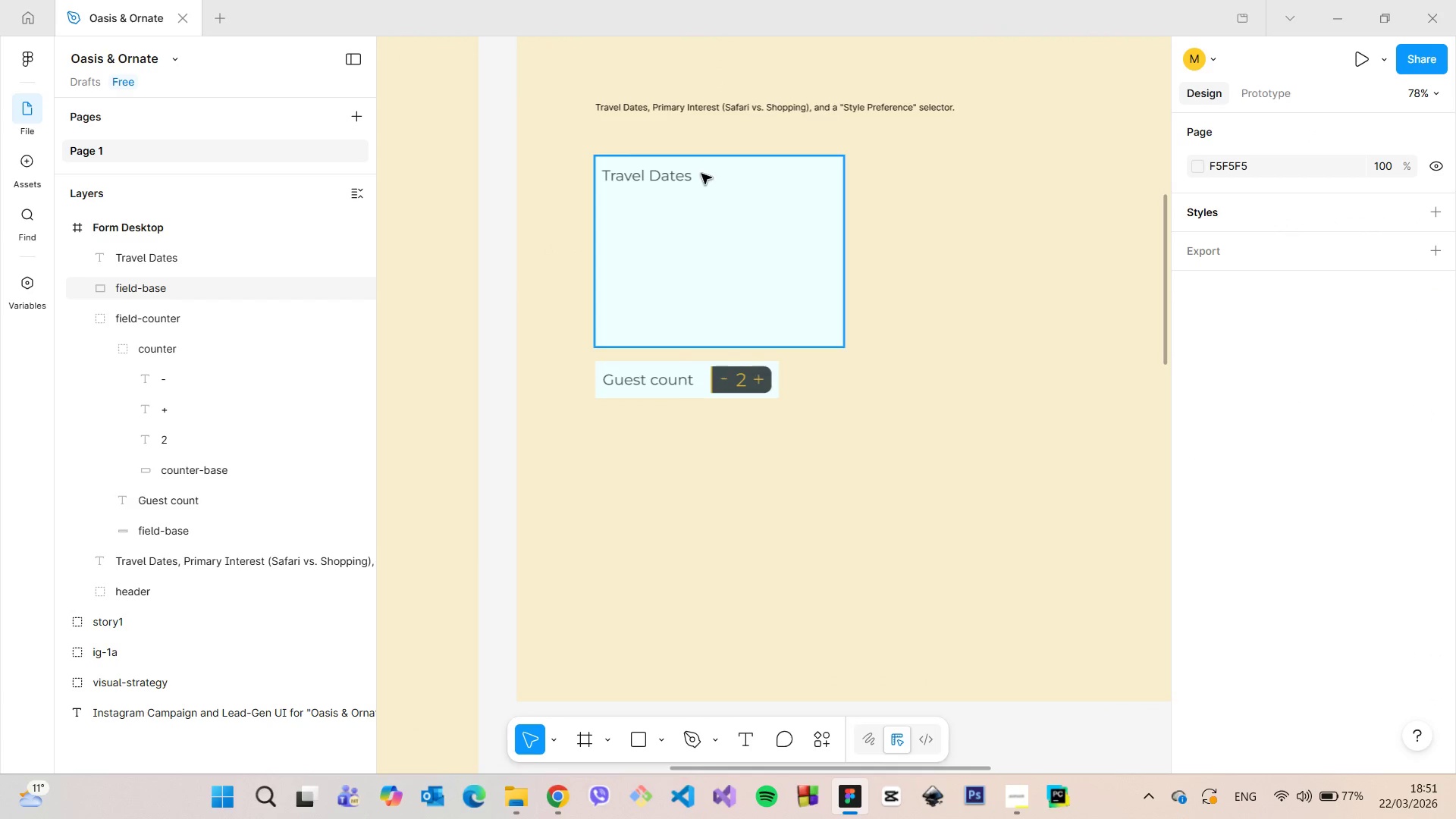 
scroll: coordinate [655, 147], scroll_direction: up, amount: 9.0
 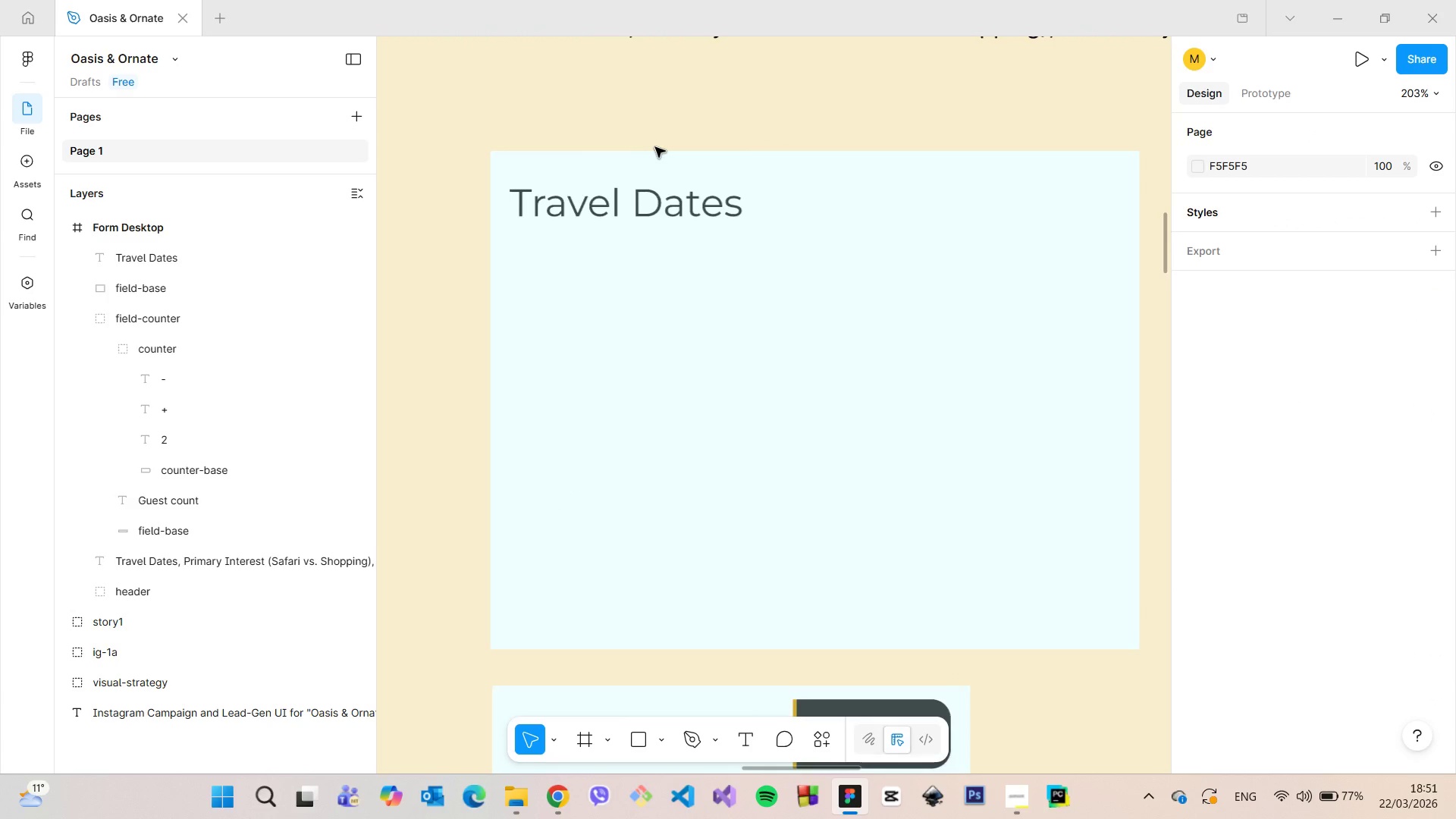 
scroll: coordinate [672, 327], scroll_direction: down, amount: 5.0
 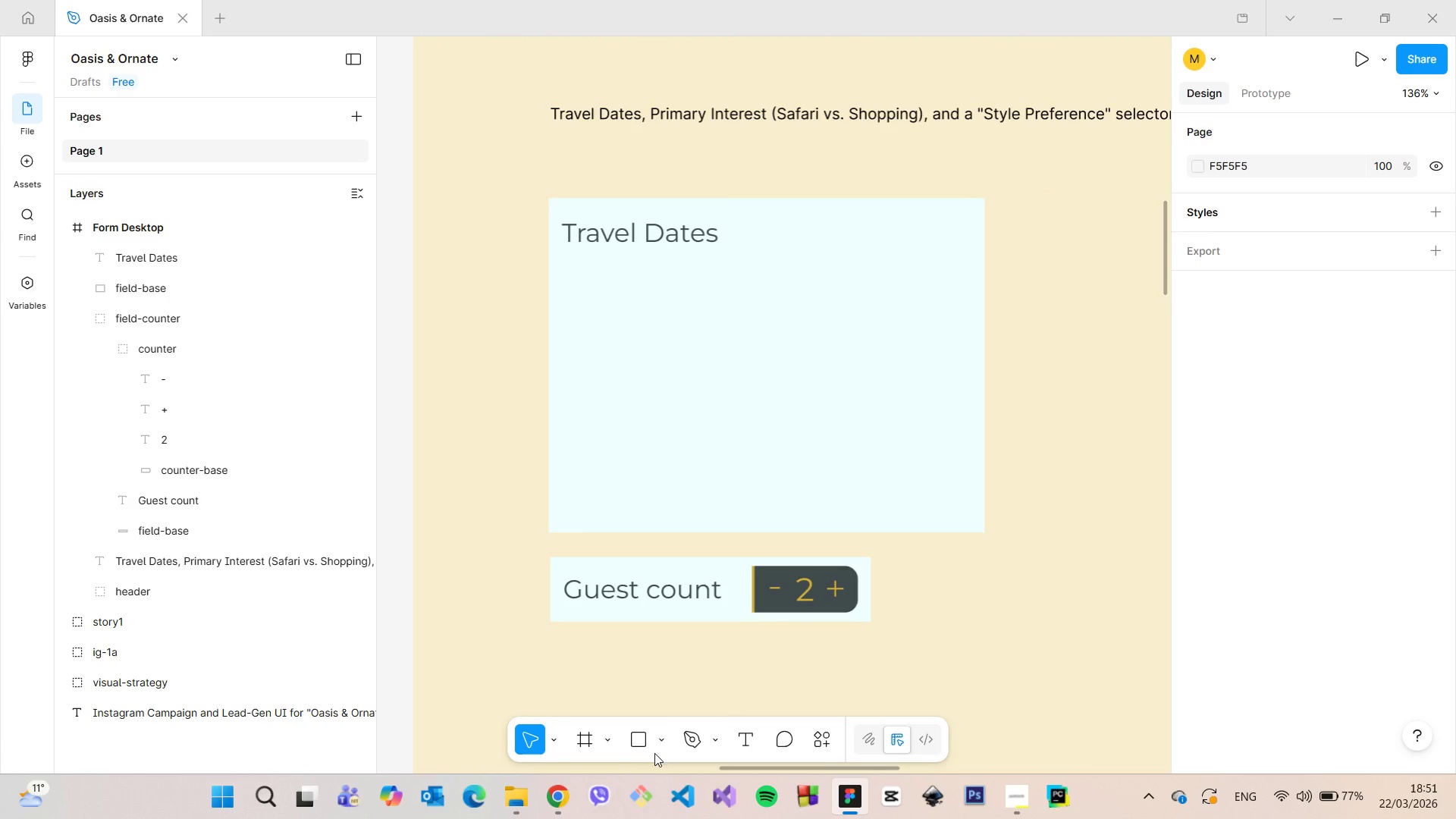 
left_click([660, 744])
 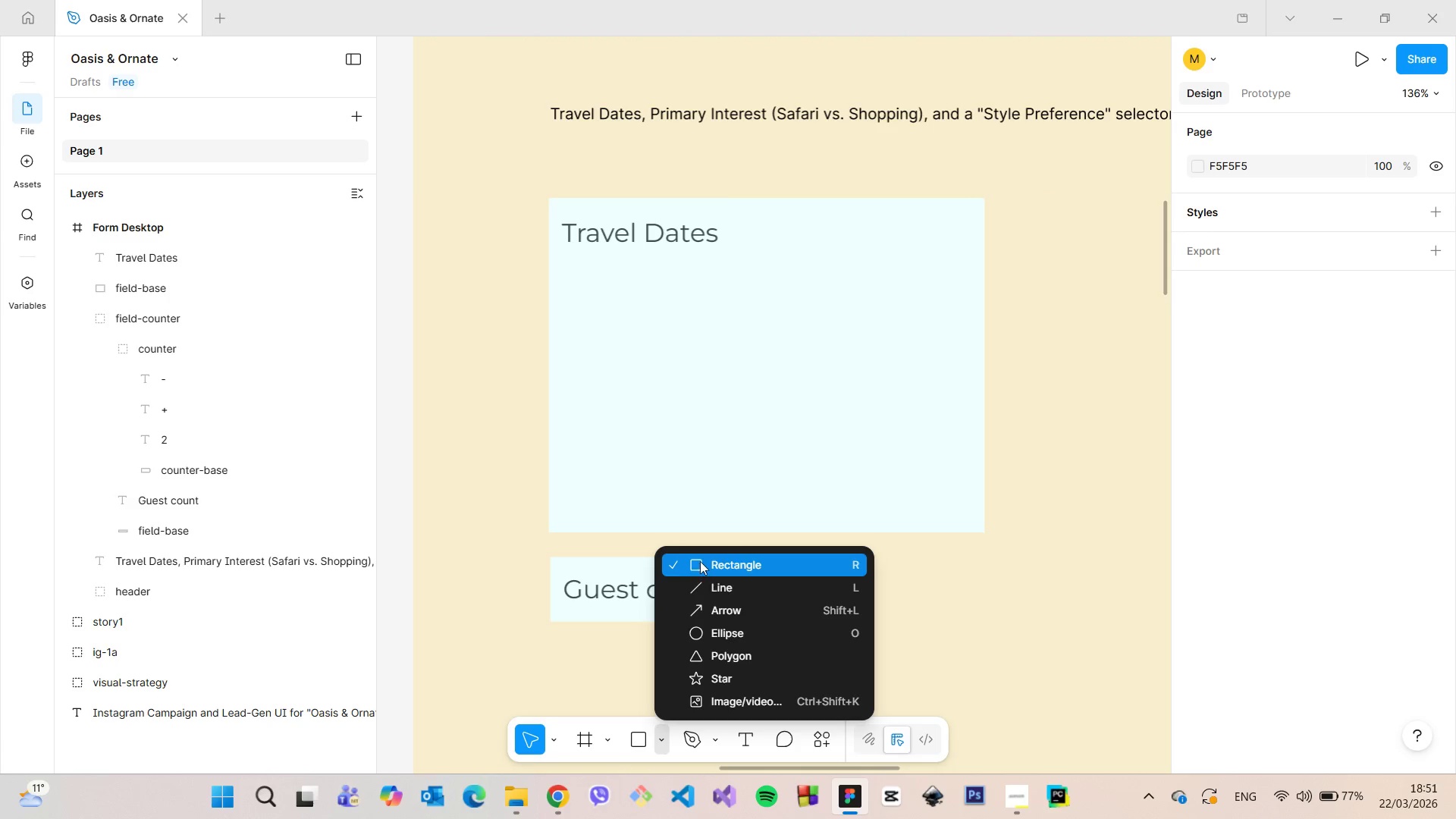 
left_click([701, 559])
 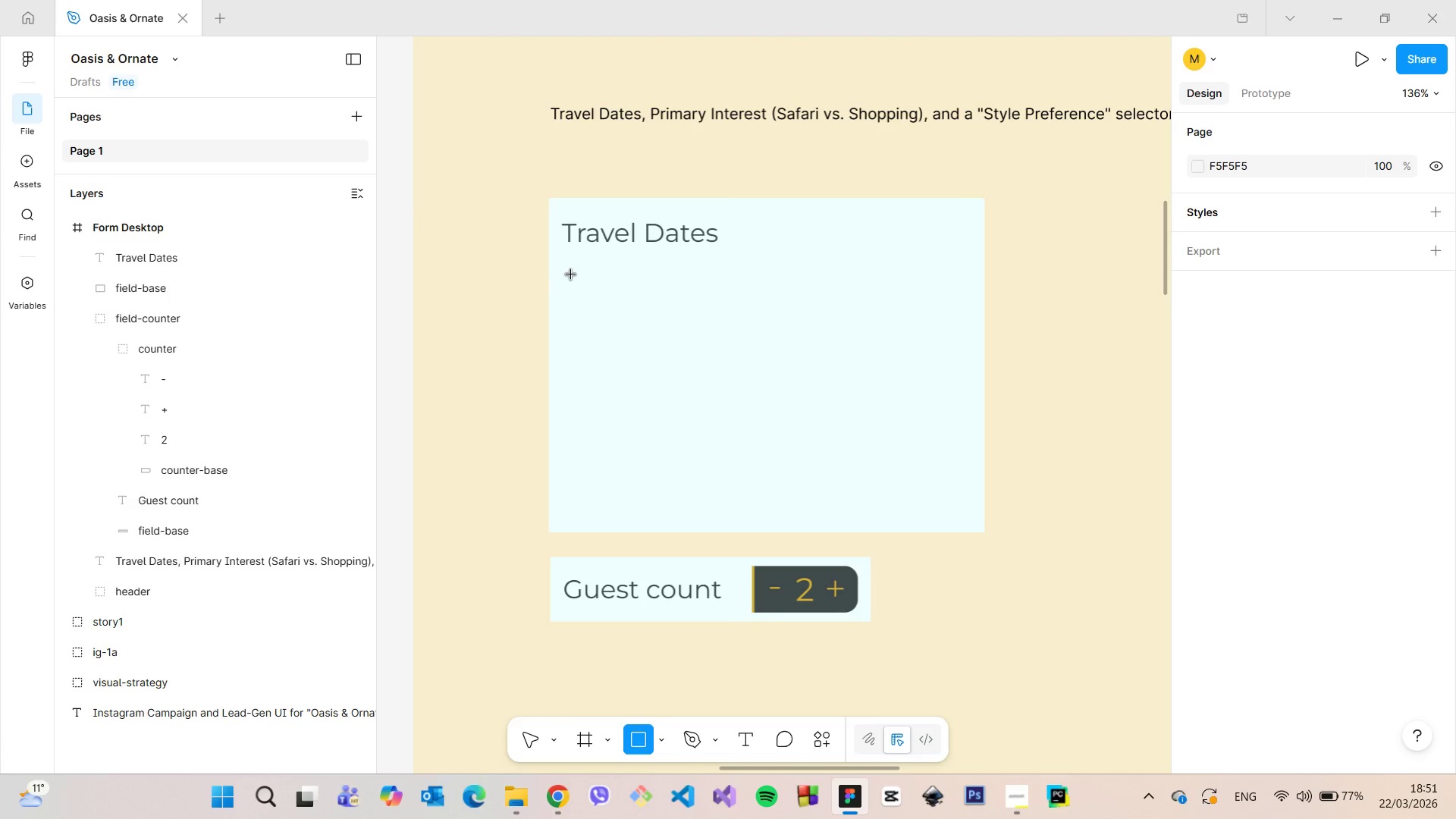 
left_click_drag(start_coordinate=[571, 270], to_coordinate=[791, 300])
 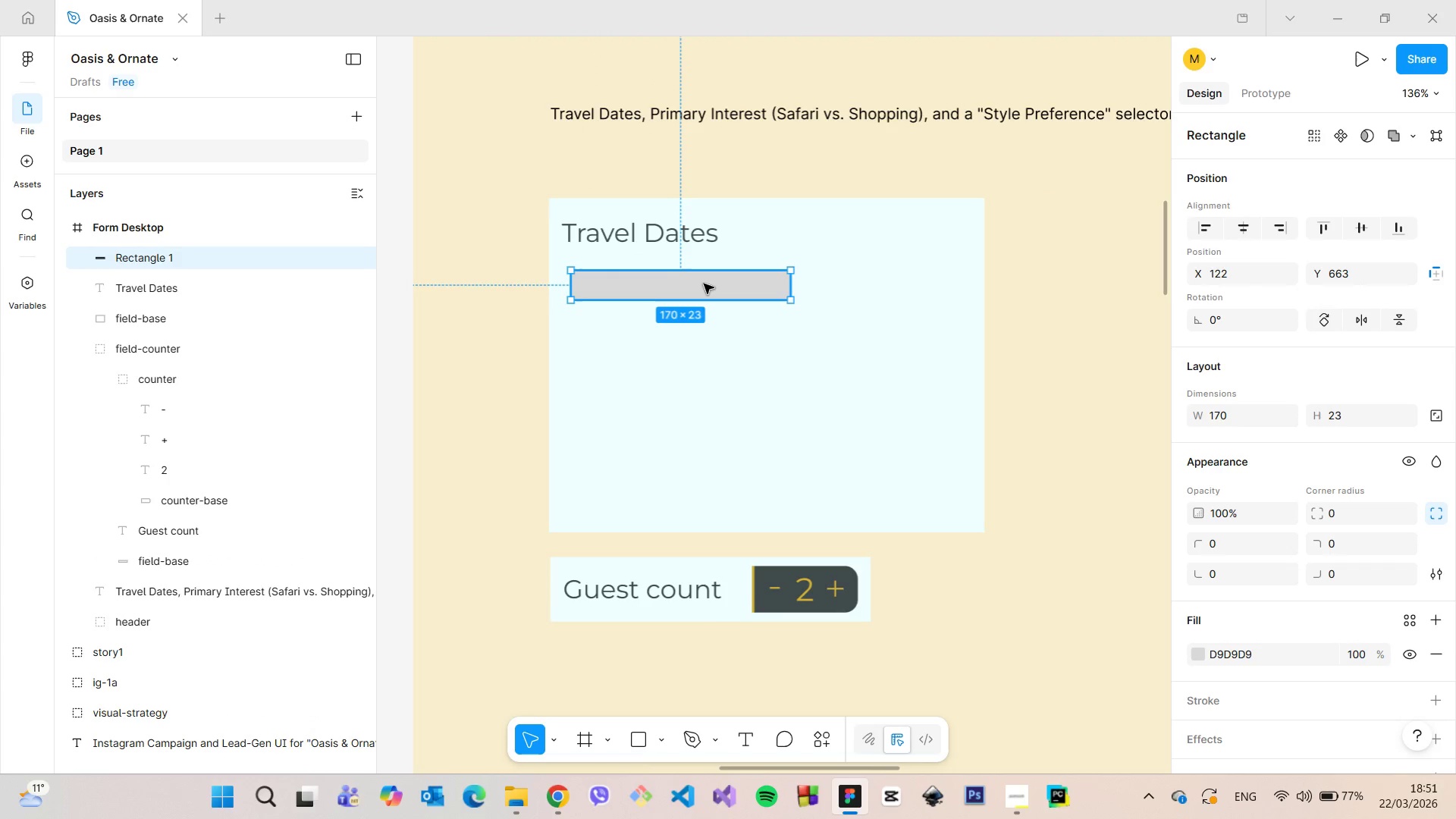 
left_click_drag(start_coordinate=[687, 286], to_coordinate=[678, 287])
 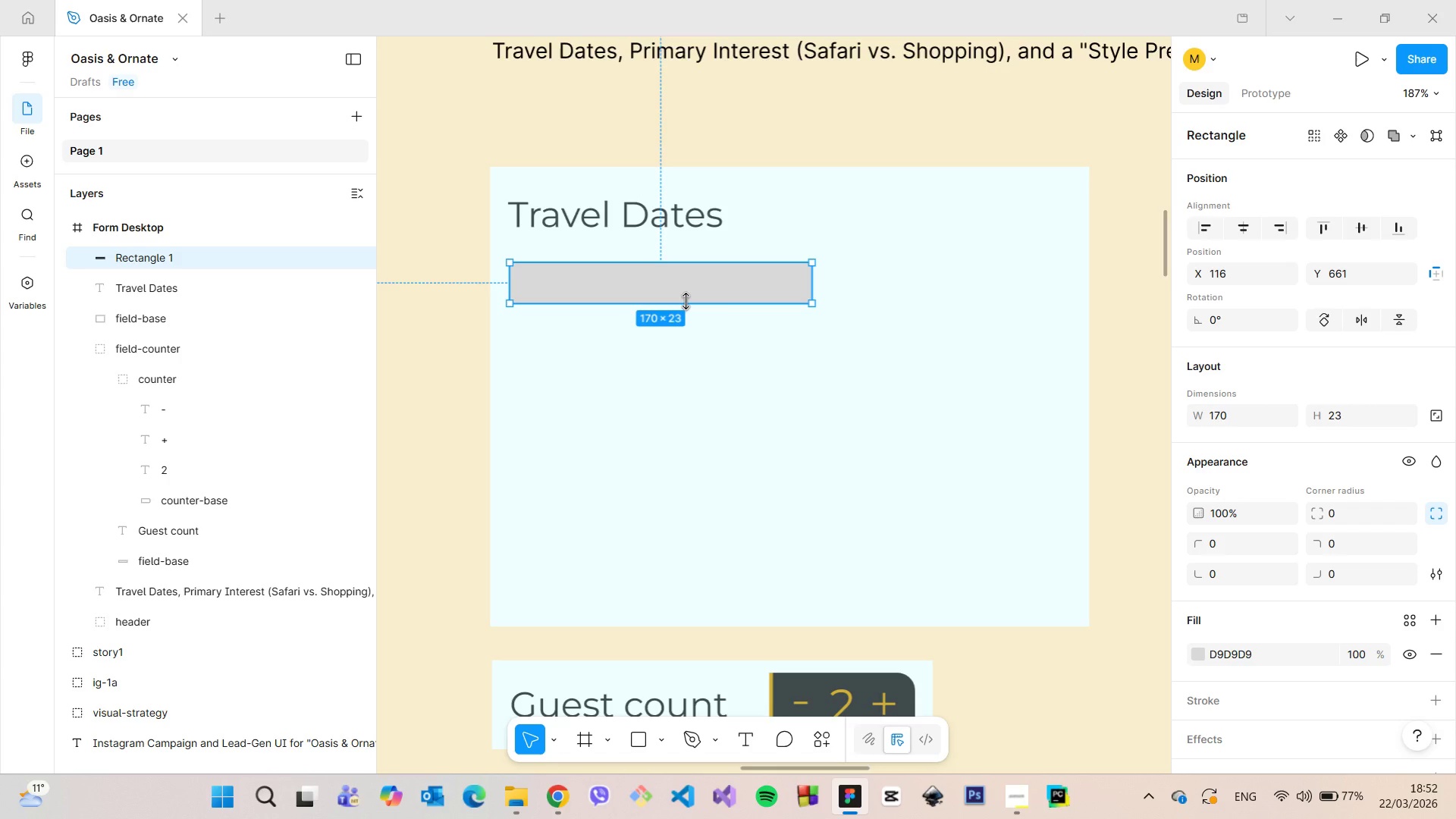 
scroll: coordinate [704, 284], scroll_direction: up, amount: 3.0
 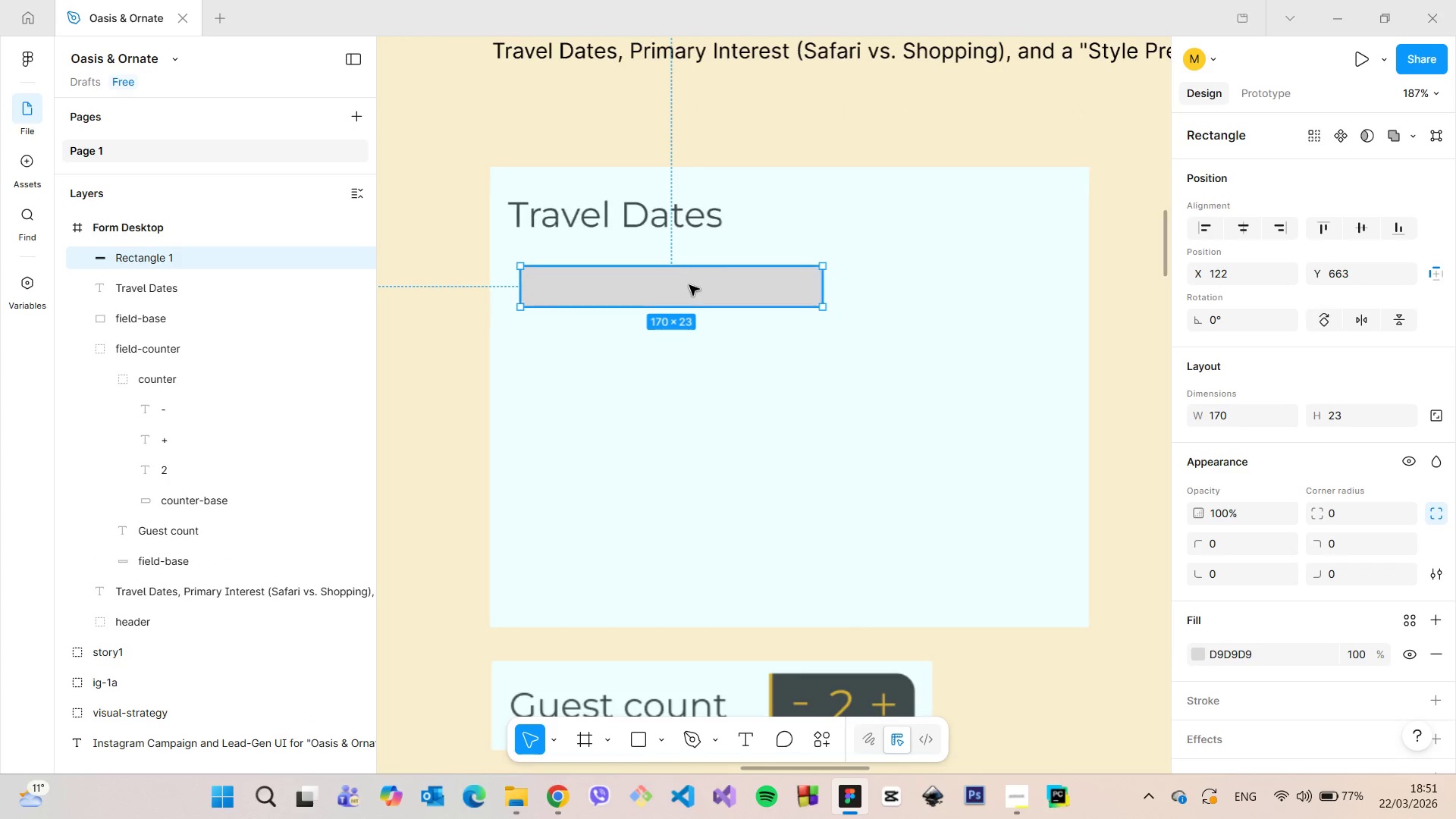 
left_click_drag(start_coordinate=[686, 301], to_coordinate=[686, 296])
 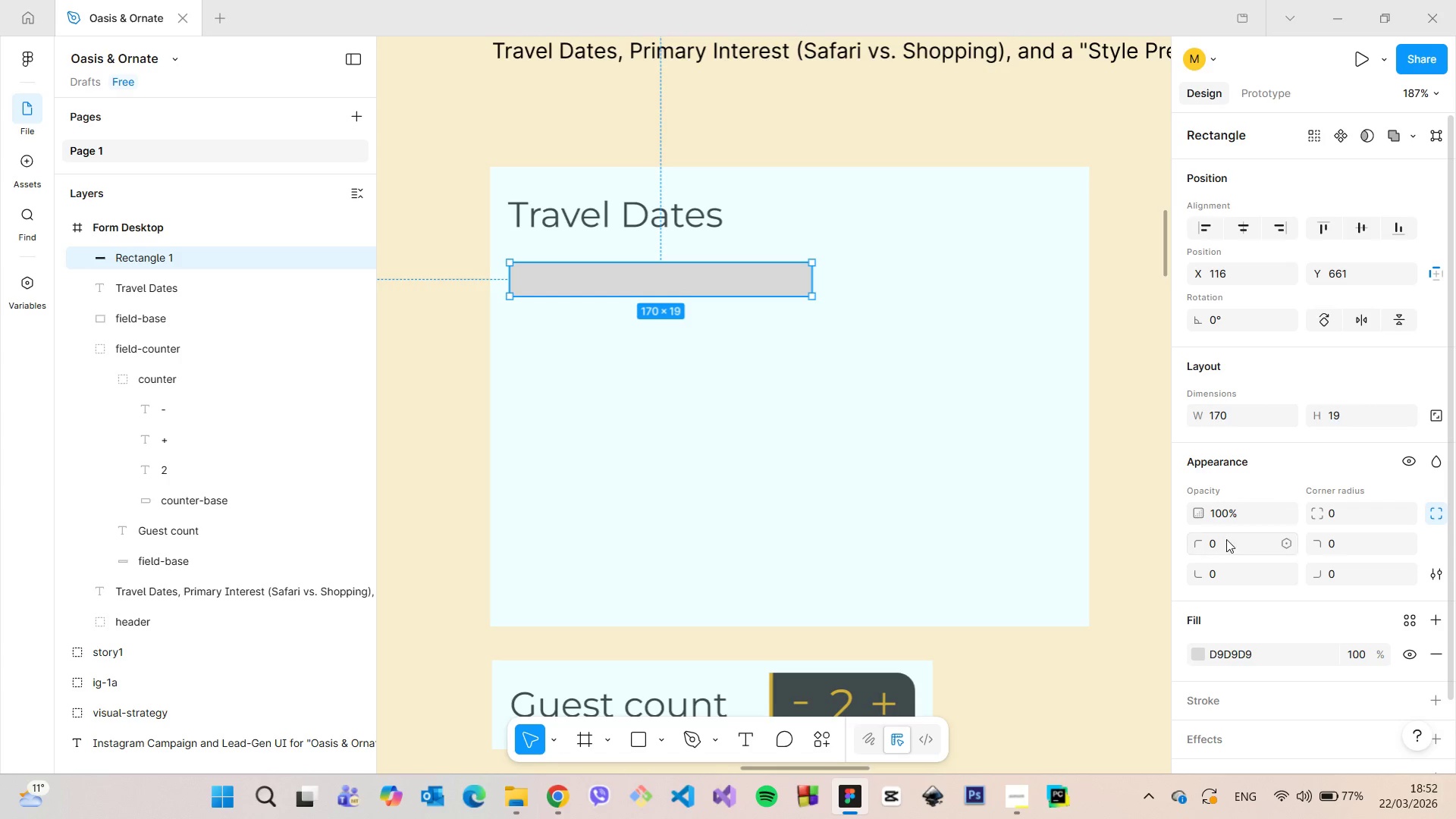 
scroll: coordinate [1224, 550], scroll_direction: down, amount: 1.0
 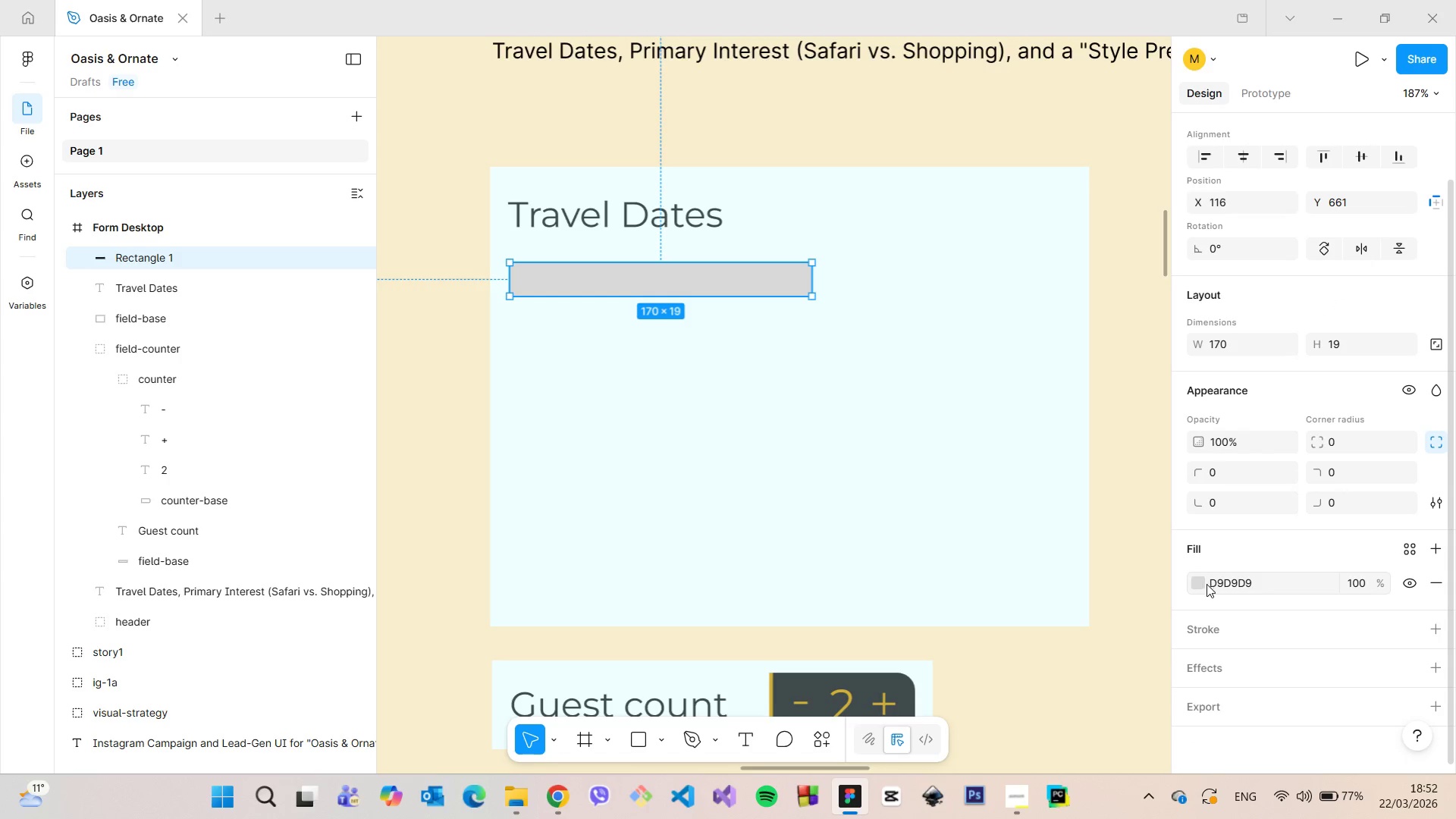 
left_click([1200, 584])
 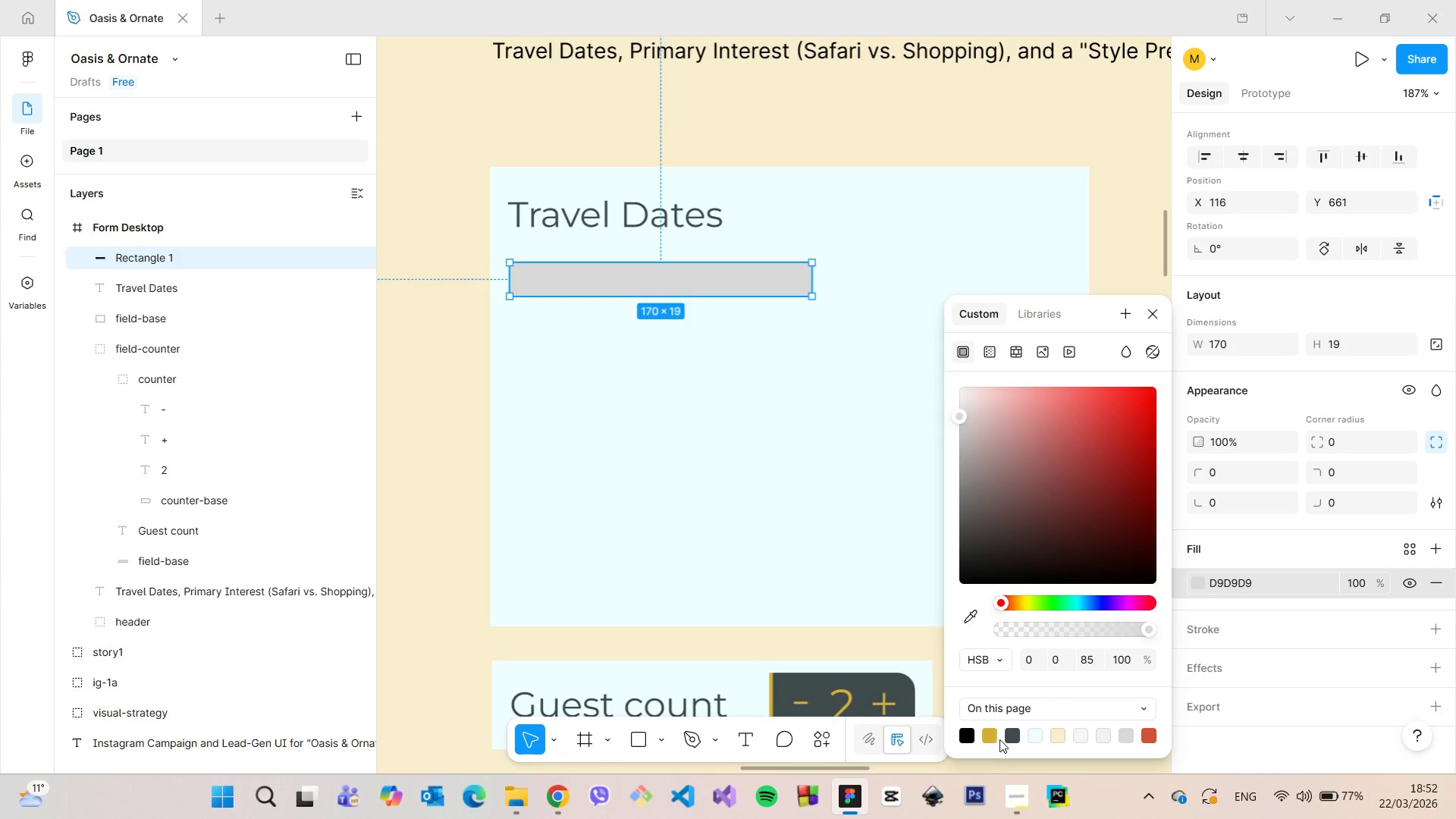 
left_click([993, 737])
 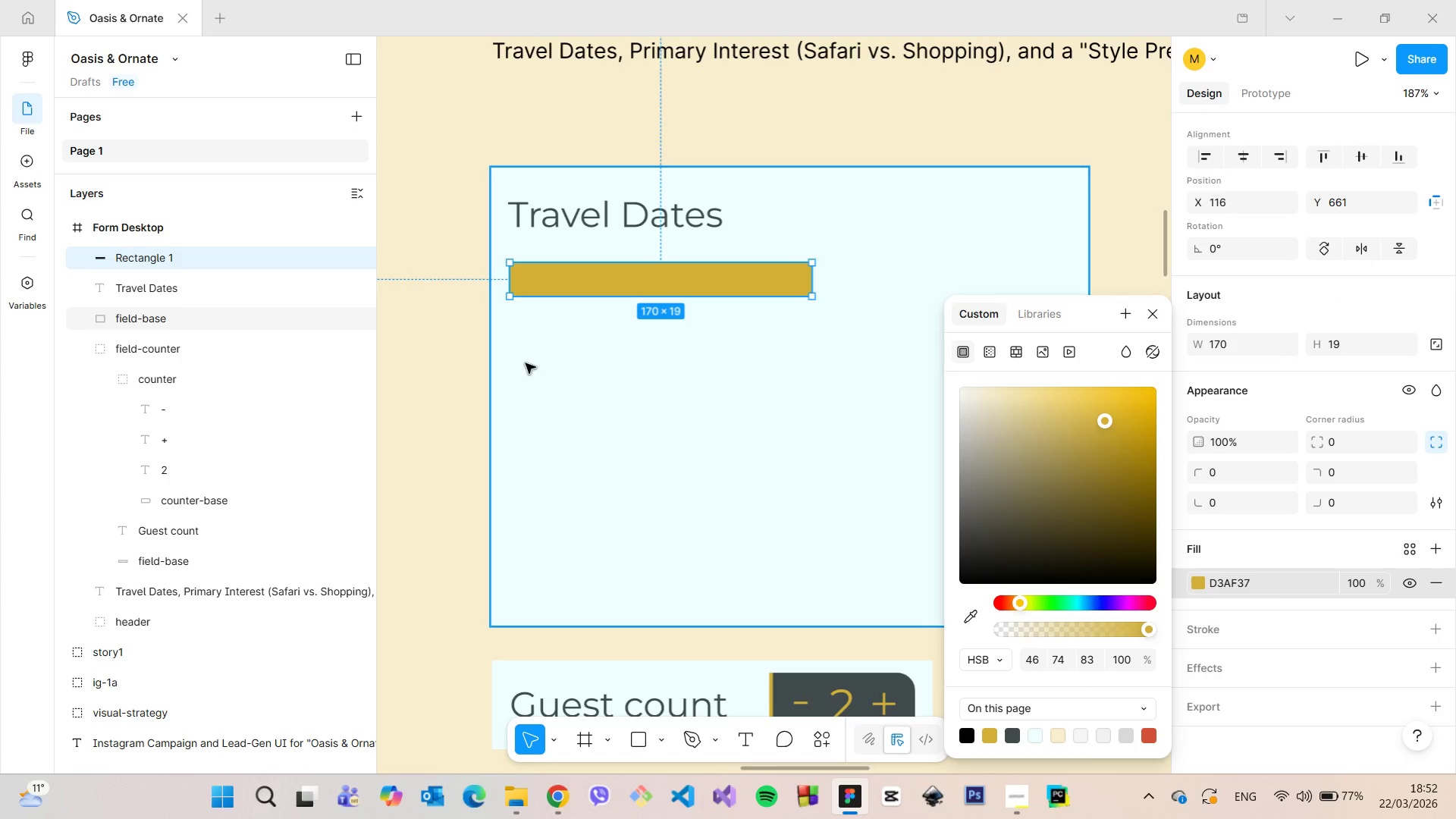 
left_click([442, 322])
 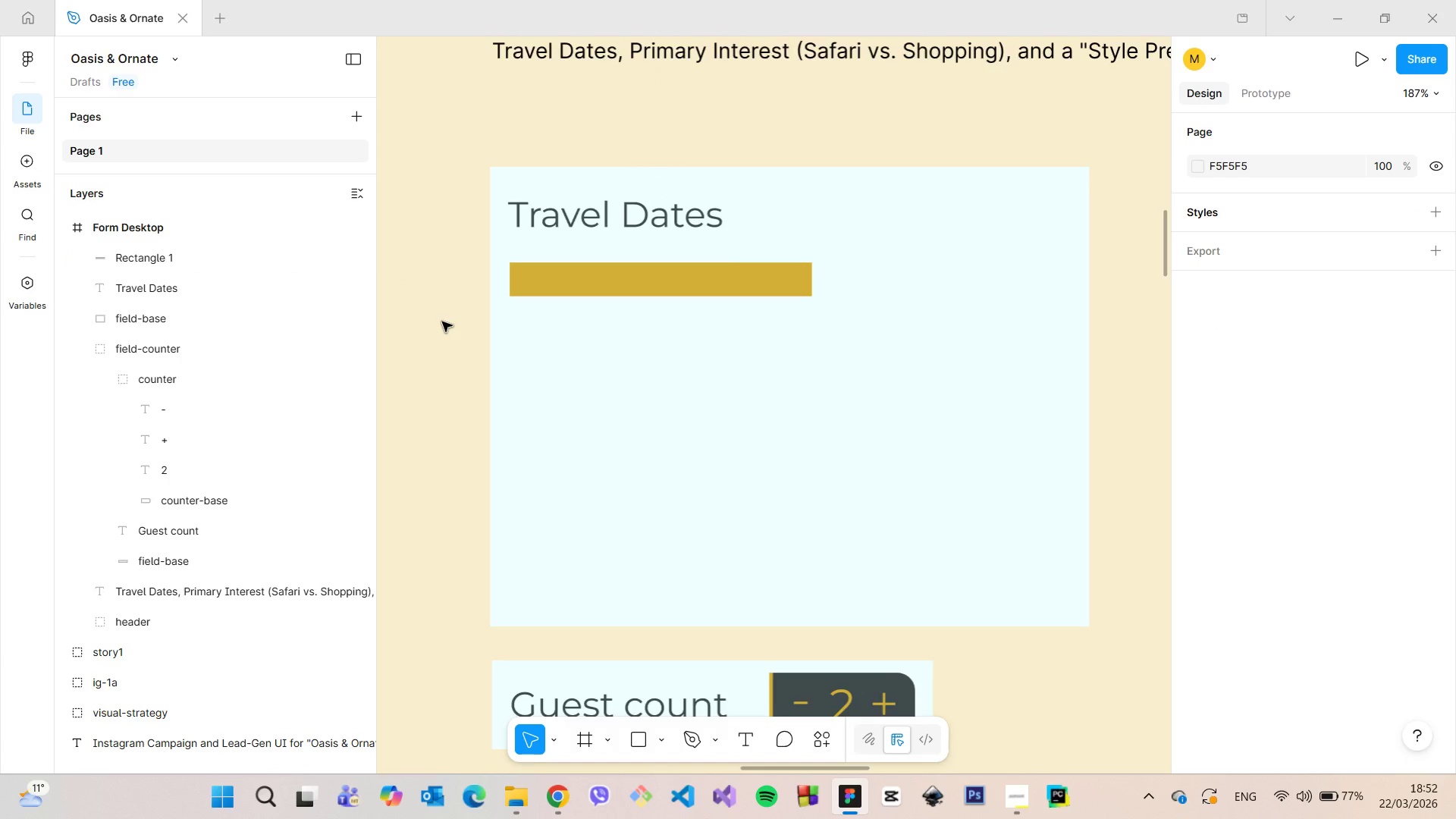 
scroll: coordinate [447, 328], scroll_direction: down, amount: 18.0
 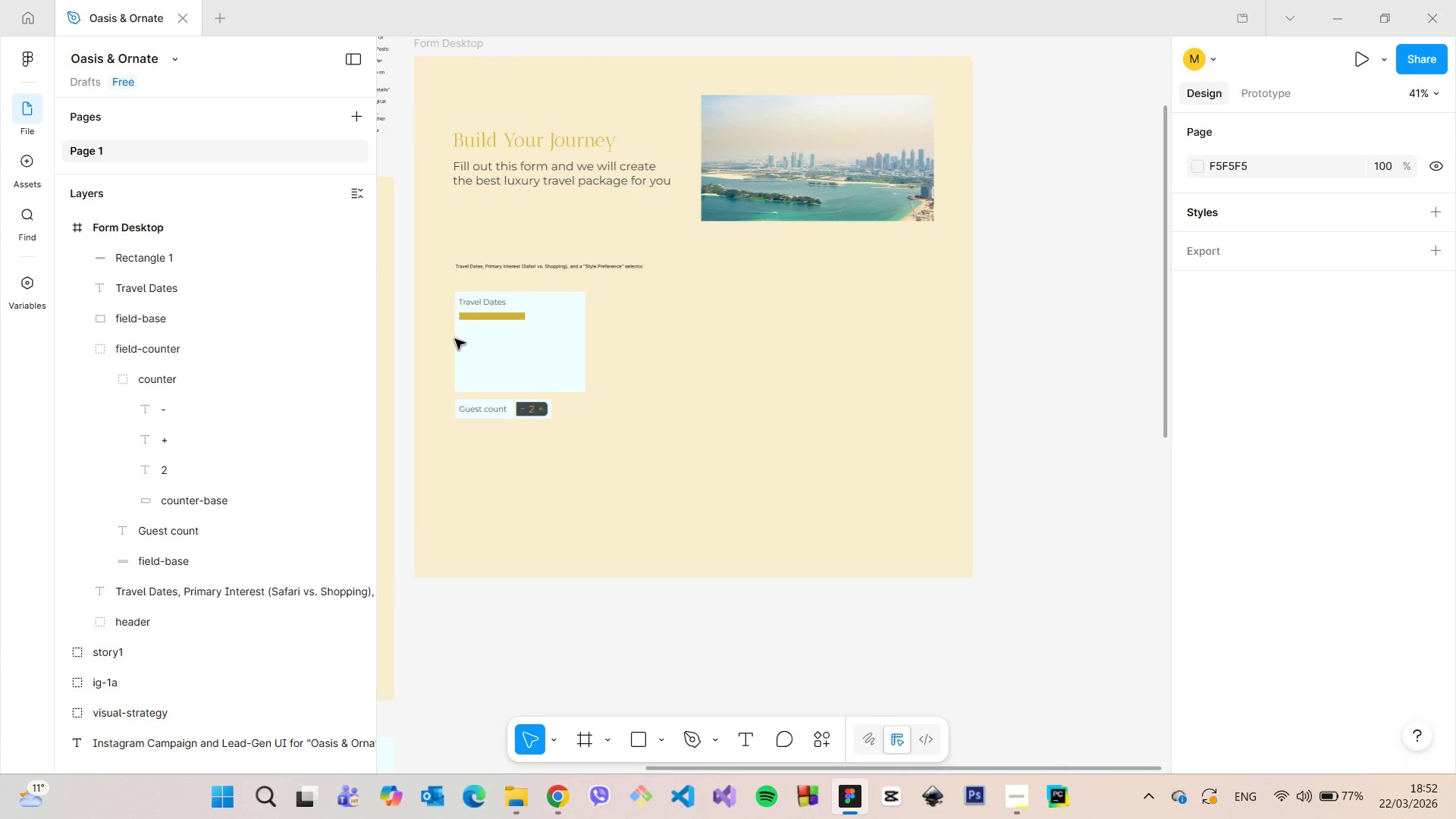 
scroll: coordinate [460, 343], scroll_direction: up, amount: 8.0
 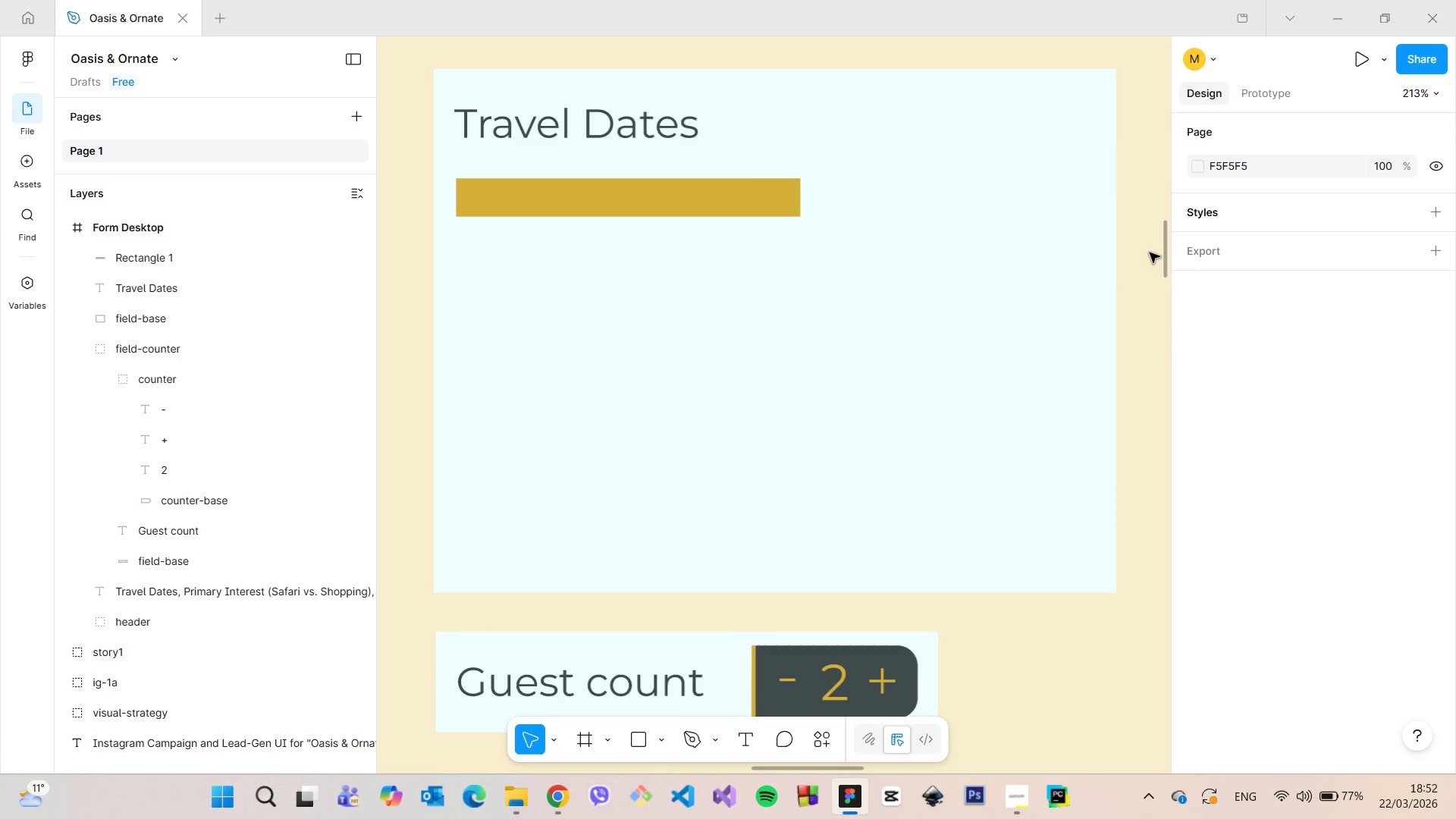 
left_click_drag(start_coordinate=[1161, 256], to_coordinate=[1165, 237])
 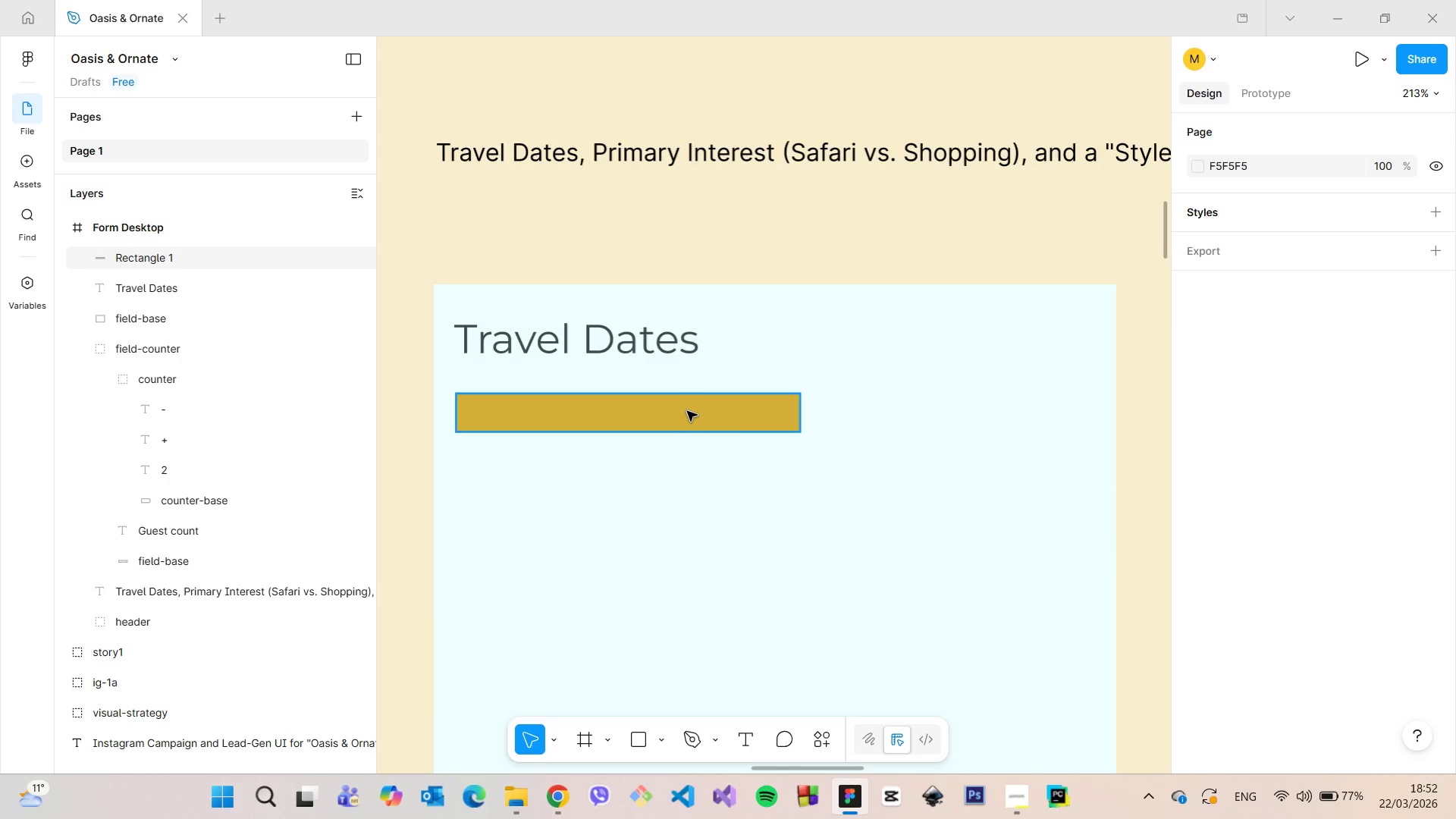 
left_click([686, 411])
 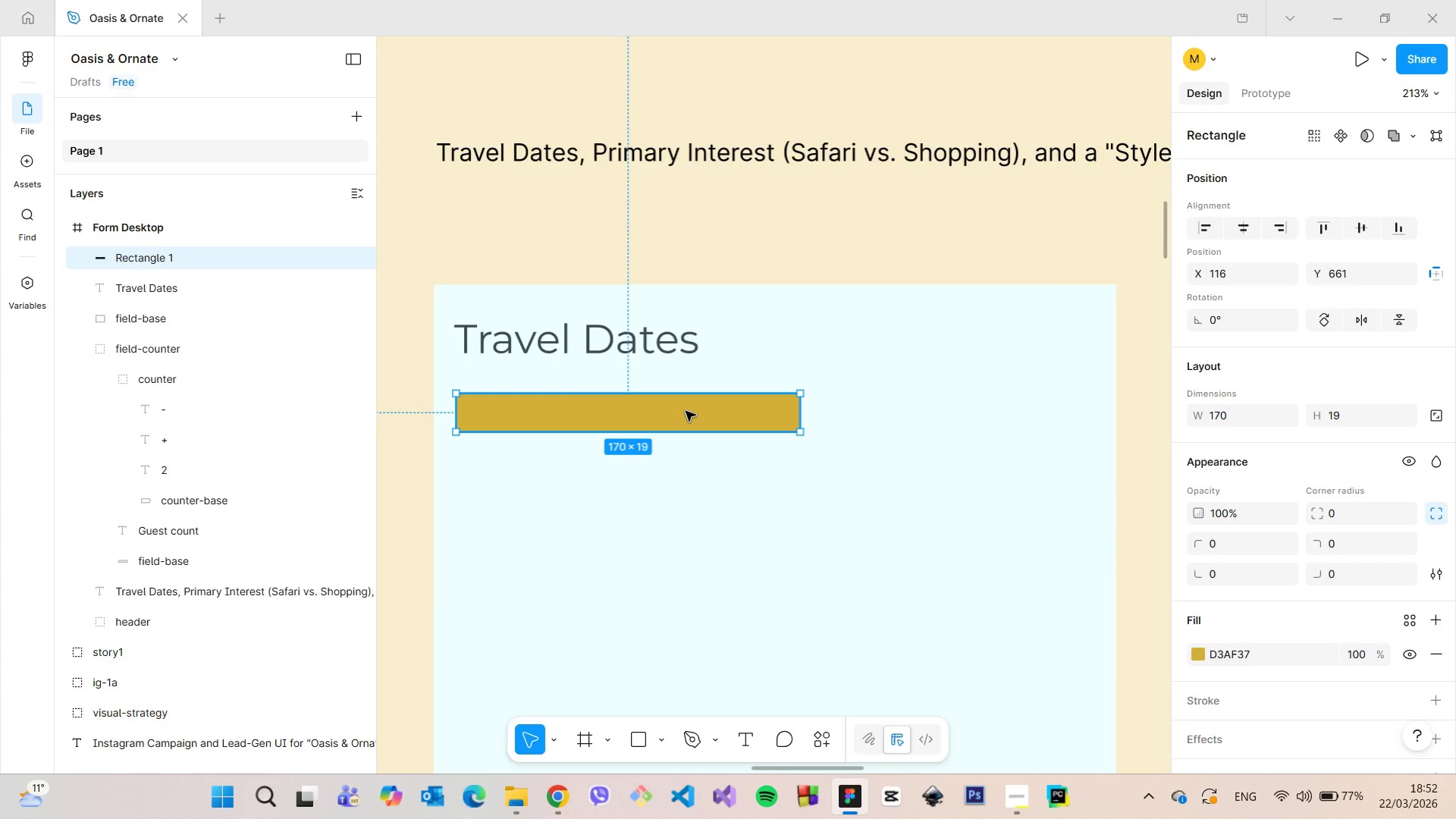 
scroll: coordinate [686, 411], scroll_direction: up, amount: 2.0
 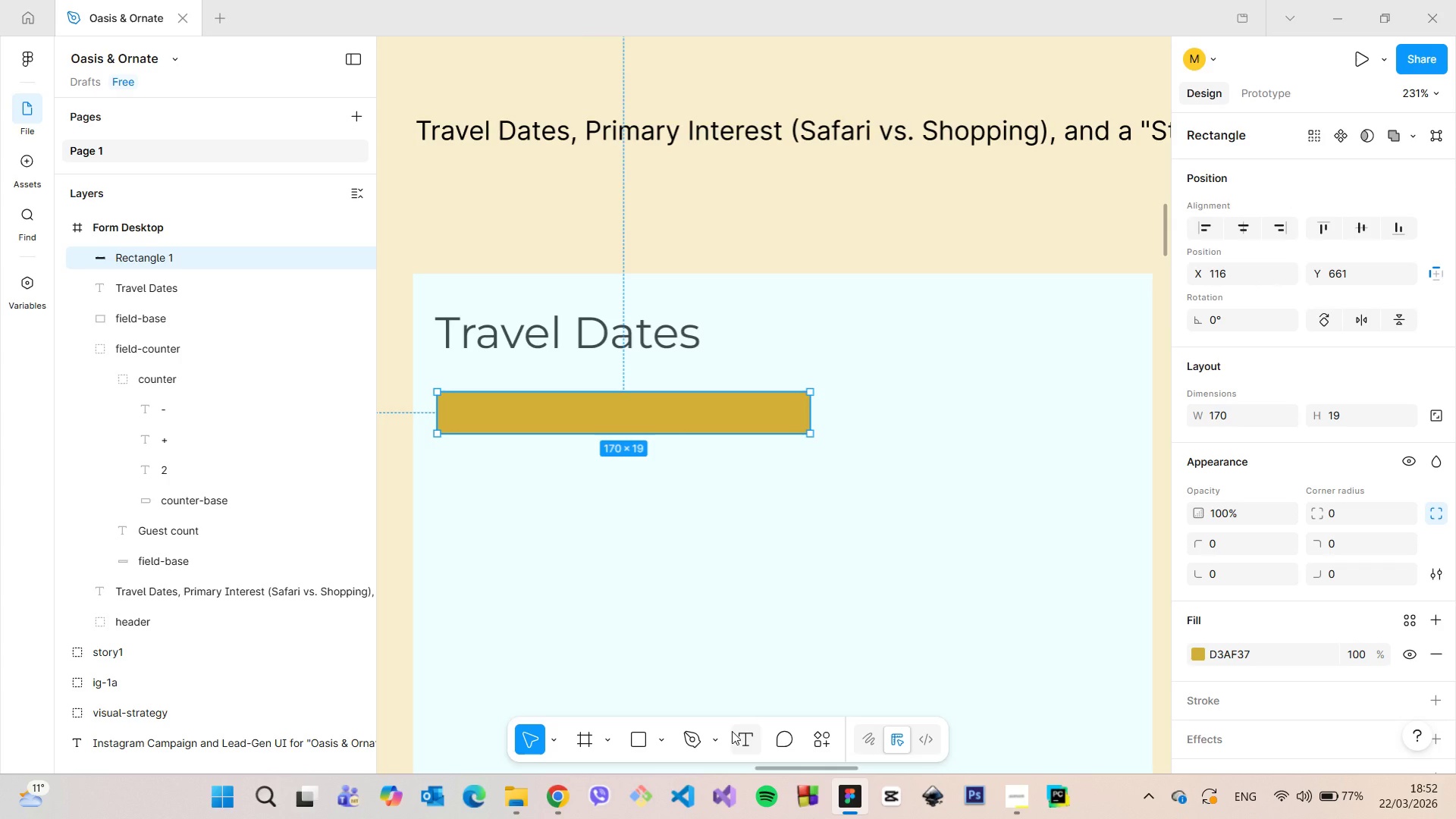 
left_click([732, 731])
 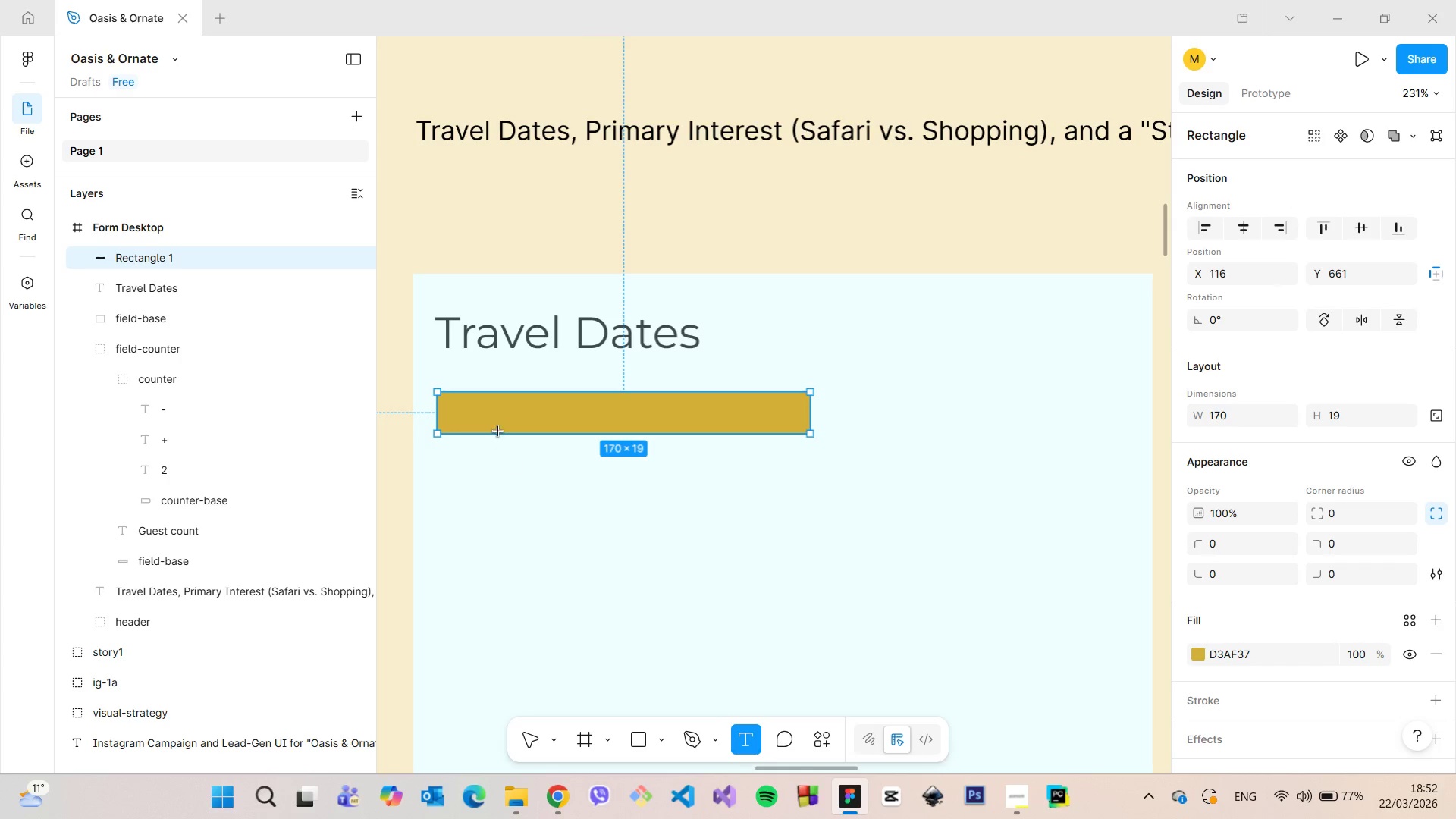 
left_click([488, 414])
 